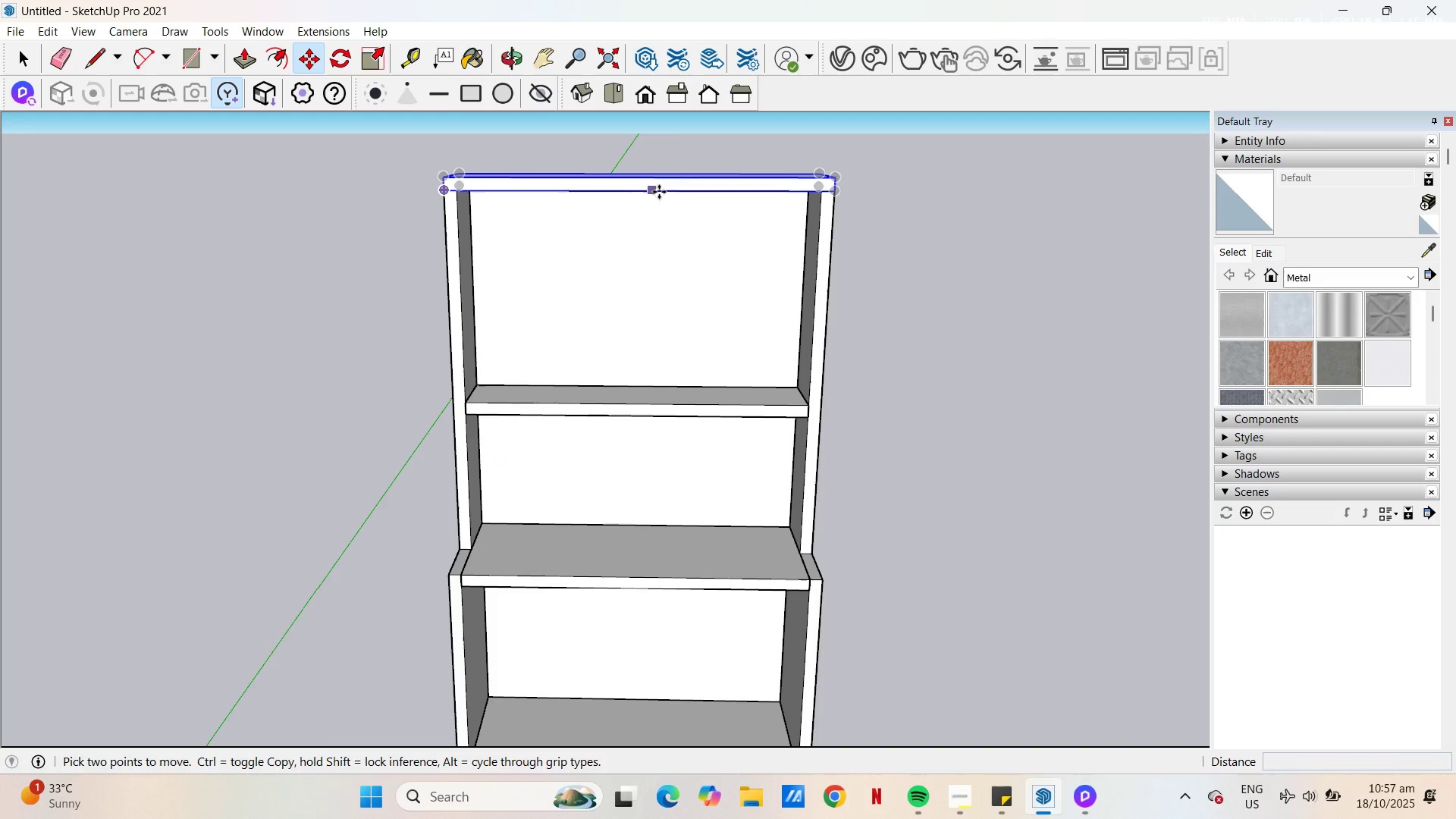 
left_click([660, 191])
 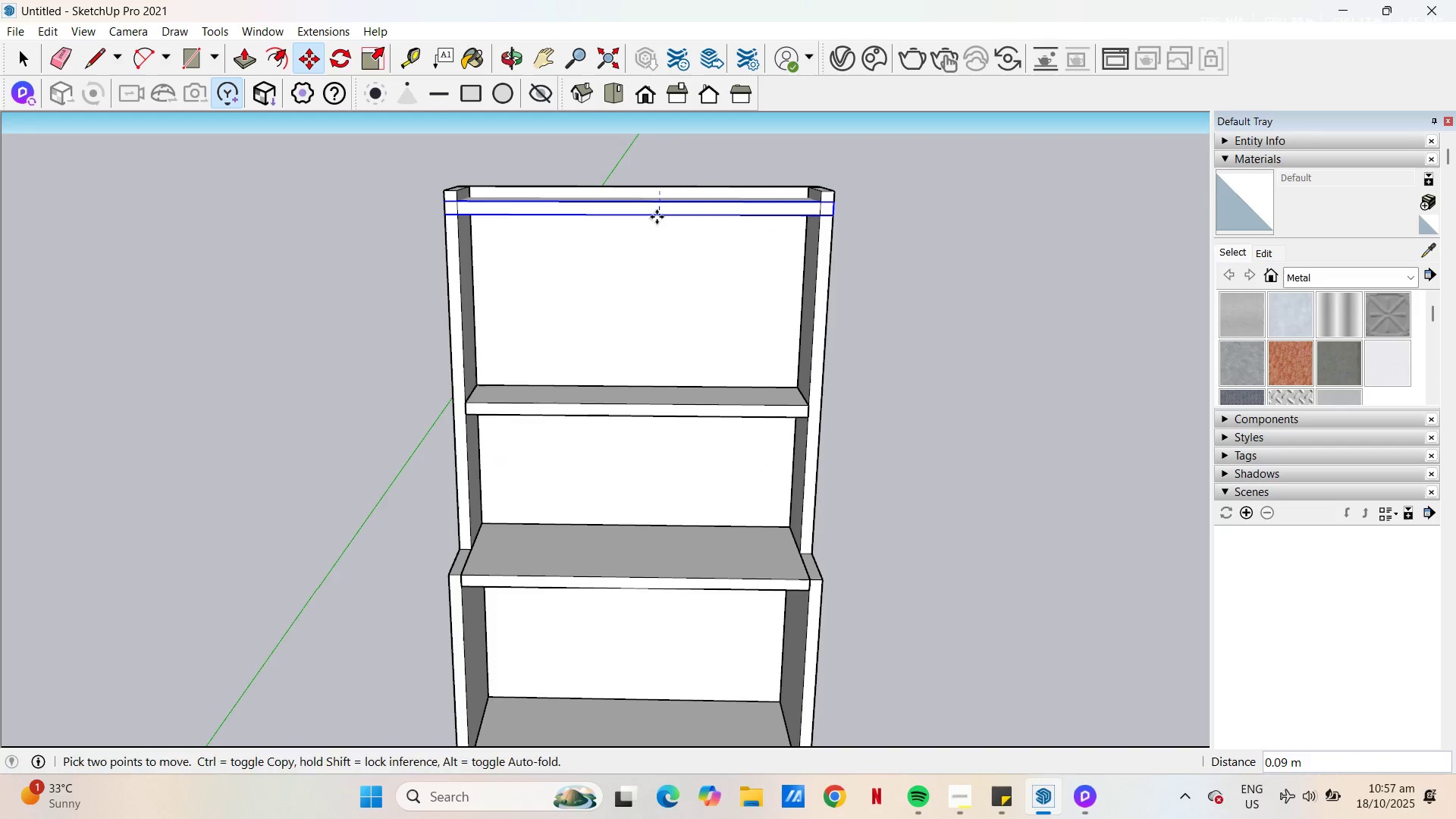 
key(Control+ControlLeft)
 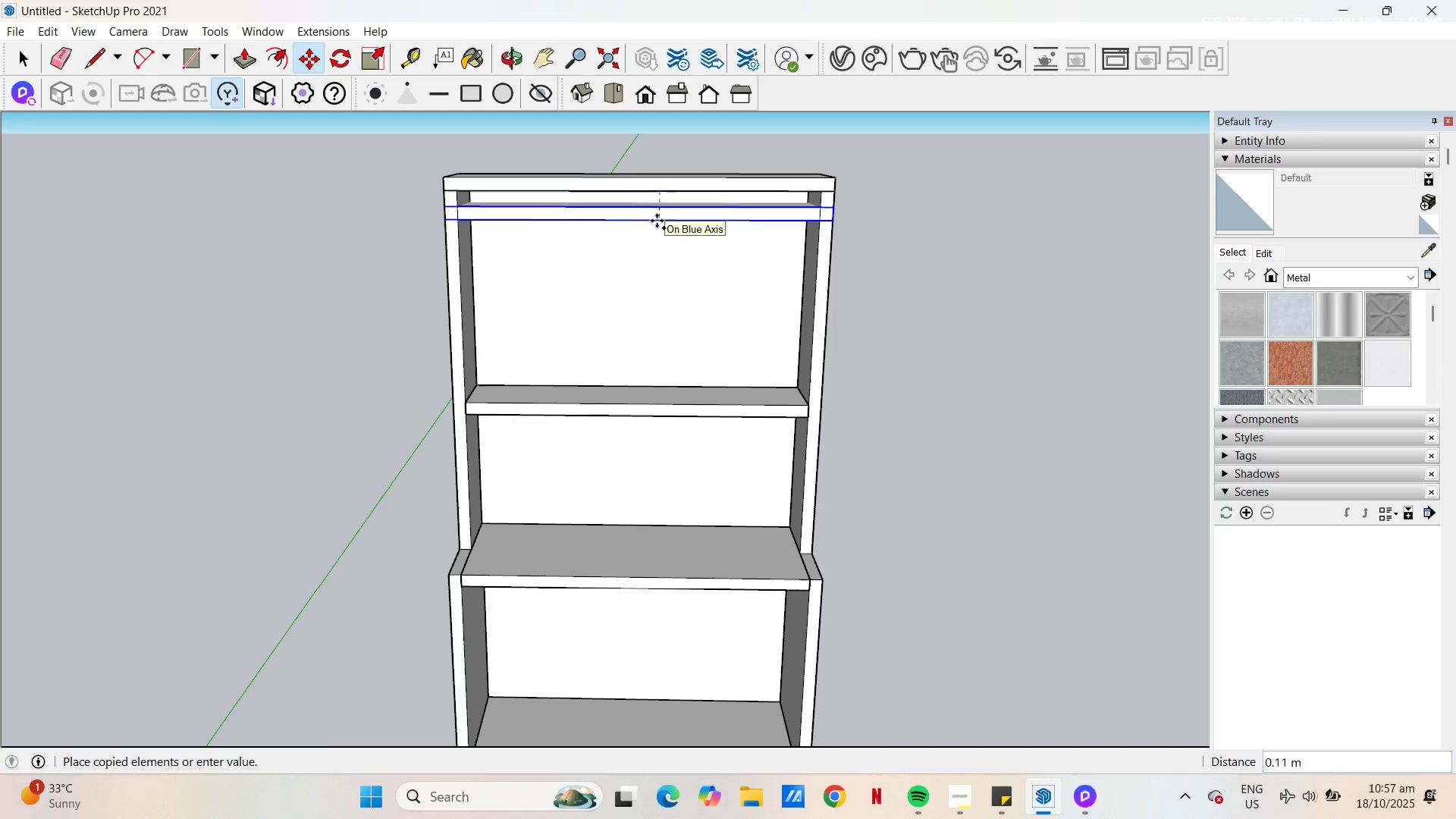 
key(NumpadDecimal)
 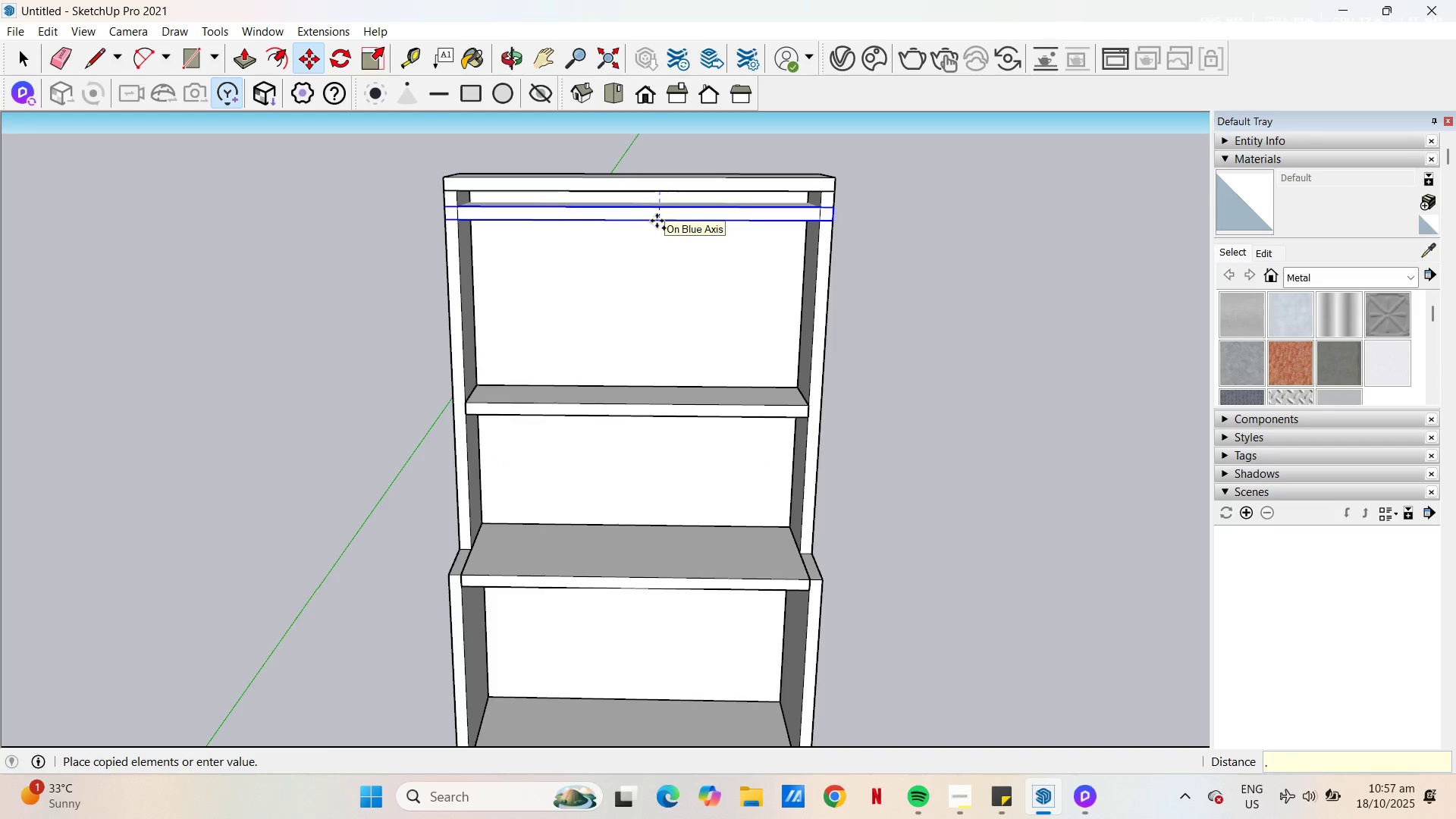 
key(Numpad6)
 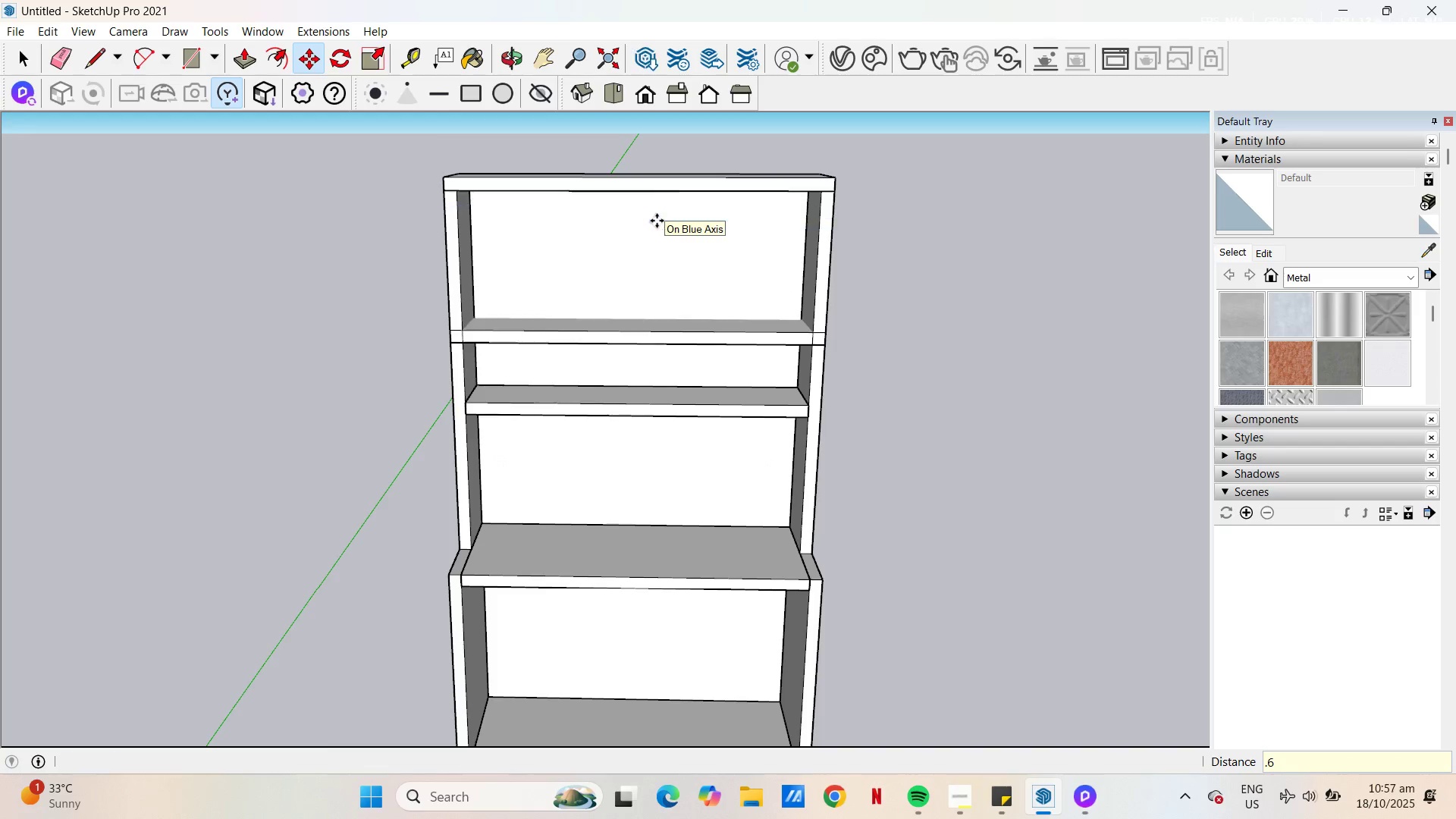 
key(NumpadEnter)
 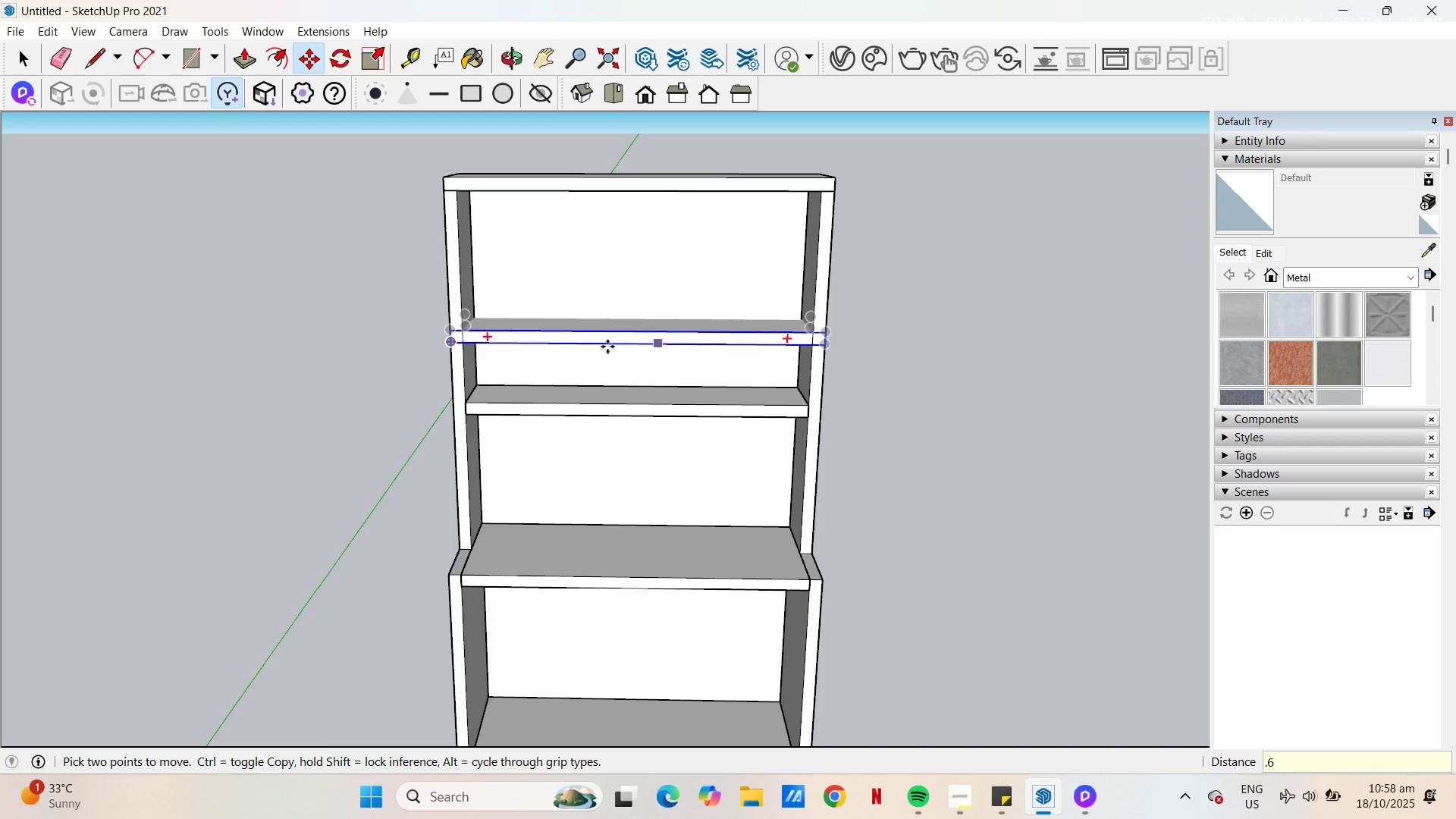 
scroll: coordinate [522, 400], scroll_direction: up, amount: 2.0
 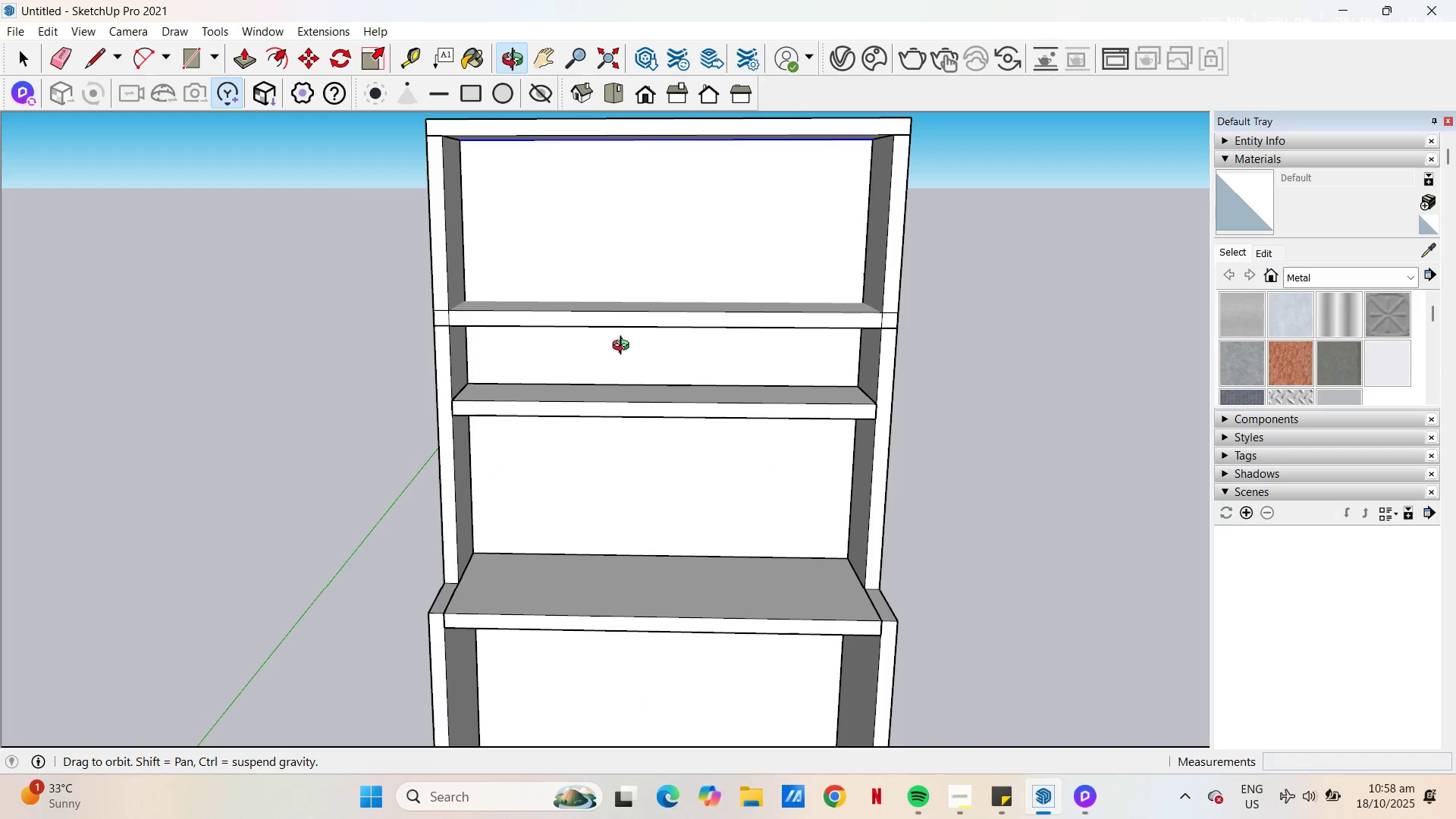 
key(Space)
 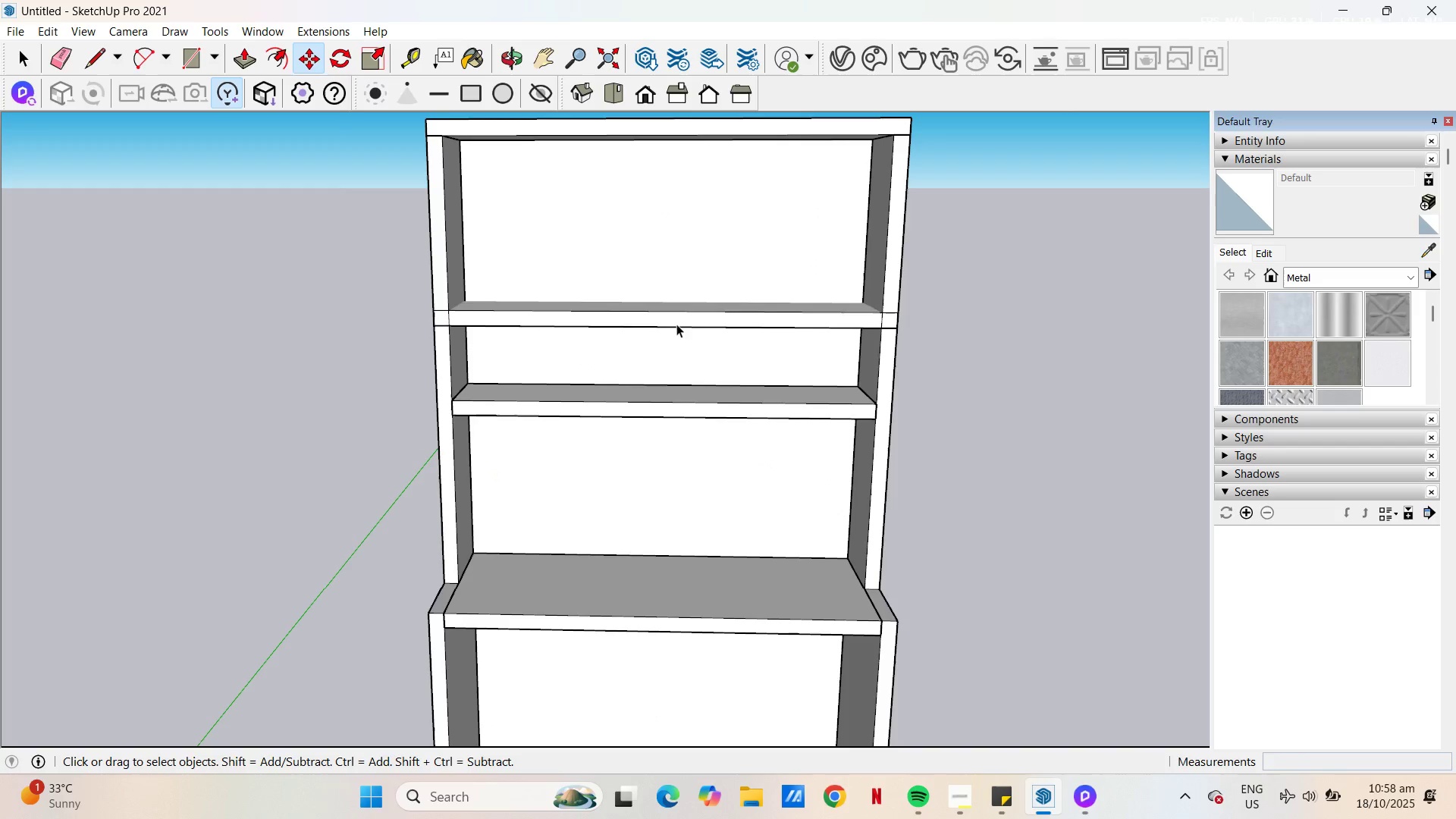 
left_click([676, 324])
 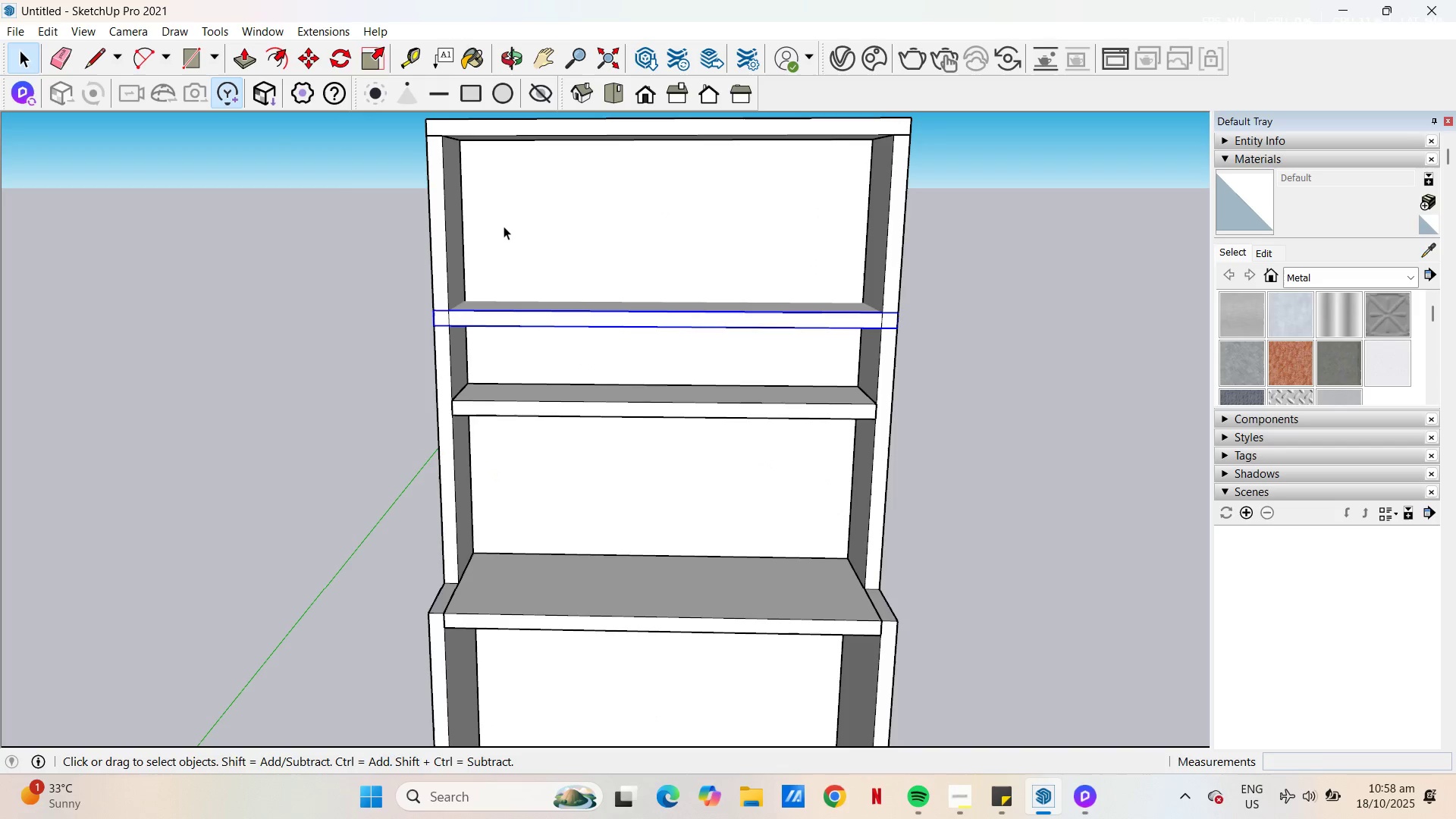 
key(T)
 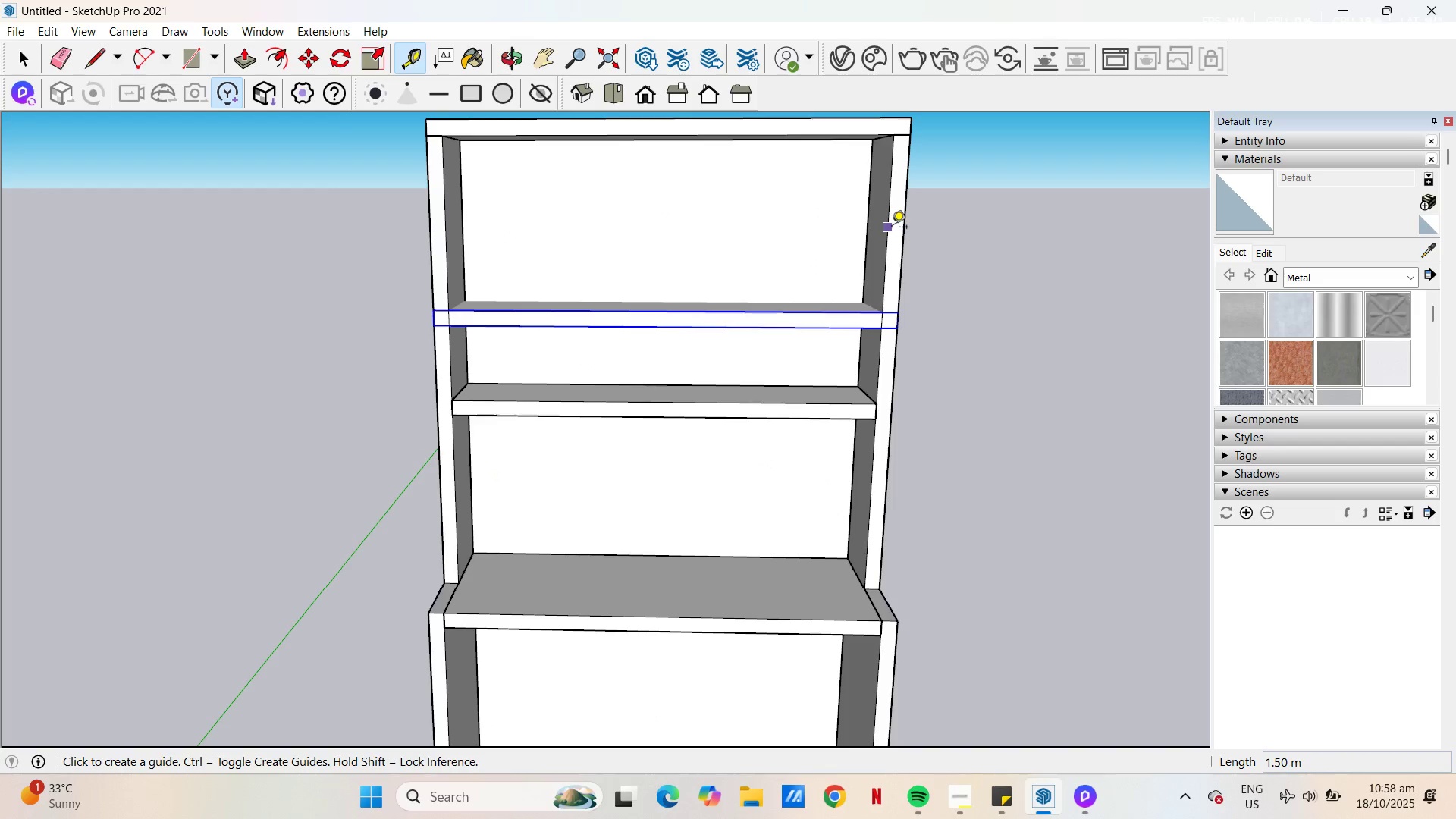 
key(Escape)
 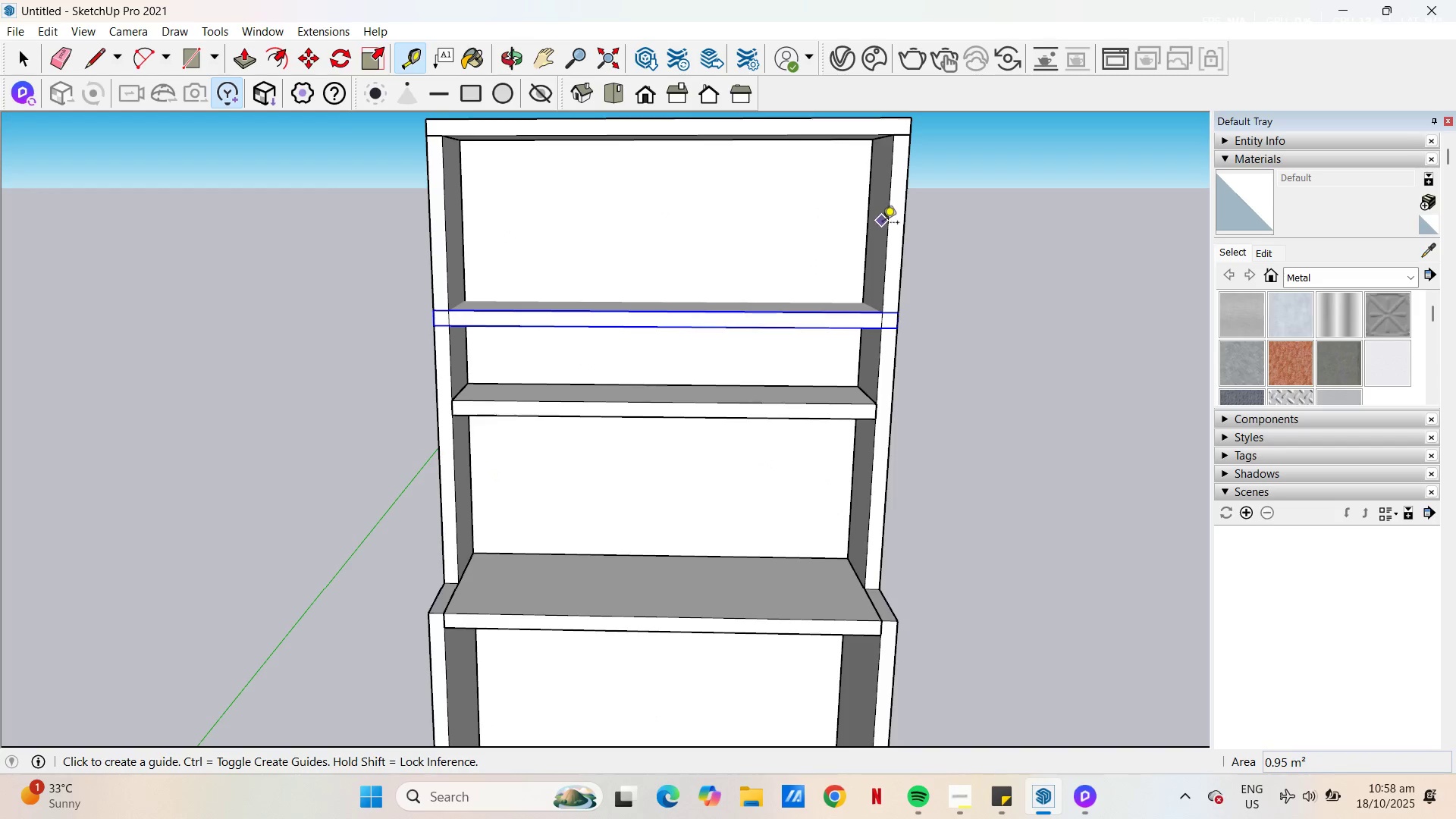 
key(Space)
 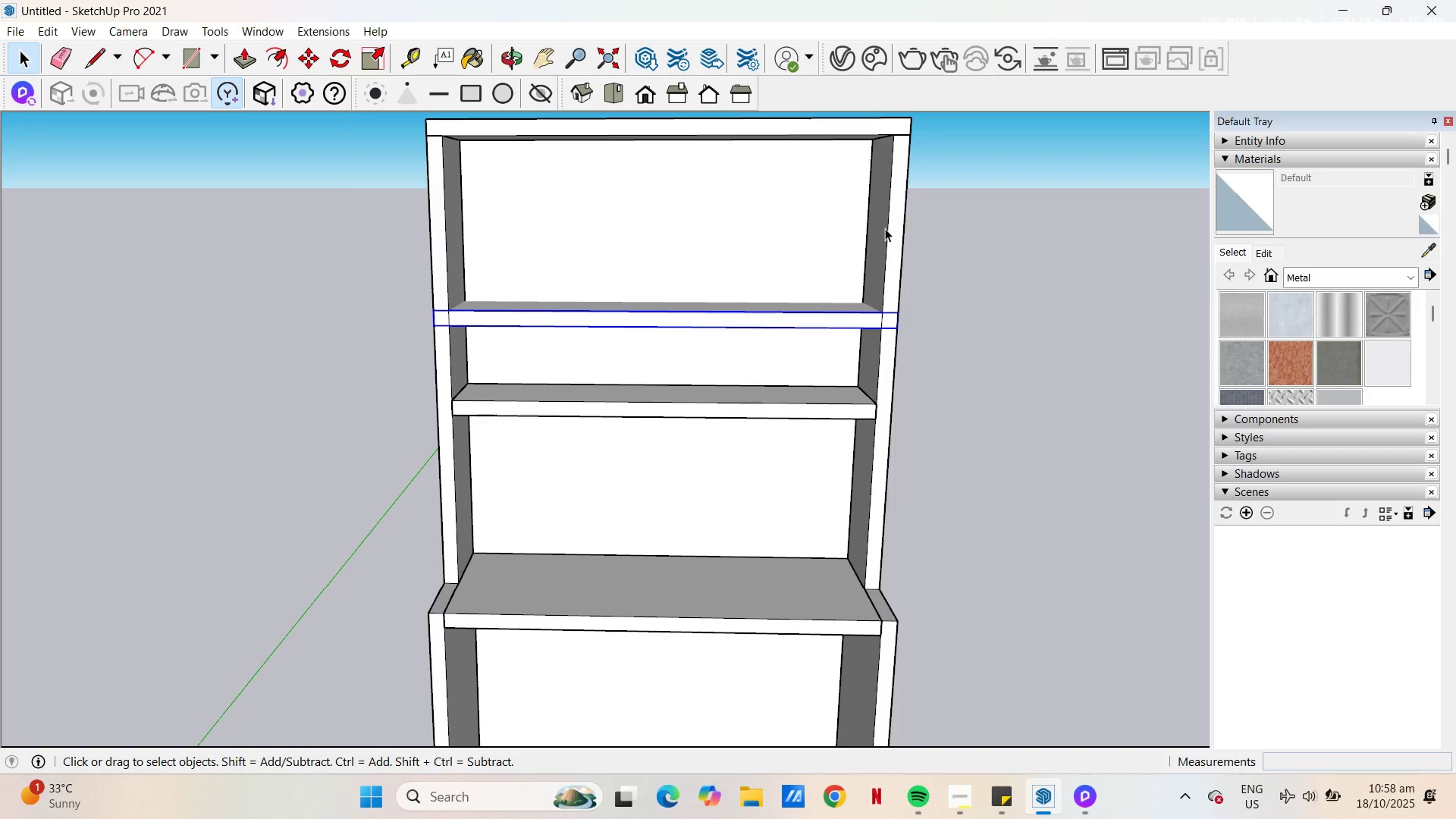 
key(T)
 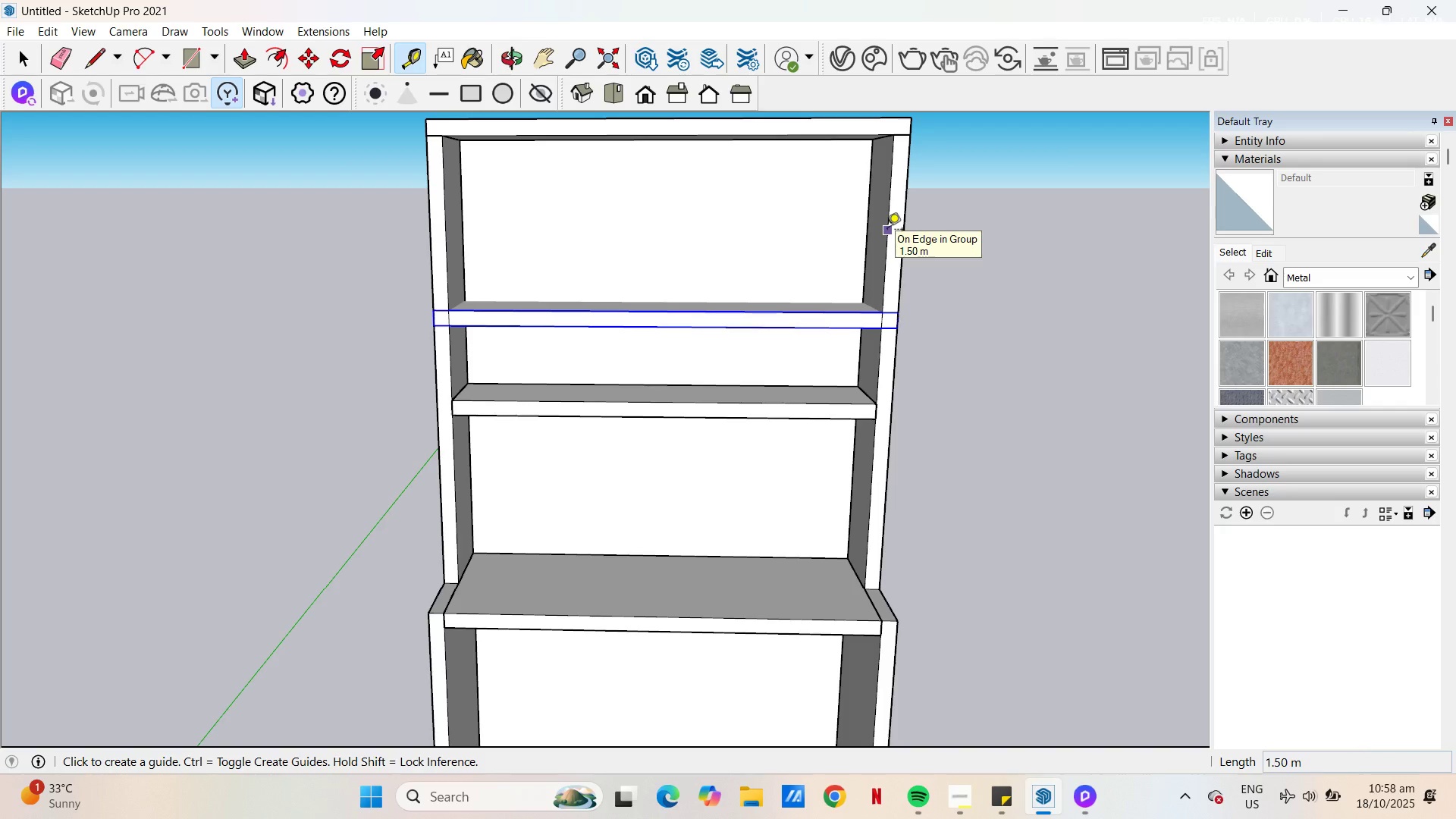 
left_click([887, 231])
 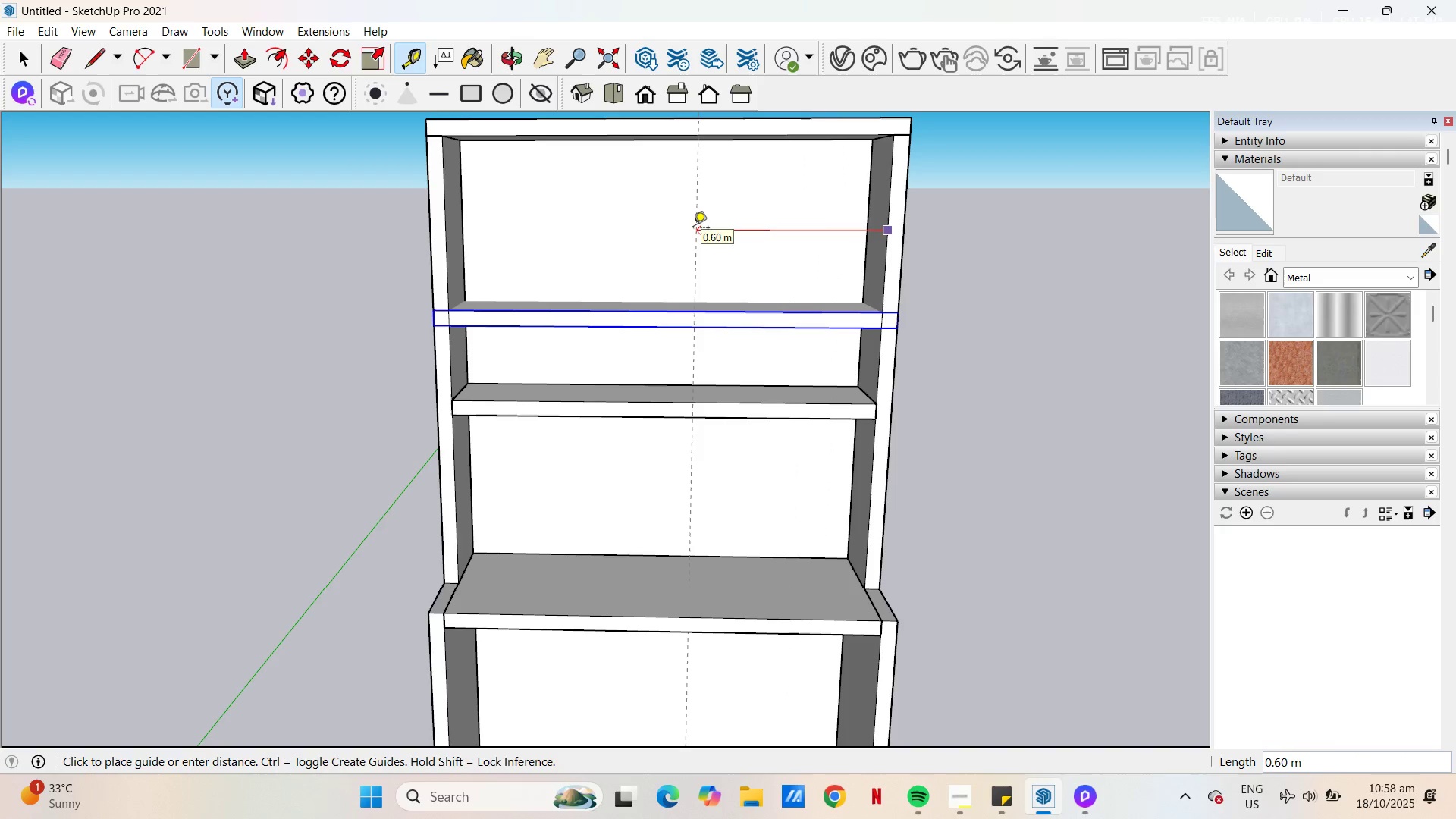 
key(NumpadDecimal)
 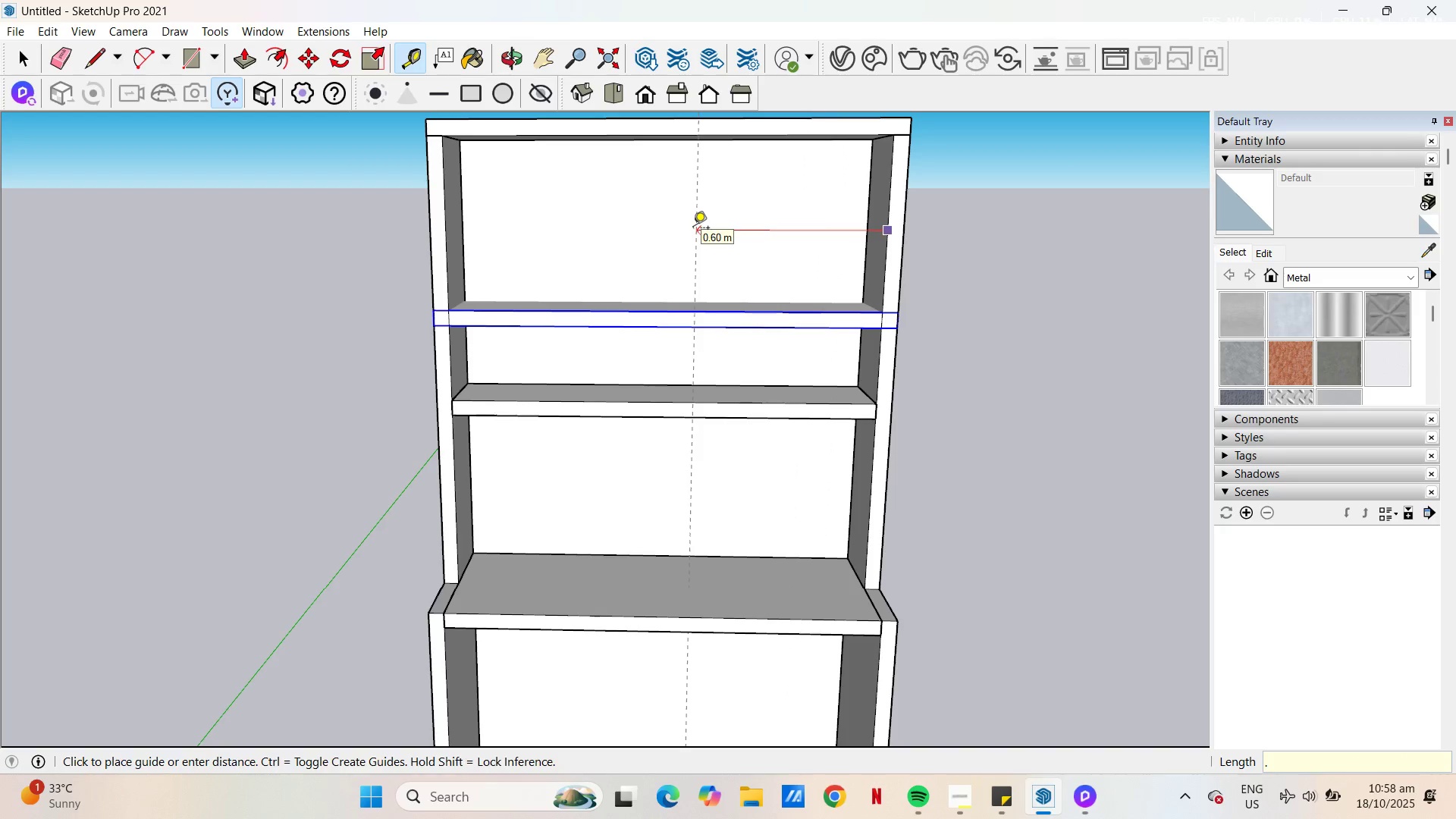 
key(Numpad5)
 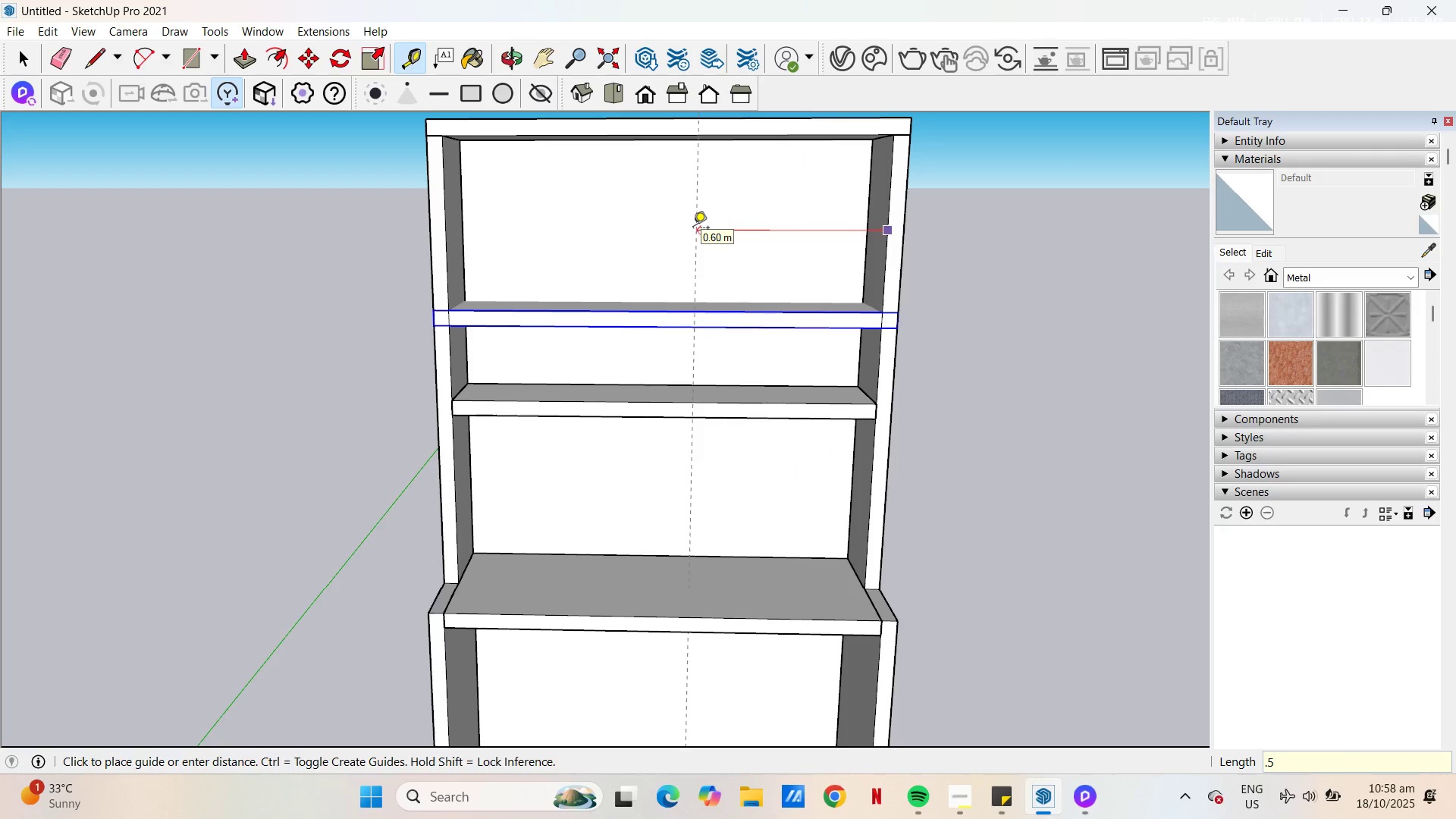 
key(NumpadEnter)
 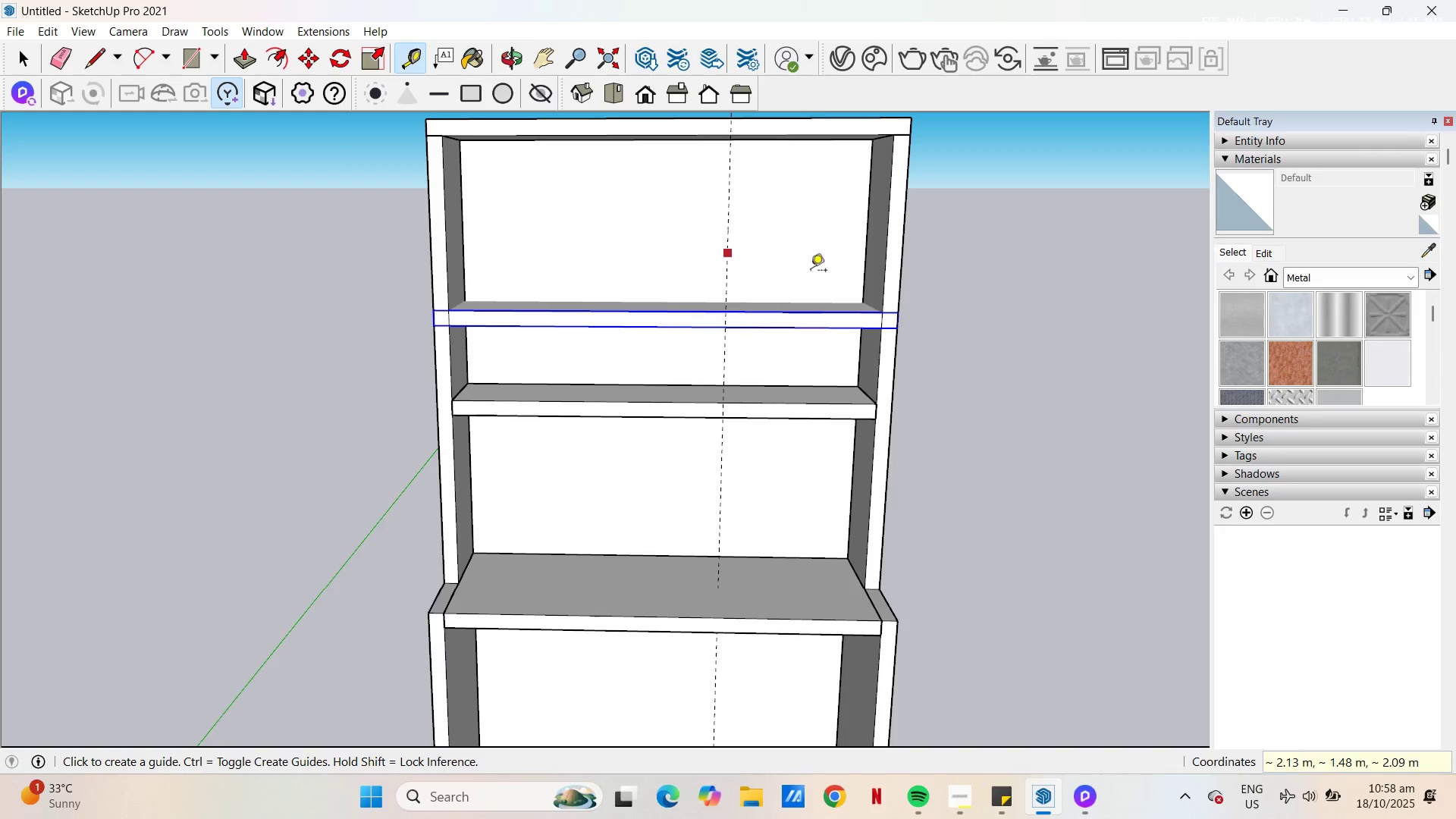 
key(Space)
 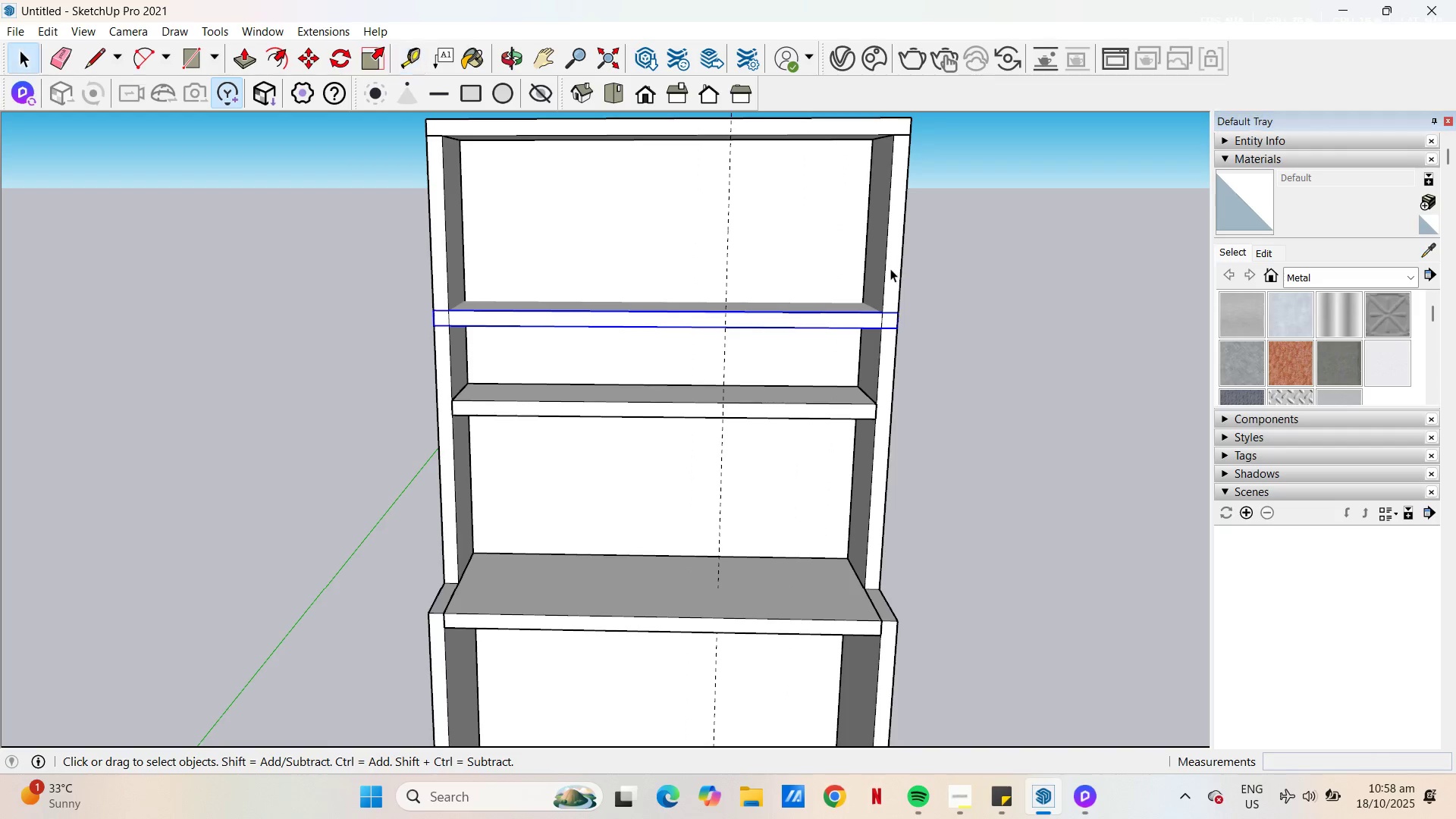 
left_click([890, 268])
 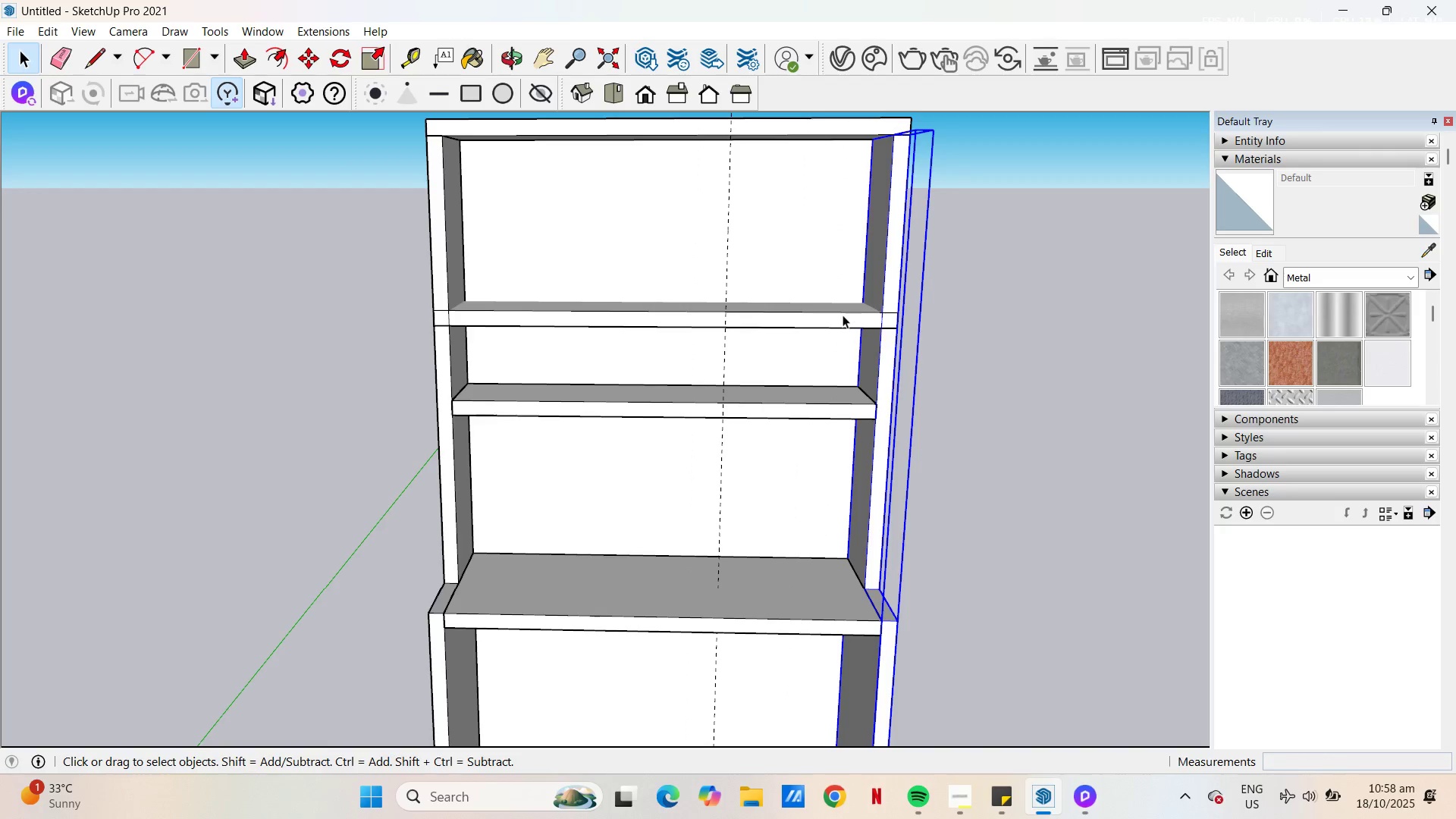 
left_click([843, 316])
 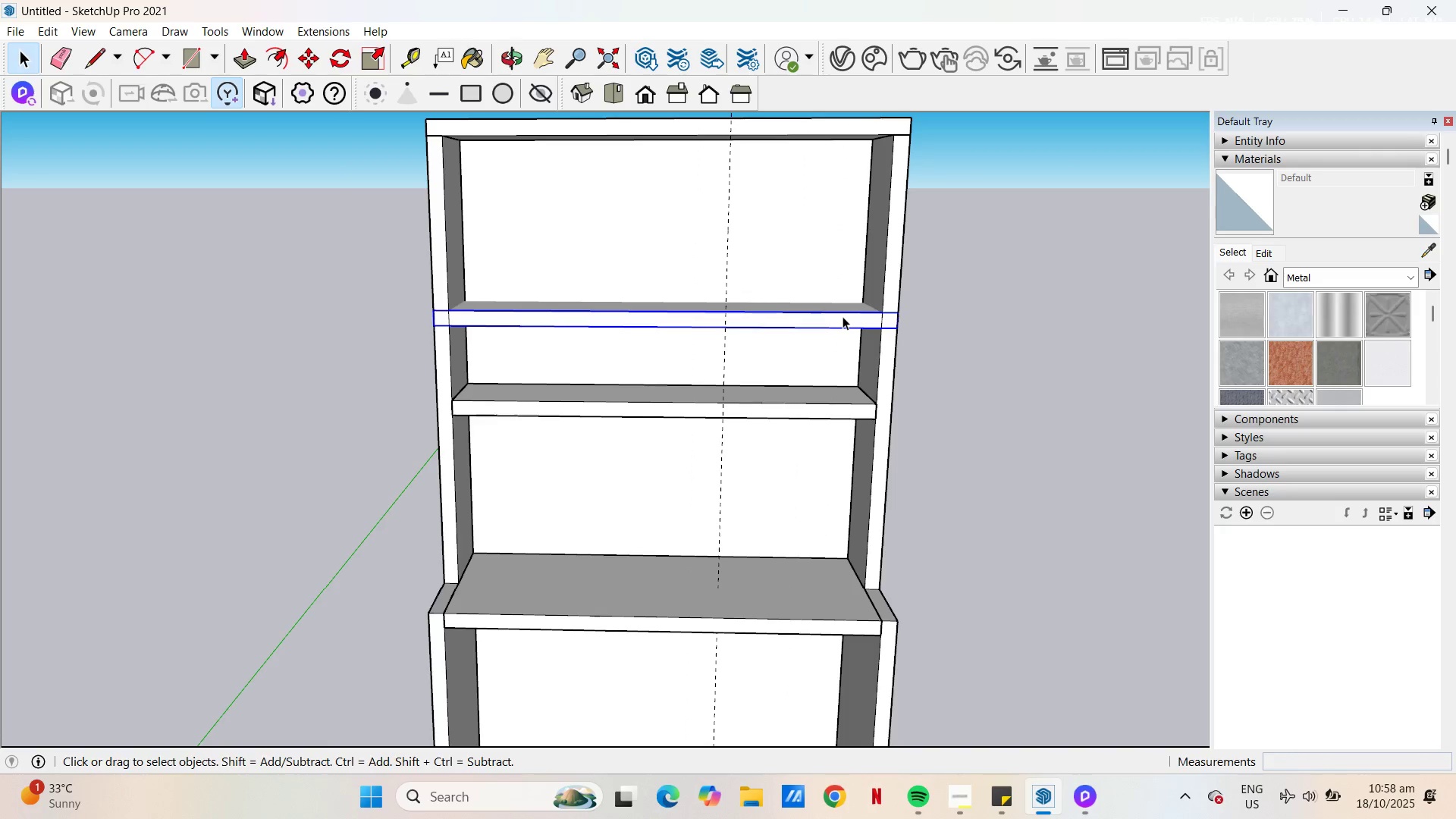 
key(S)
 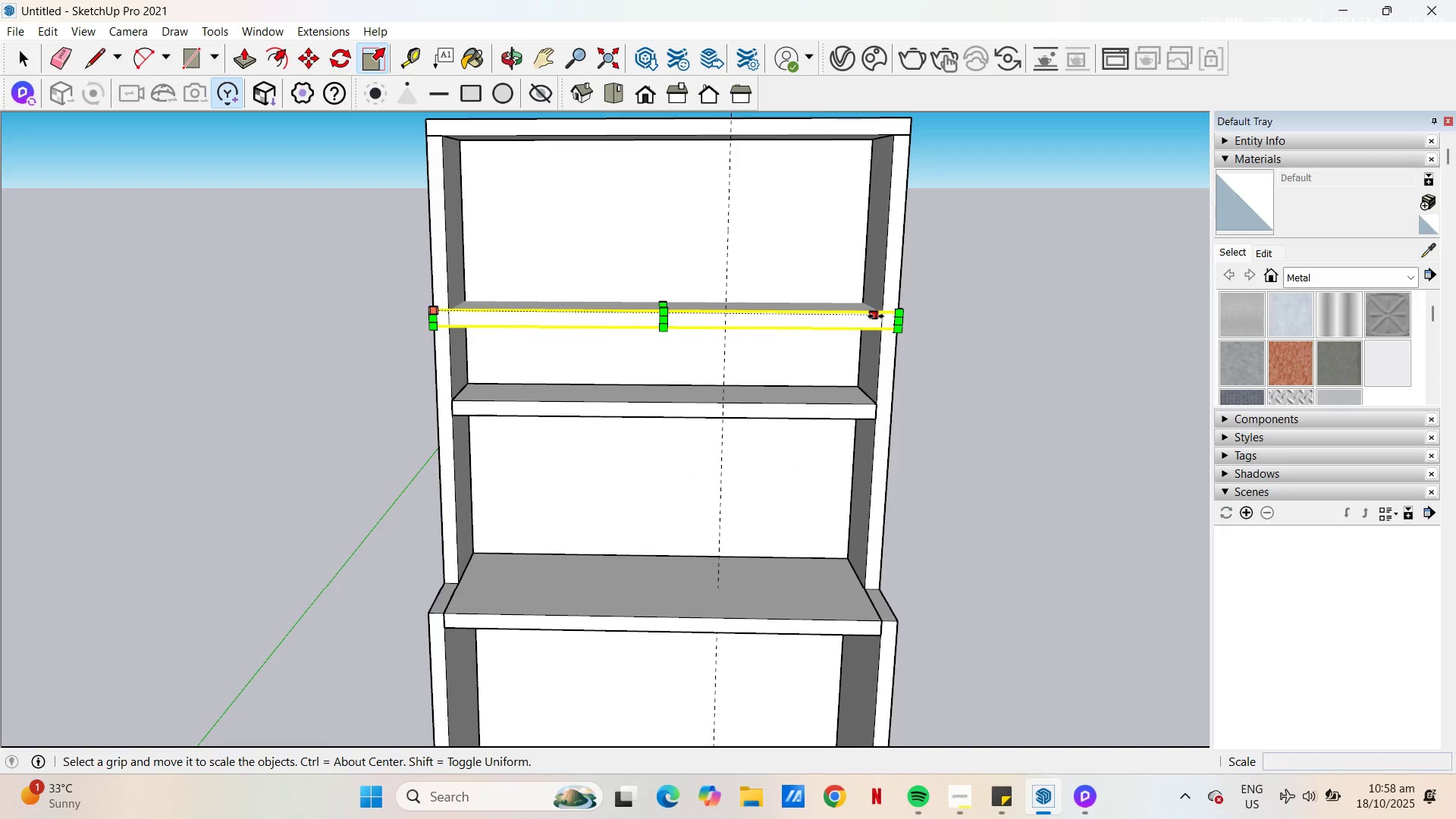 
mouse_move([858, 330])
 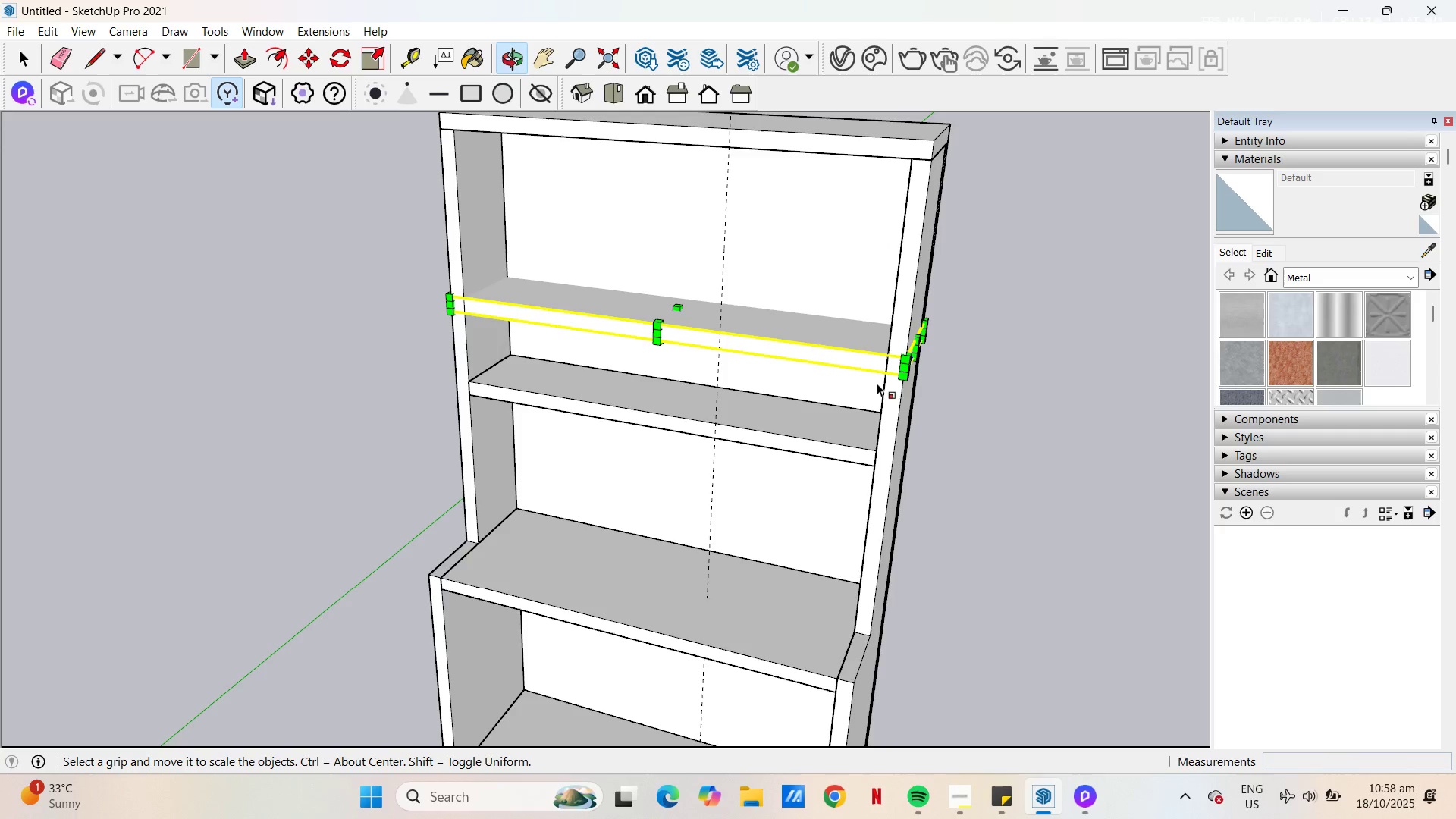 
scroll: coordinate [943, 382], scroll_direction: up, amount: 3.0
 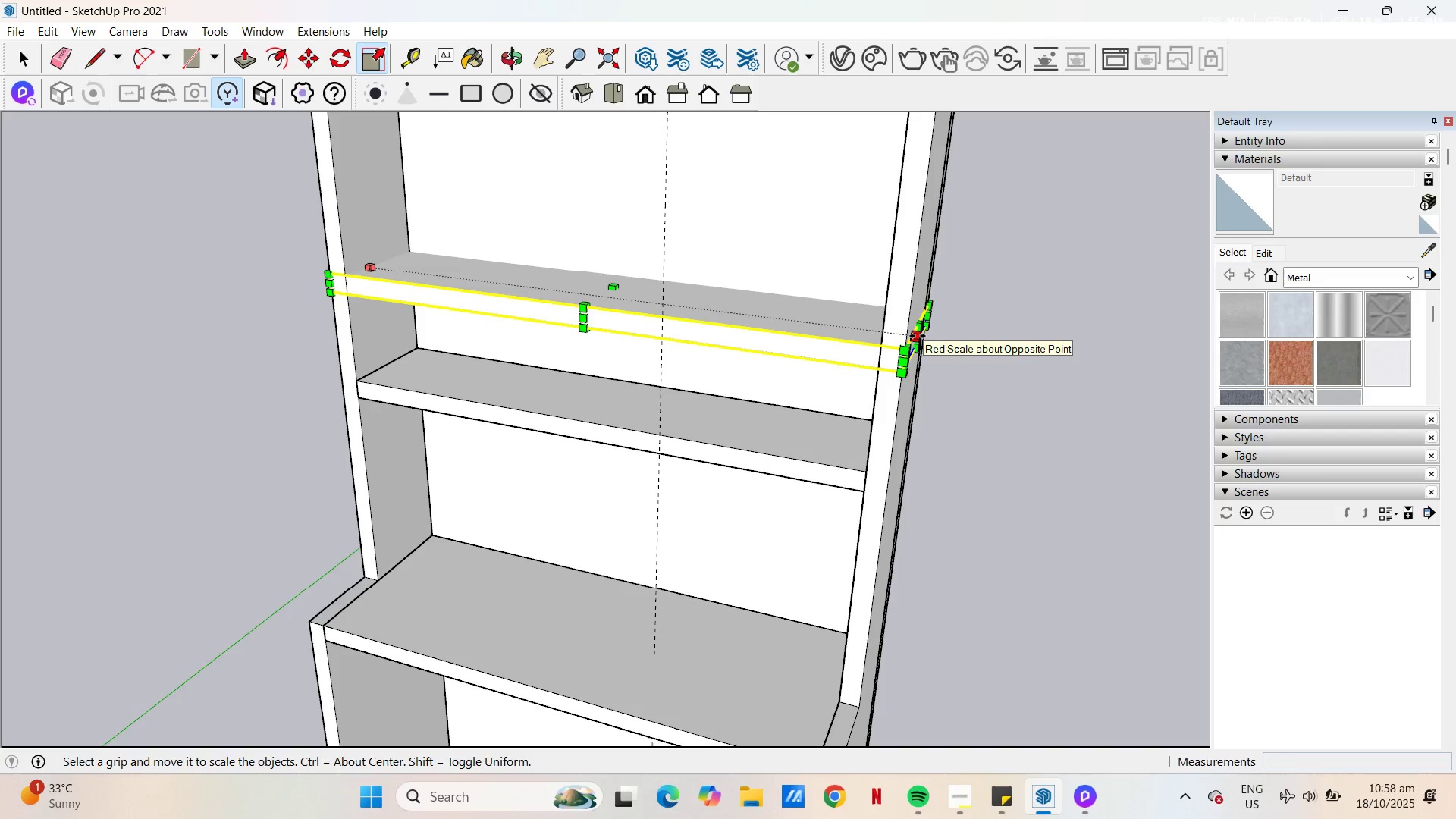 
left_click([918, 336])
 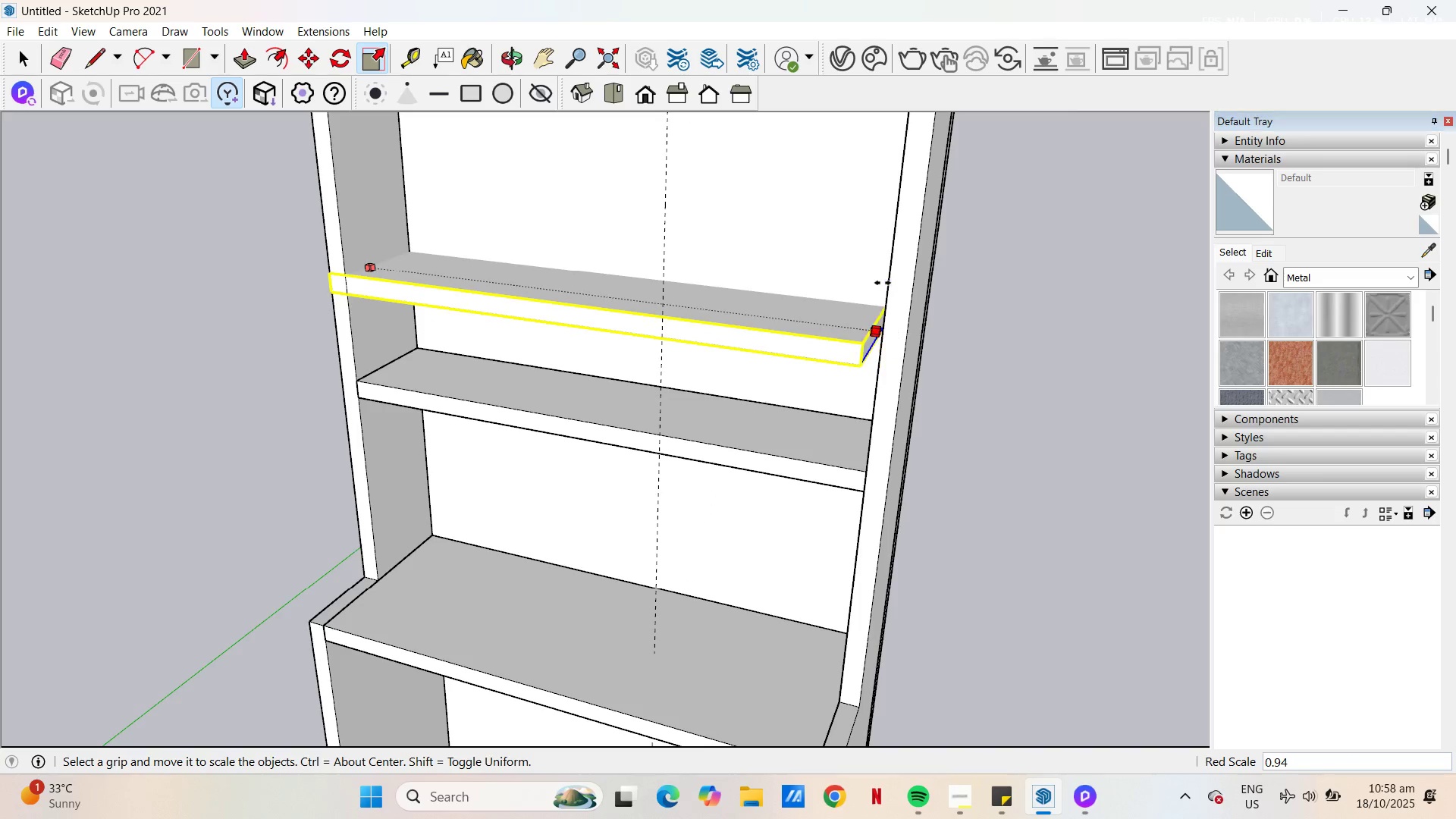 
left_click([883, 283])
 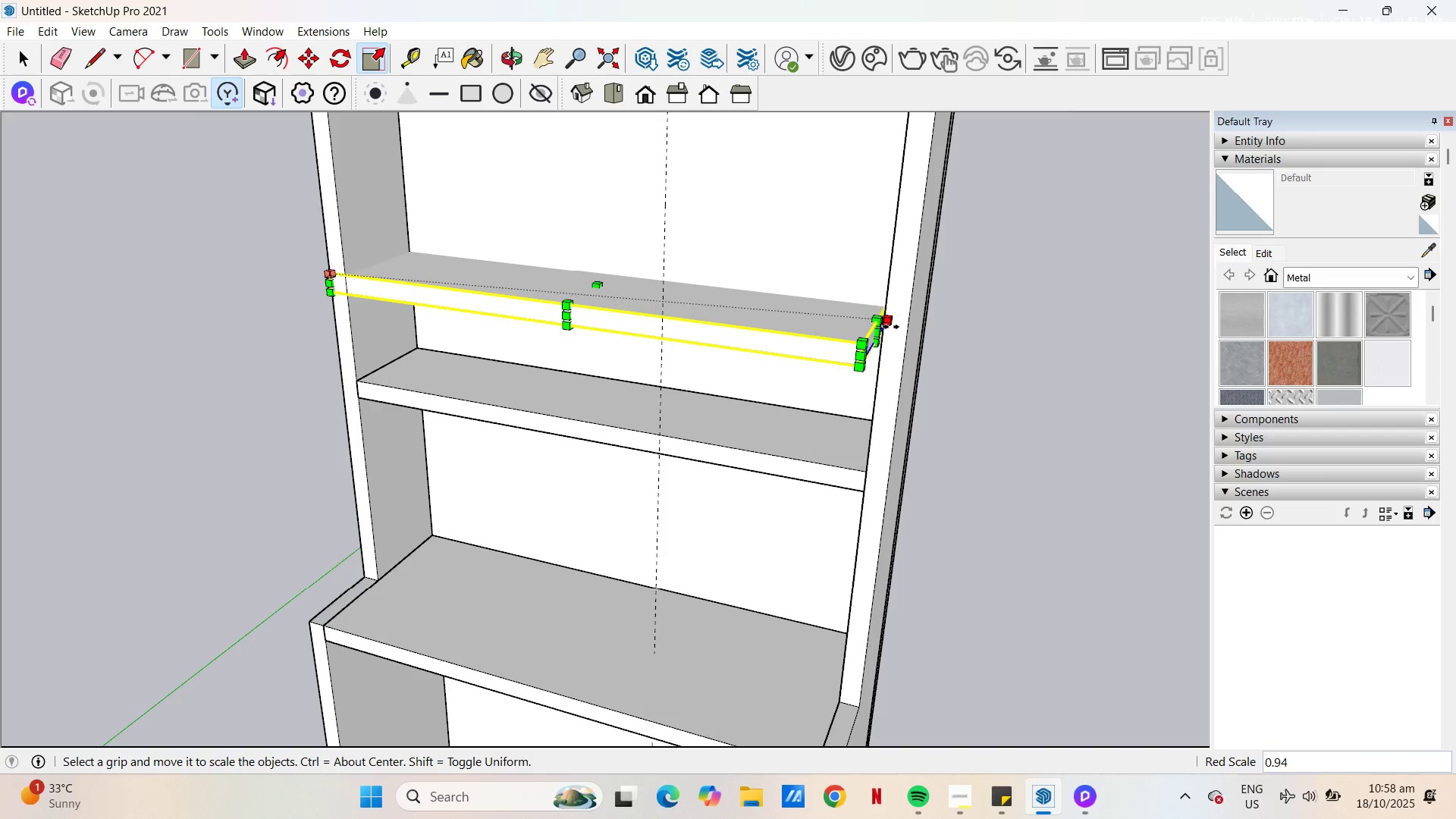 
scroll: coordinate [896, 347], scroll_direction: up, amount: 3.0
 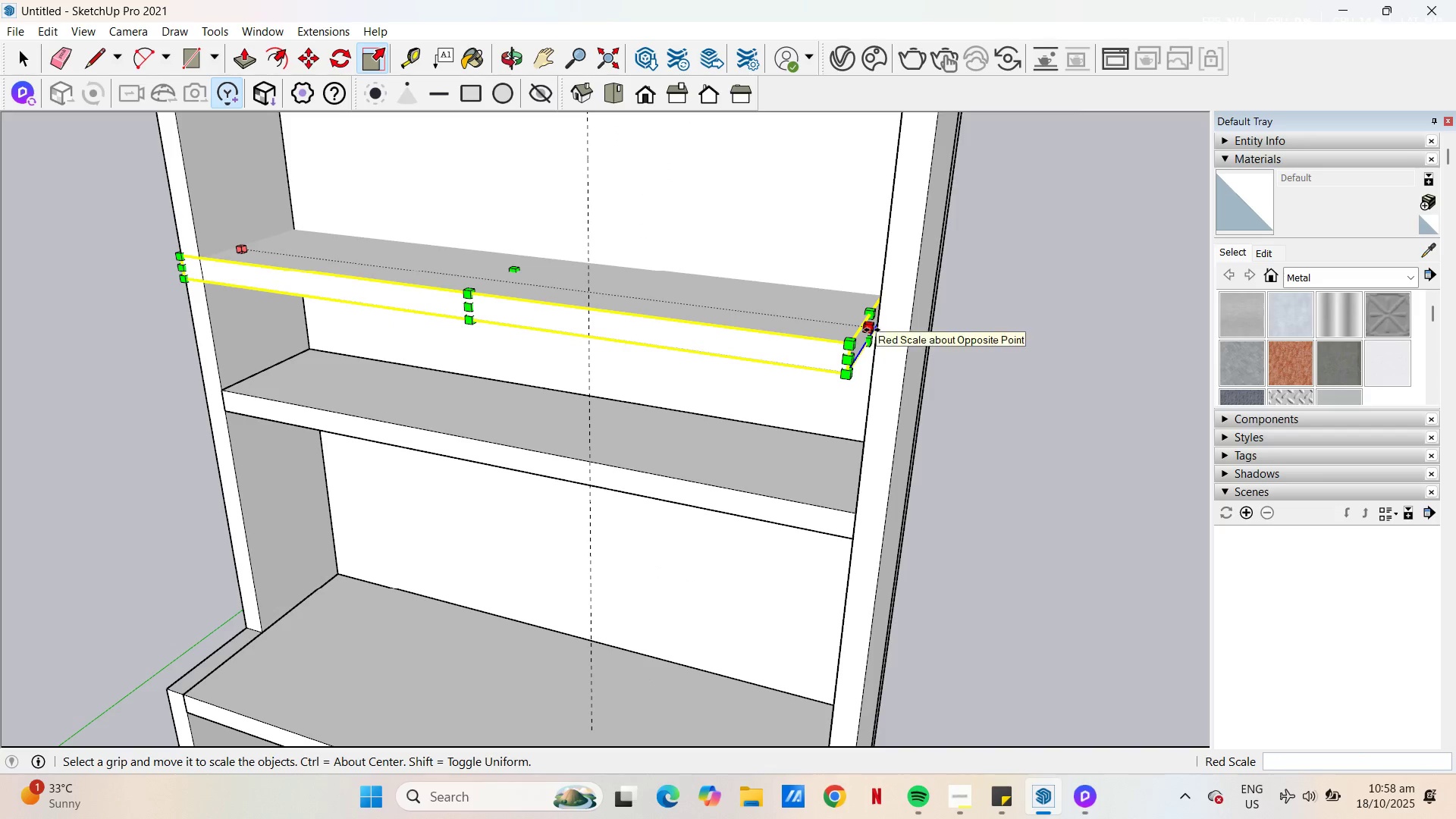 
left_click_drag(start_coordinate=[872, 330], to_coordinate=[872, 325])
 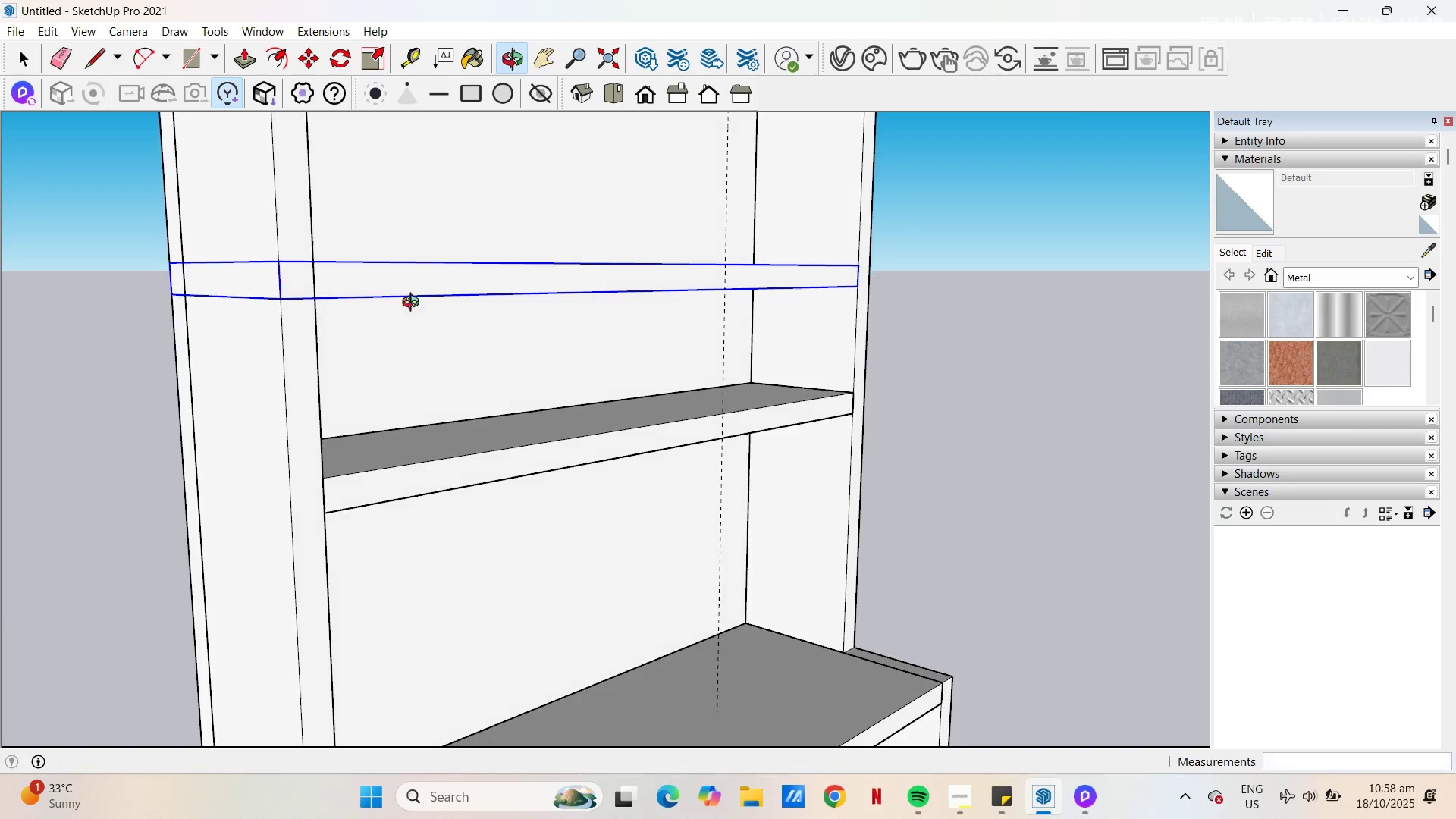 
left_click_drag(start_coordinate=[201, 278], to_coordinate=[219, 261])
 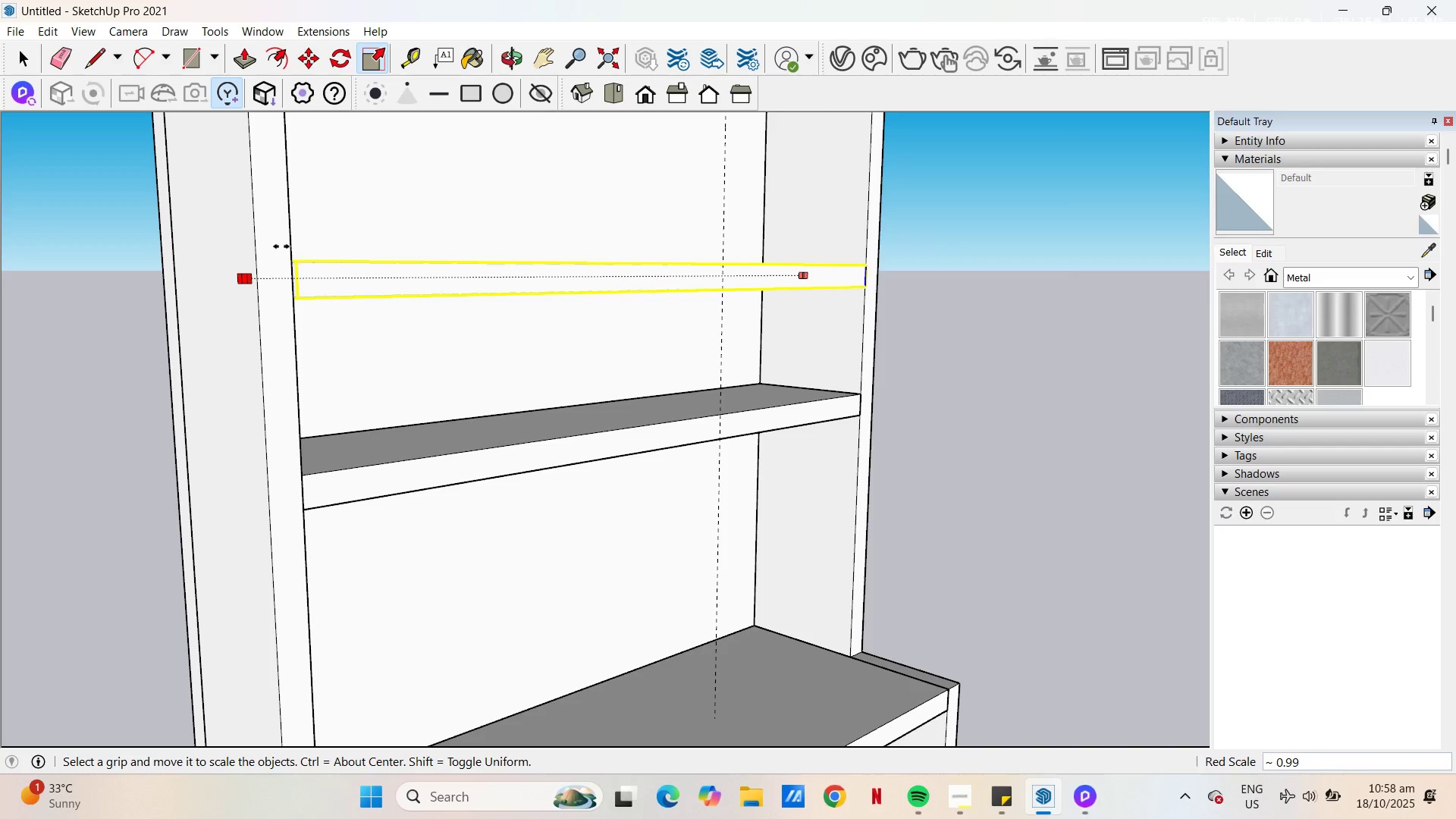 
left_click([293, 237])
 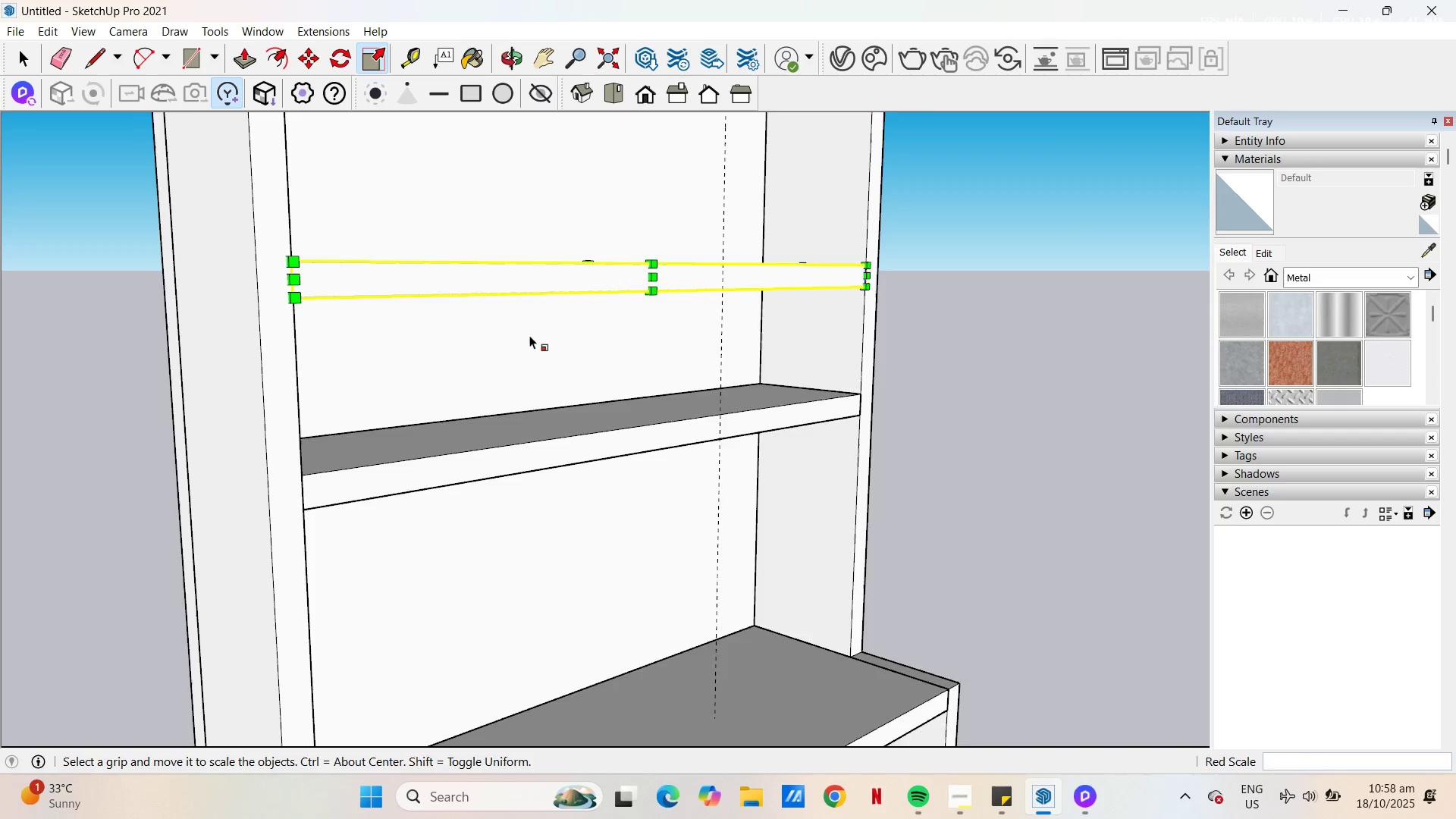 
scroll: coordinate [544, 398], scroll_direction: down, amount: 11.0
 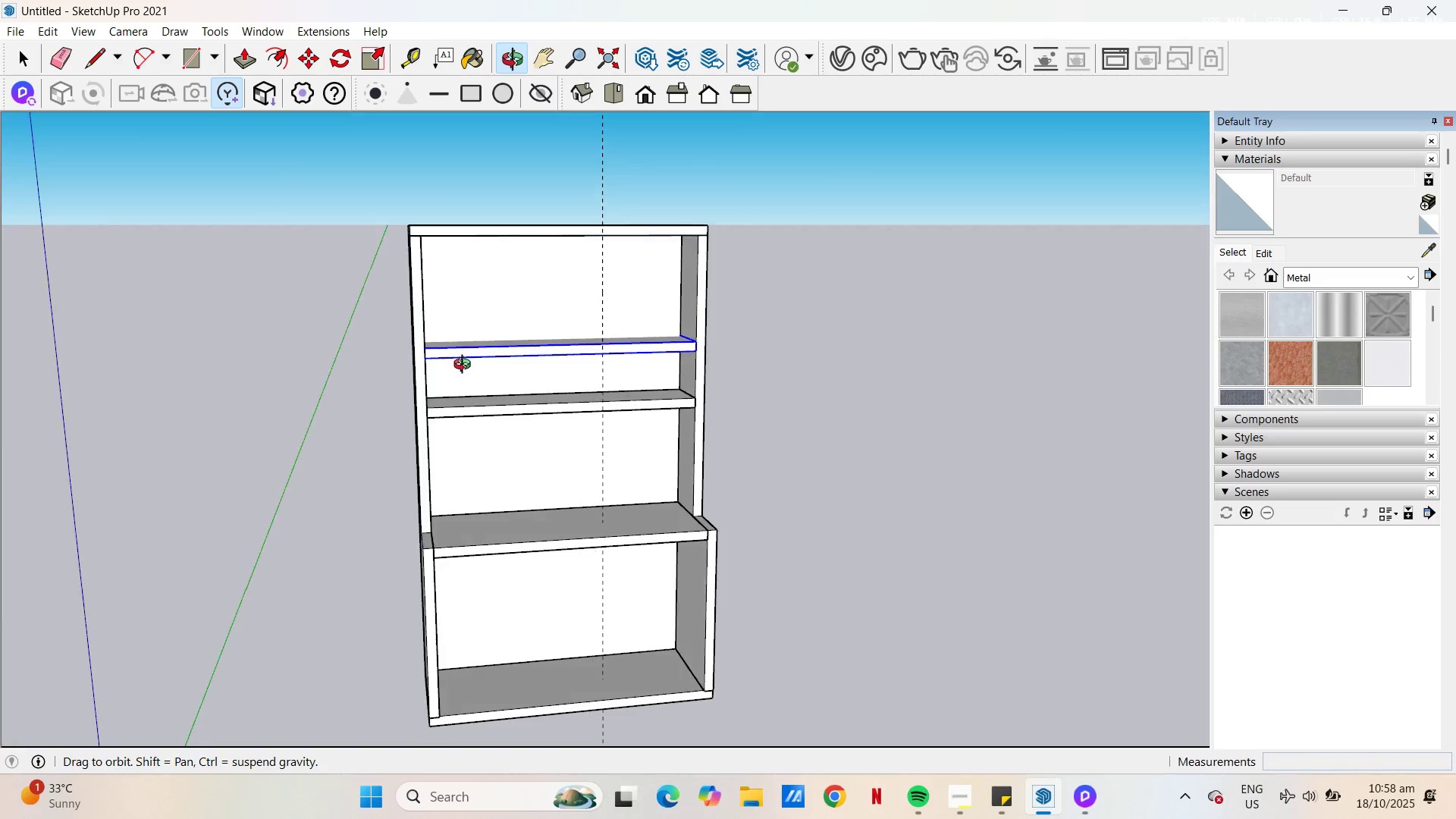 
key(Escape)
 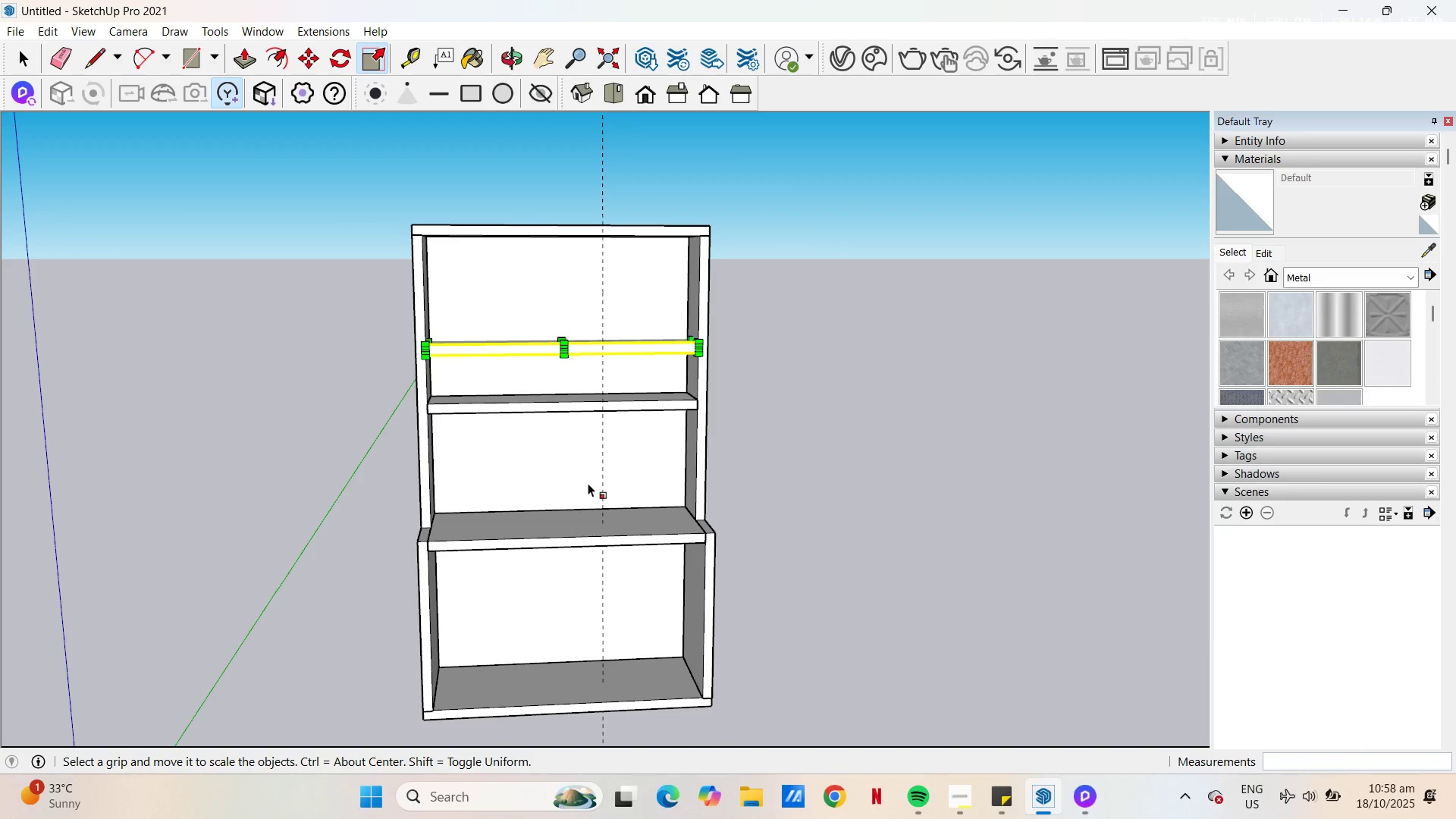 
wait(8.1)
 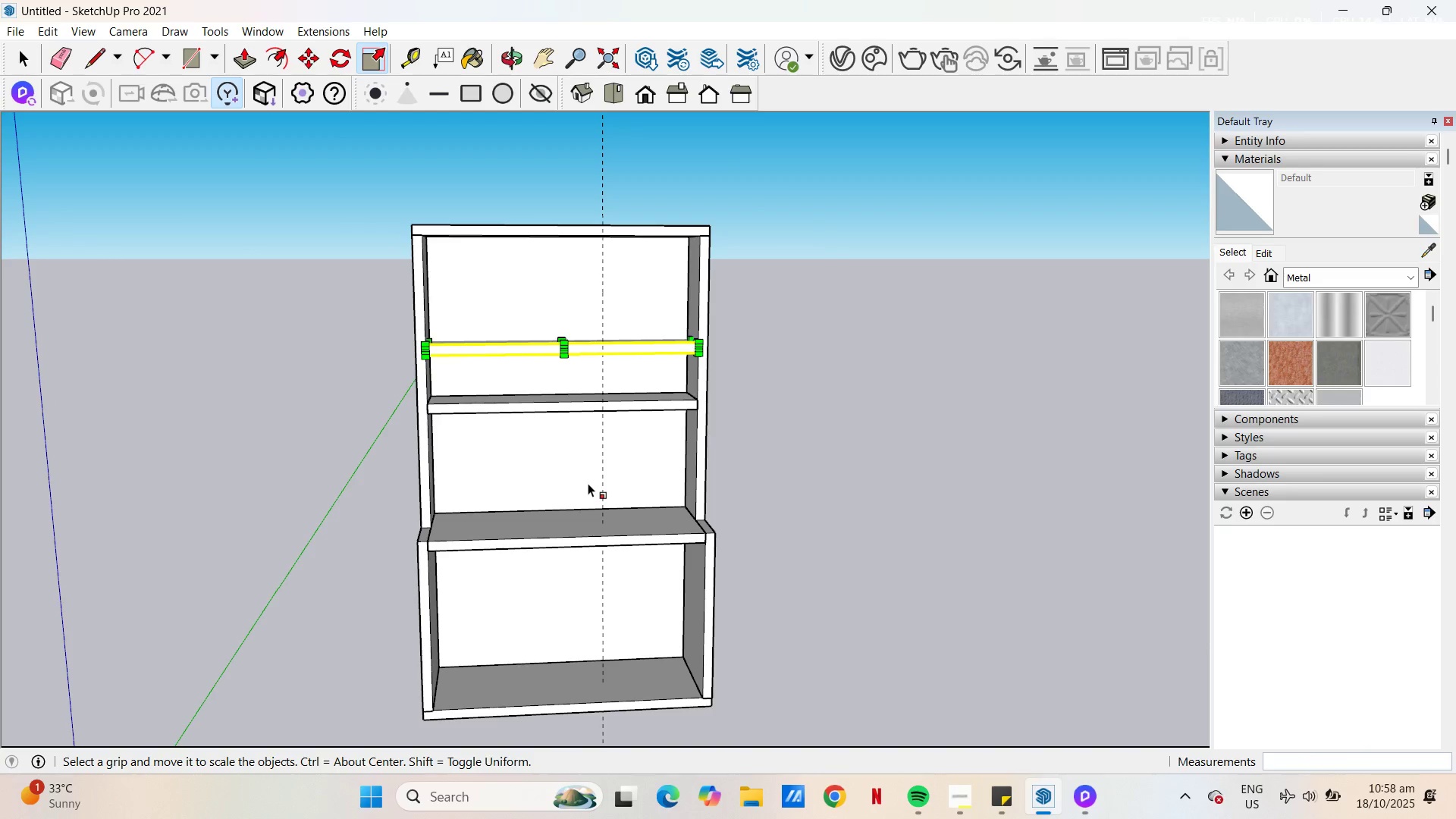 
key(Escape)
 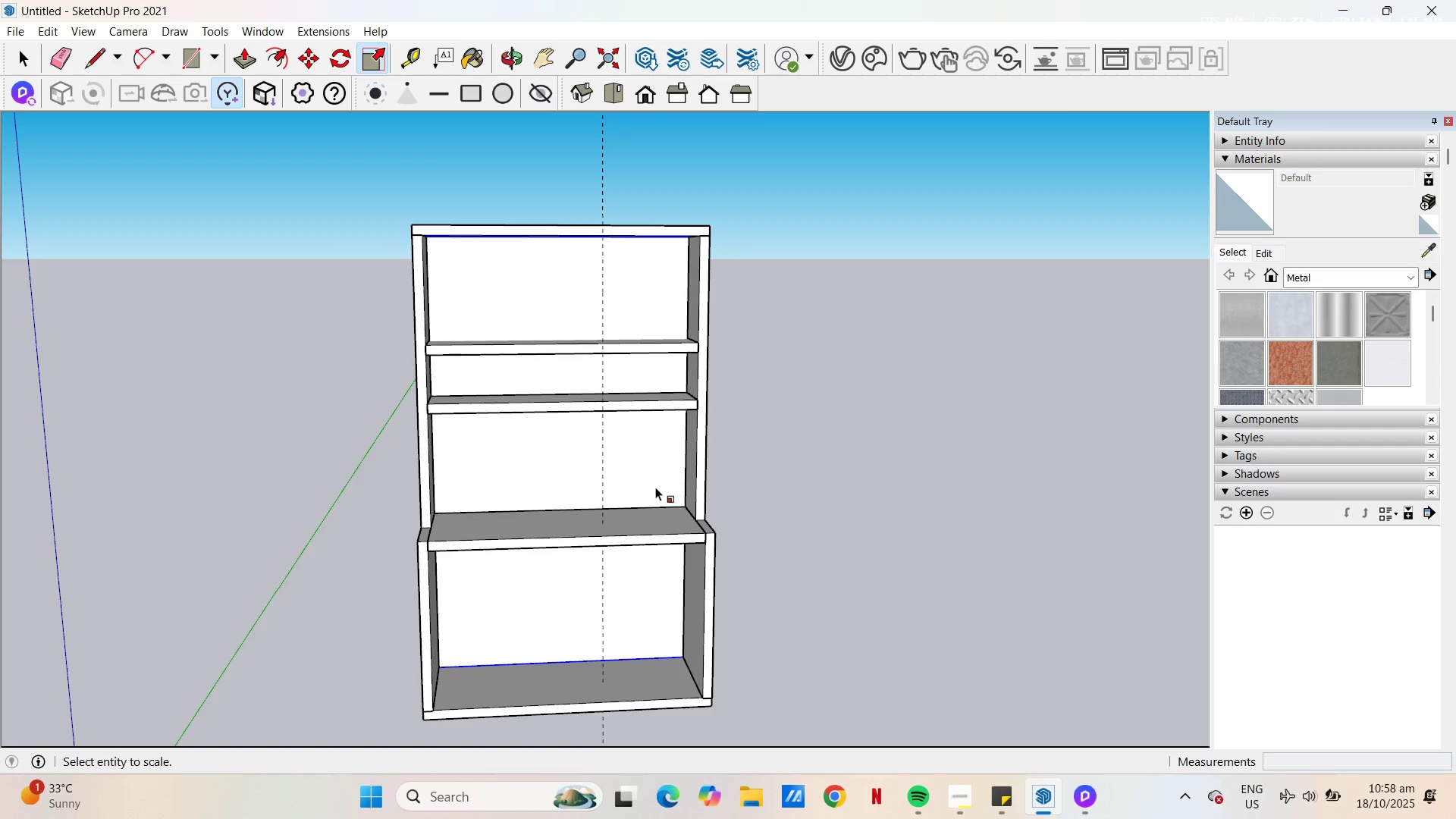 
key(H)
 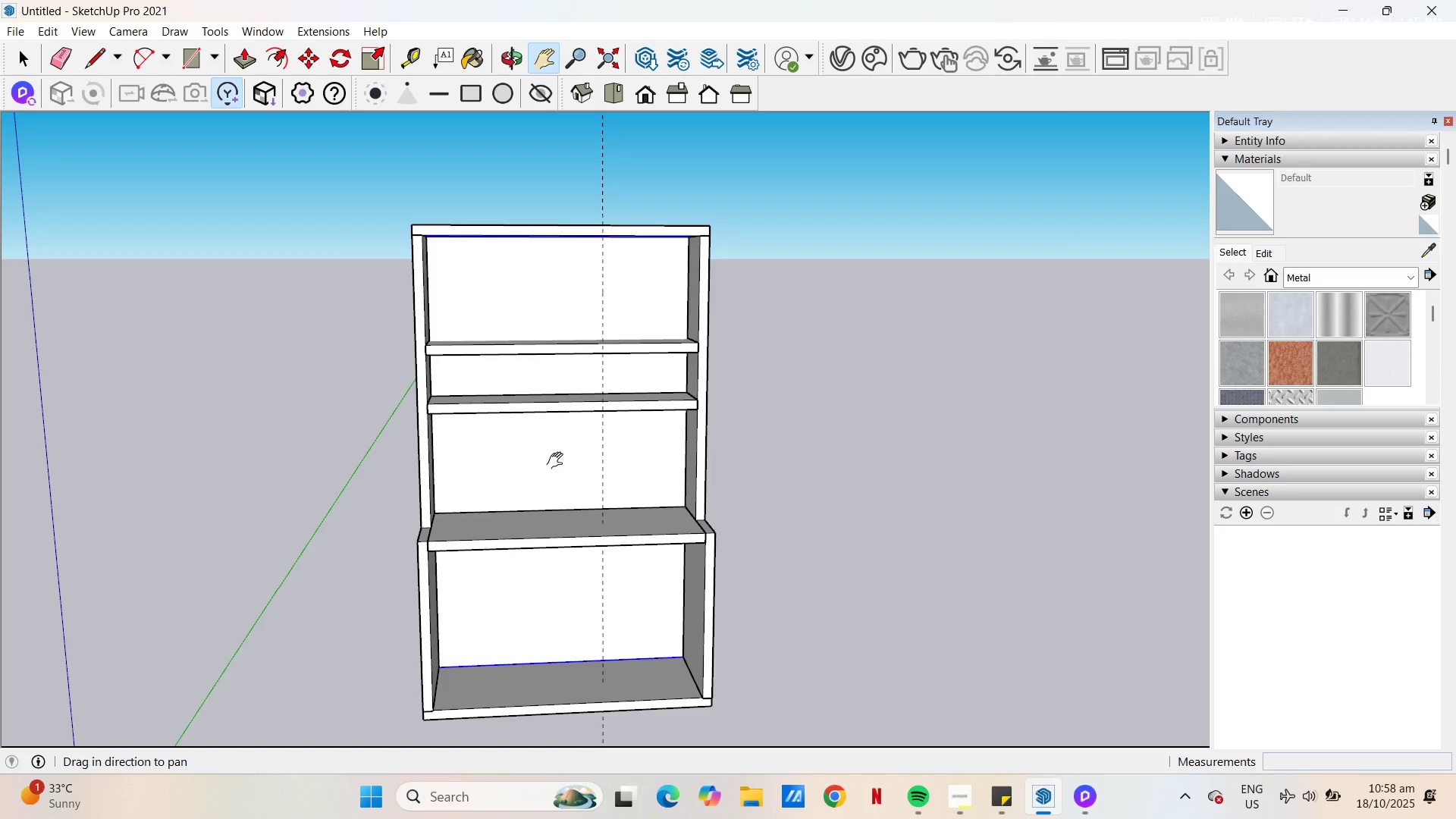 
left_click_drag(start_coordinate=[566, 457], to_coordinate=[676, 393])
 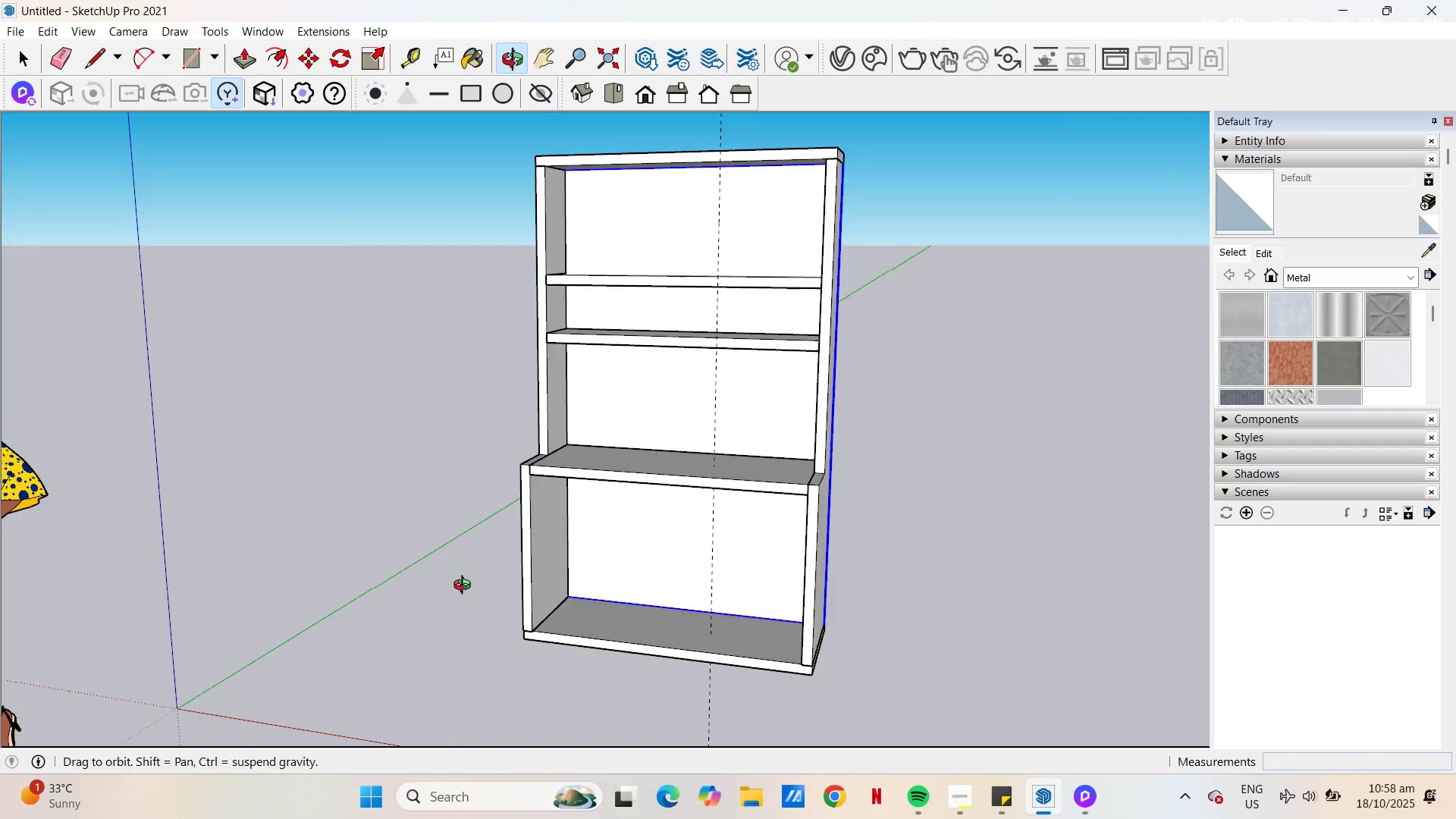 
scroll: coordinate [706, 385], scroll_direction: up, amount: 4.0
 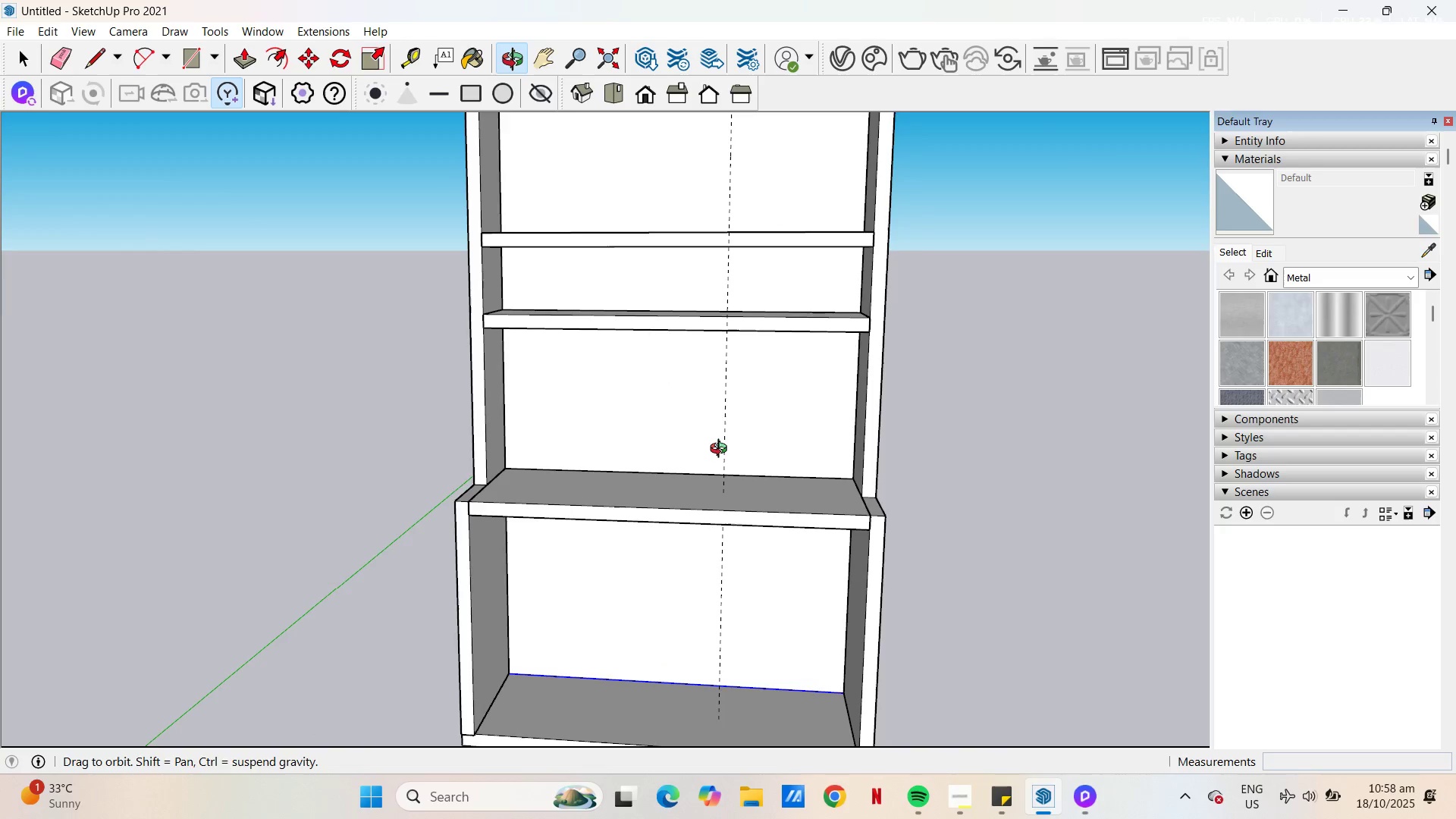 
key(H)
 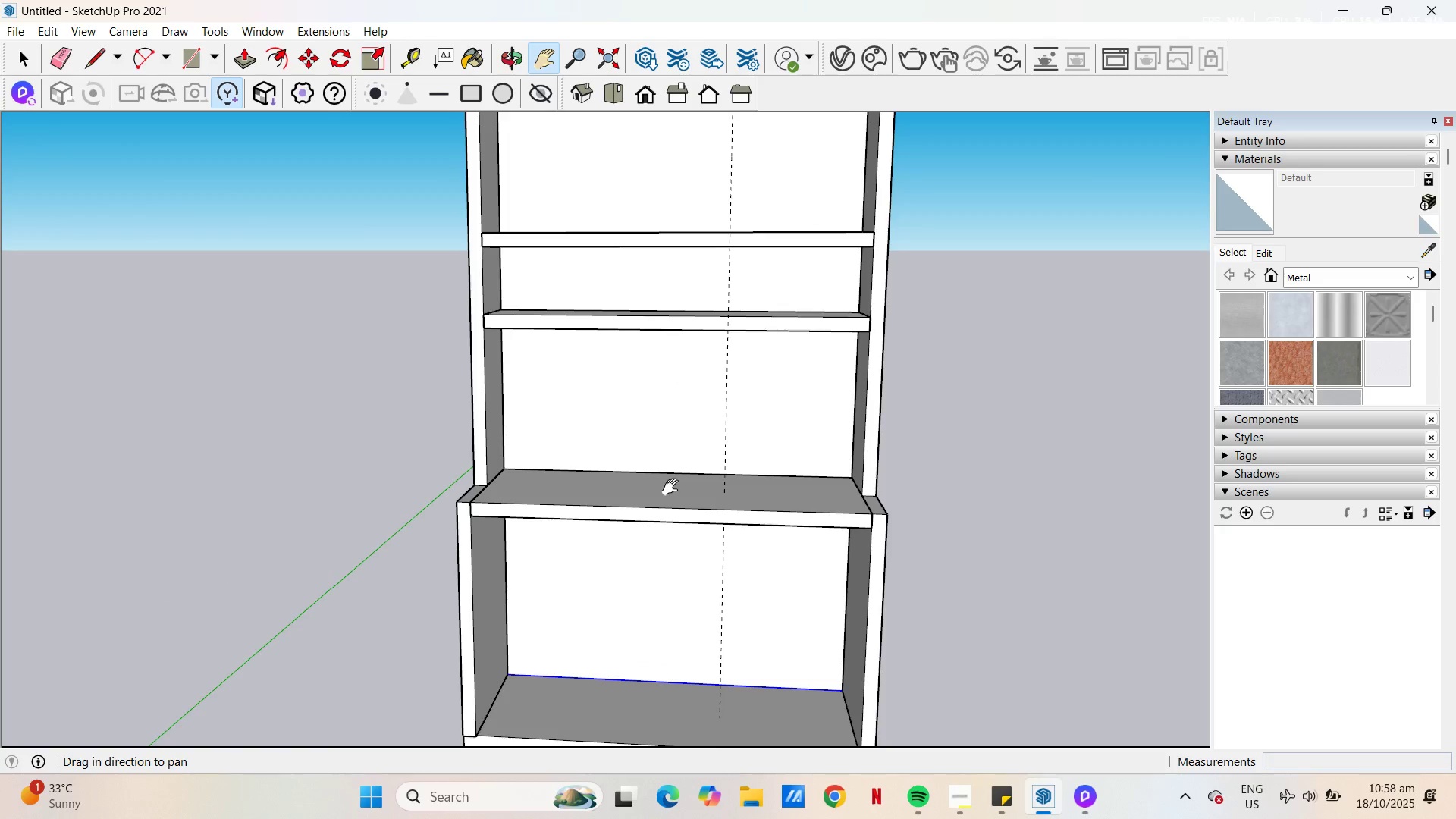 
scroll: coordinate [673, 488], scroll_direction: down, amount: 4.0
 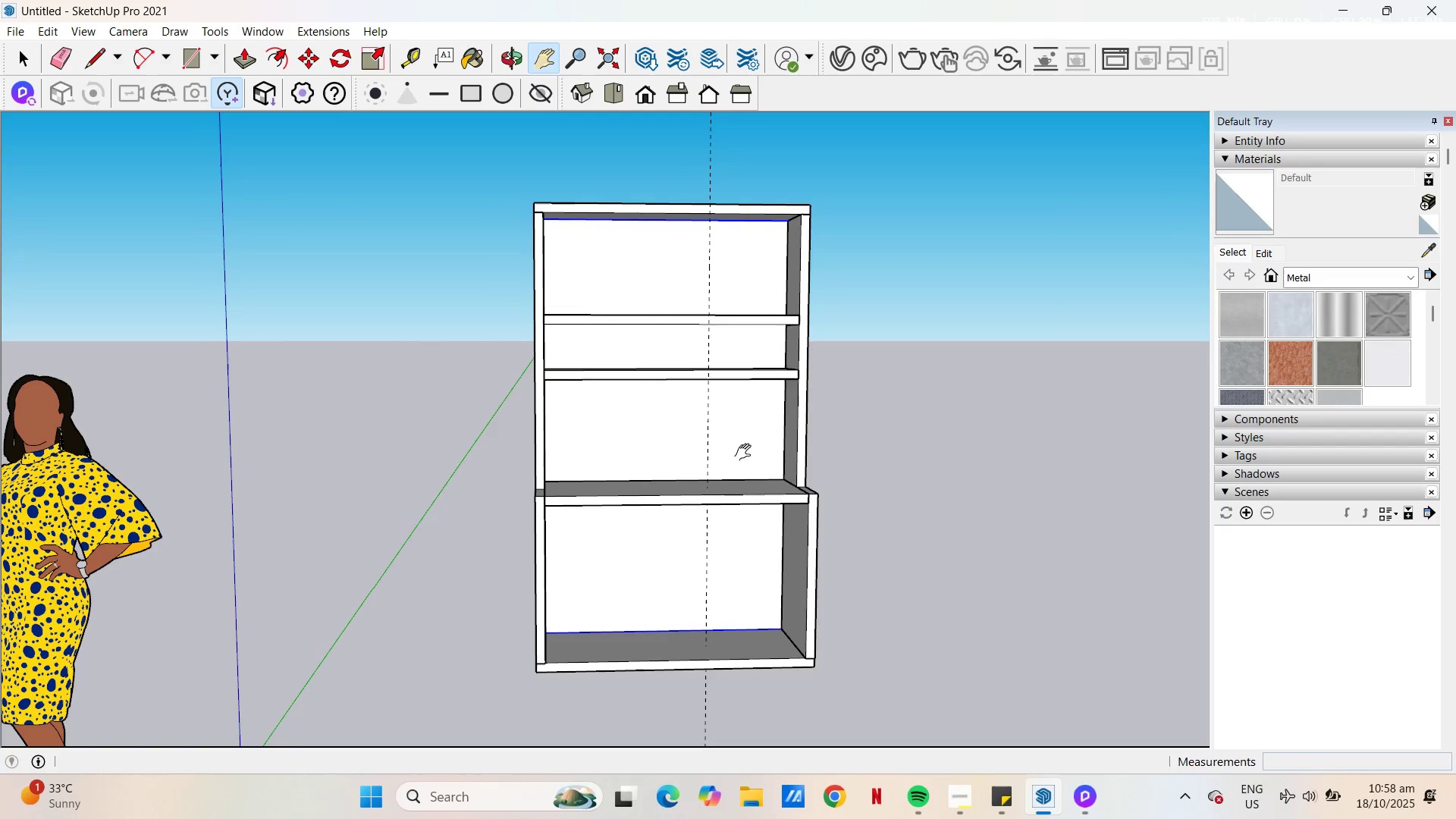 
left_click_drag(start_coordinate=[720, 502], to_coordinate=[685, 558])
 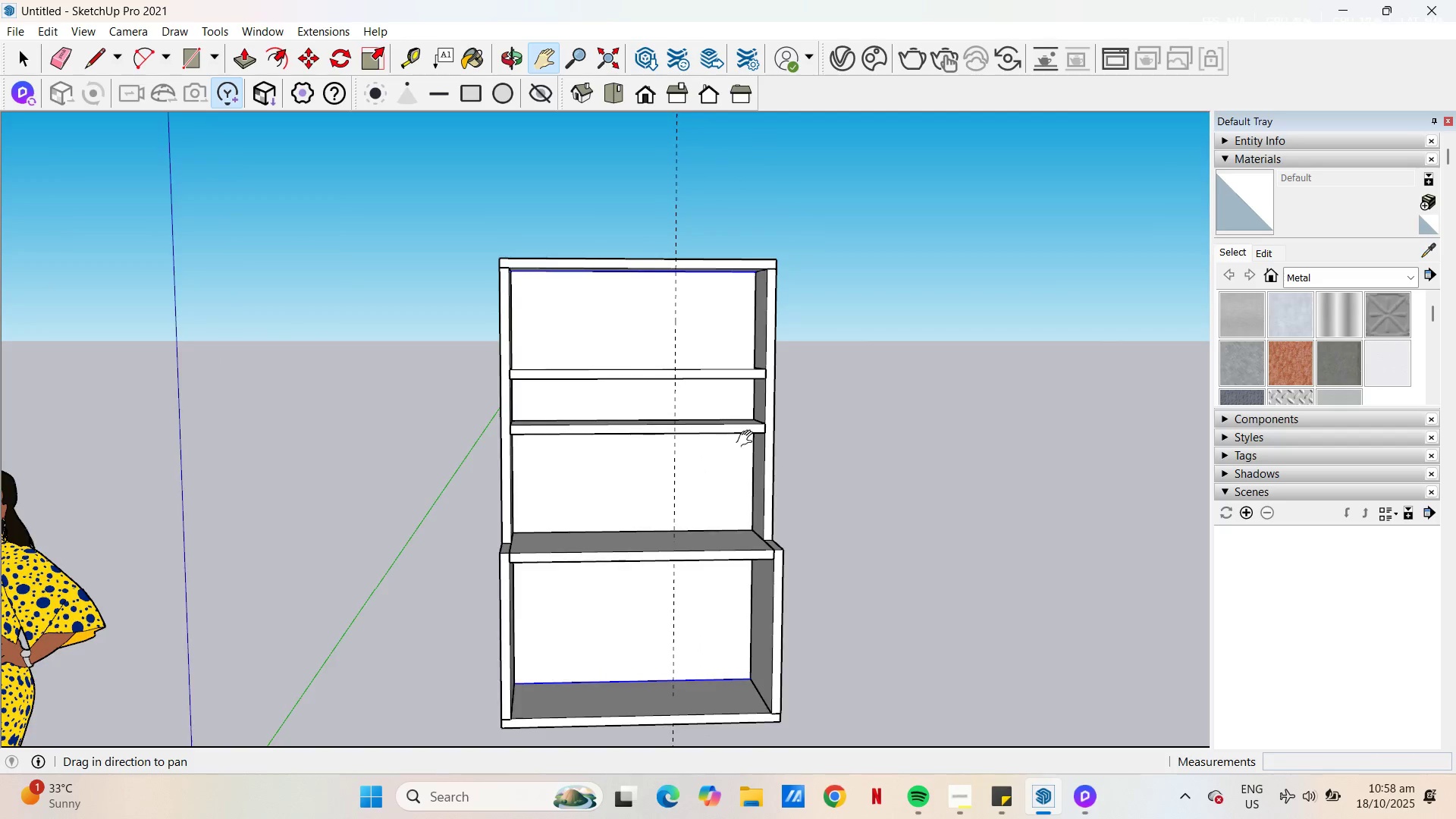 
scroll: coordinate [752, 437], scroll_direction: up, amount: 2.0
 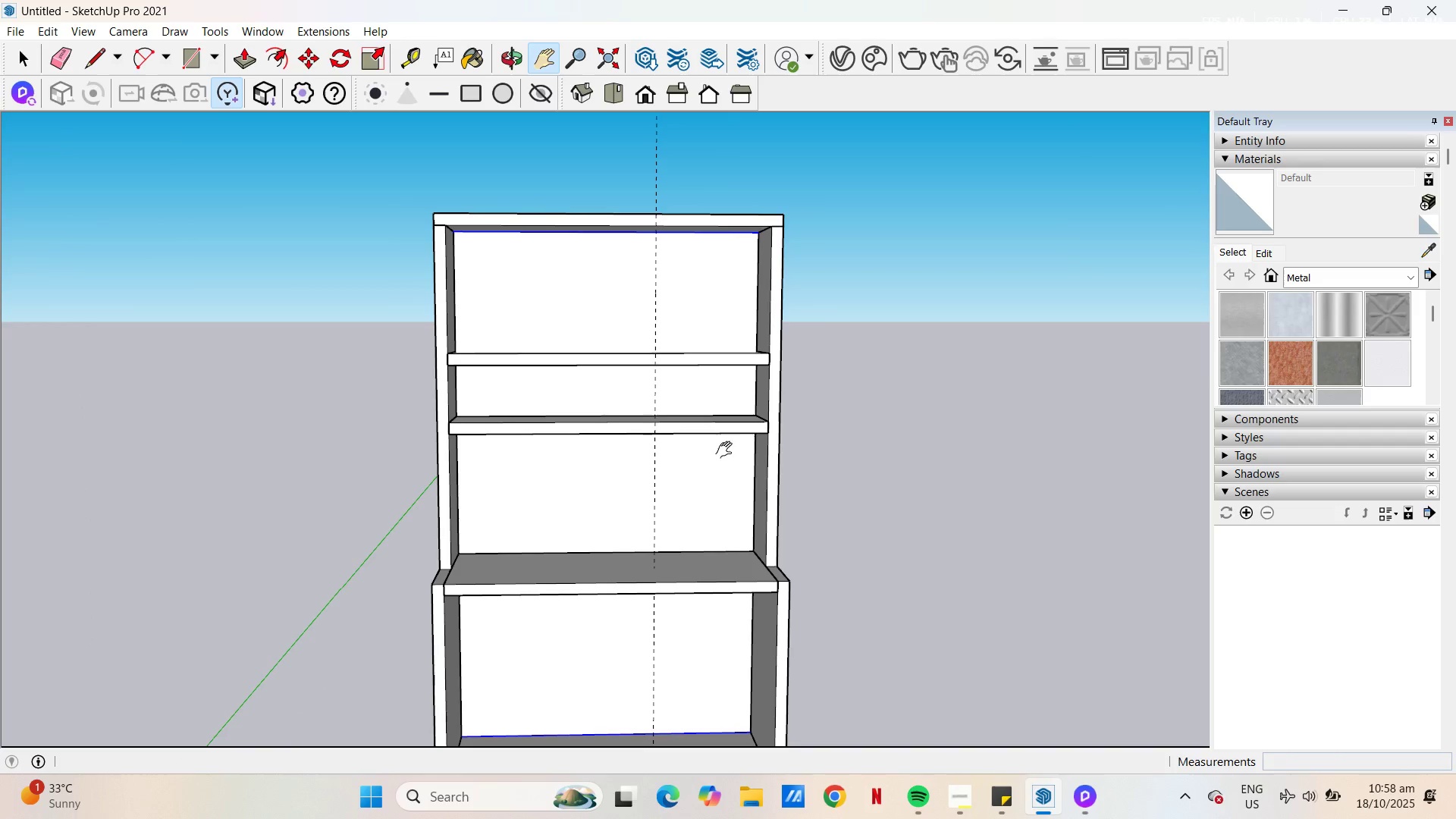 
scroll: coordinate [651, 467], scroll_direction: down, amount: 4.0
 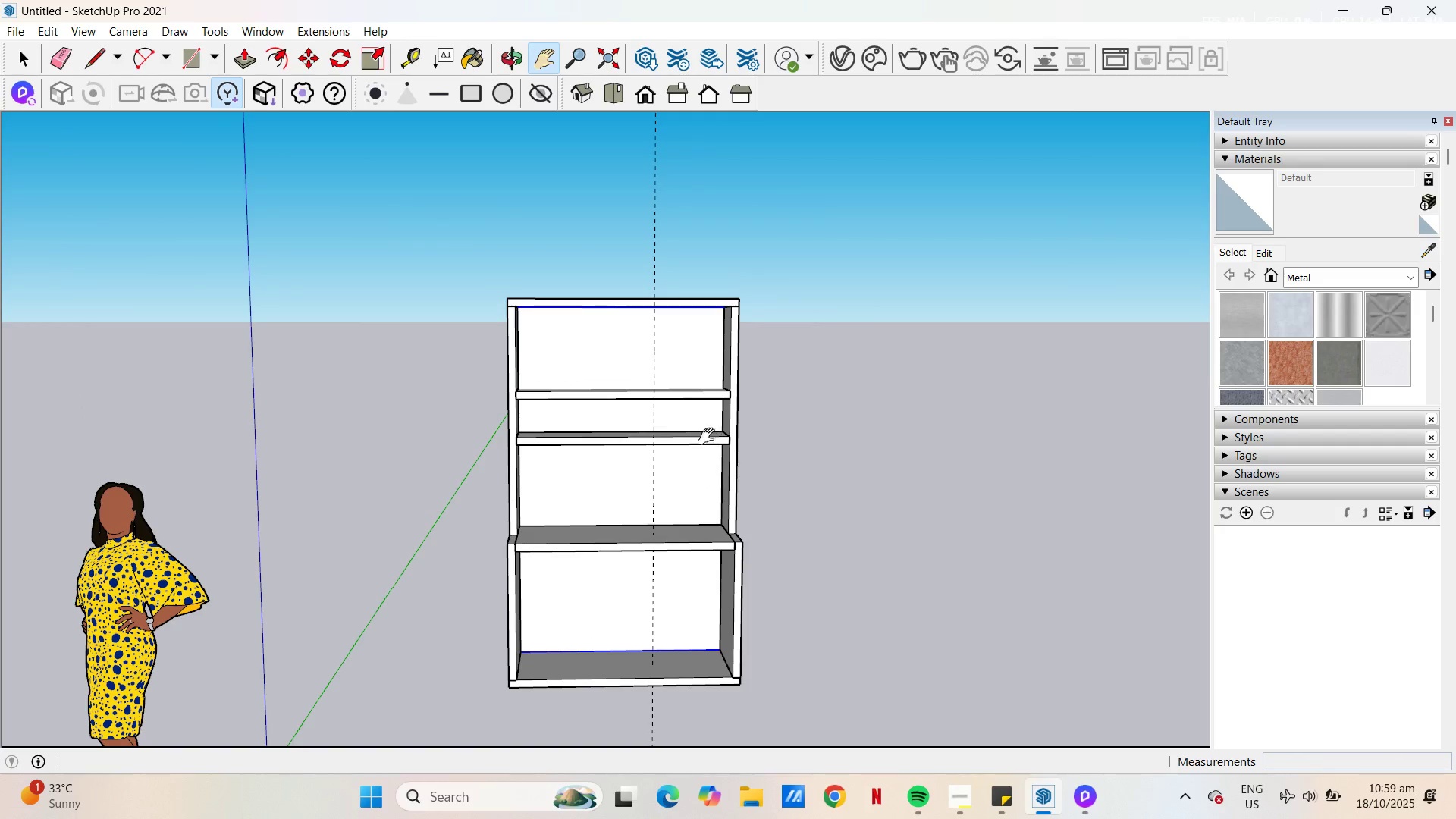 
wait(5.03)
 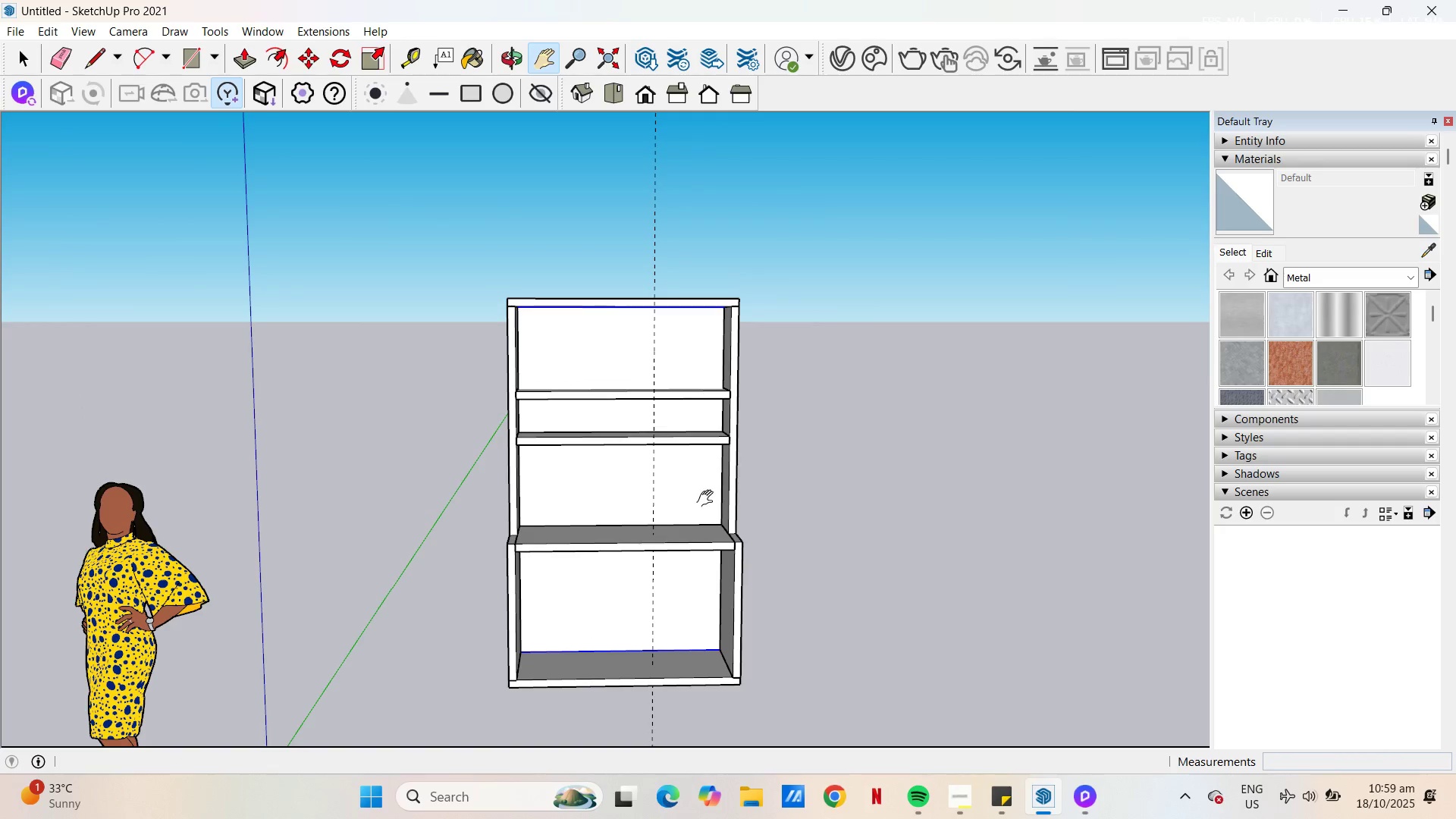 
key(Space)
 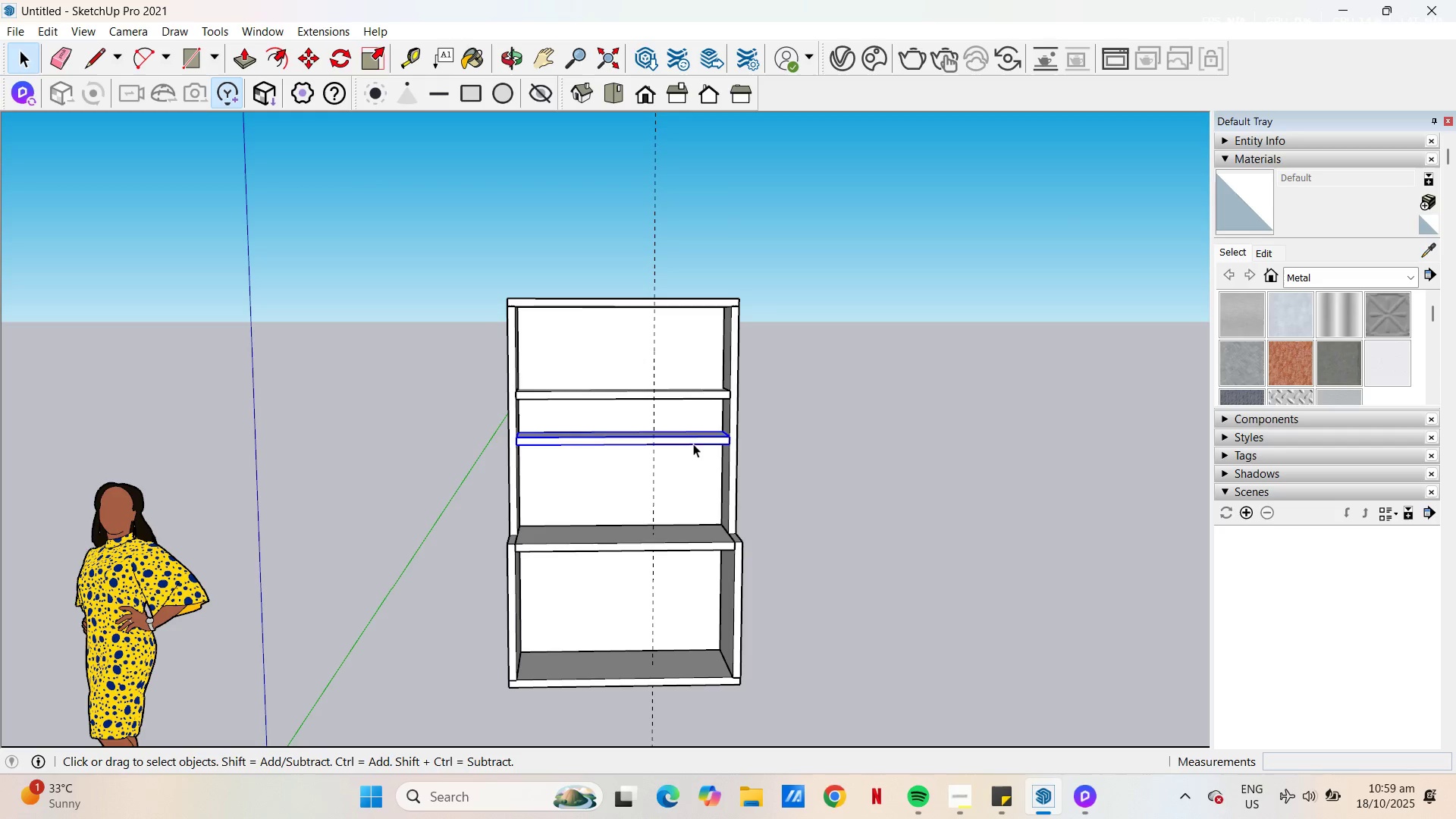 
key(M)
 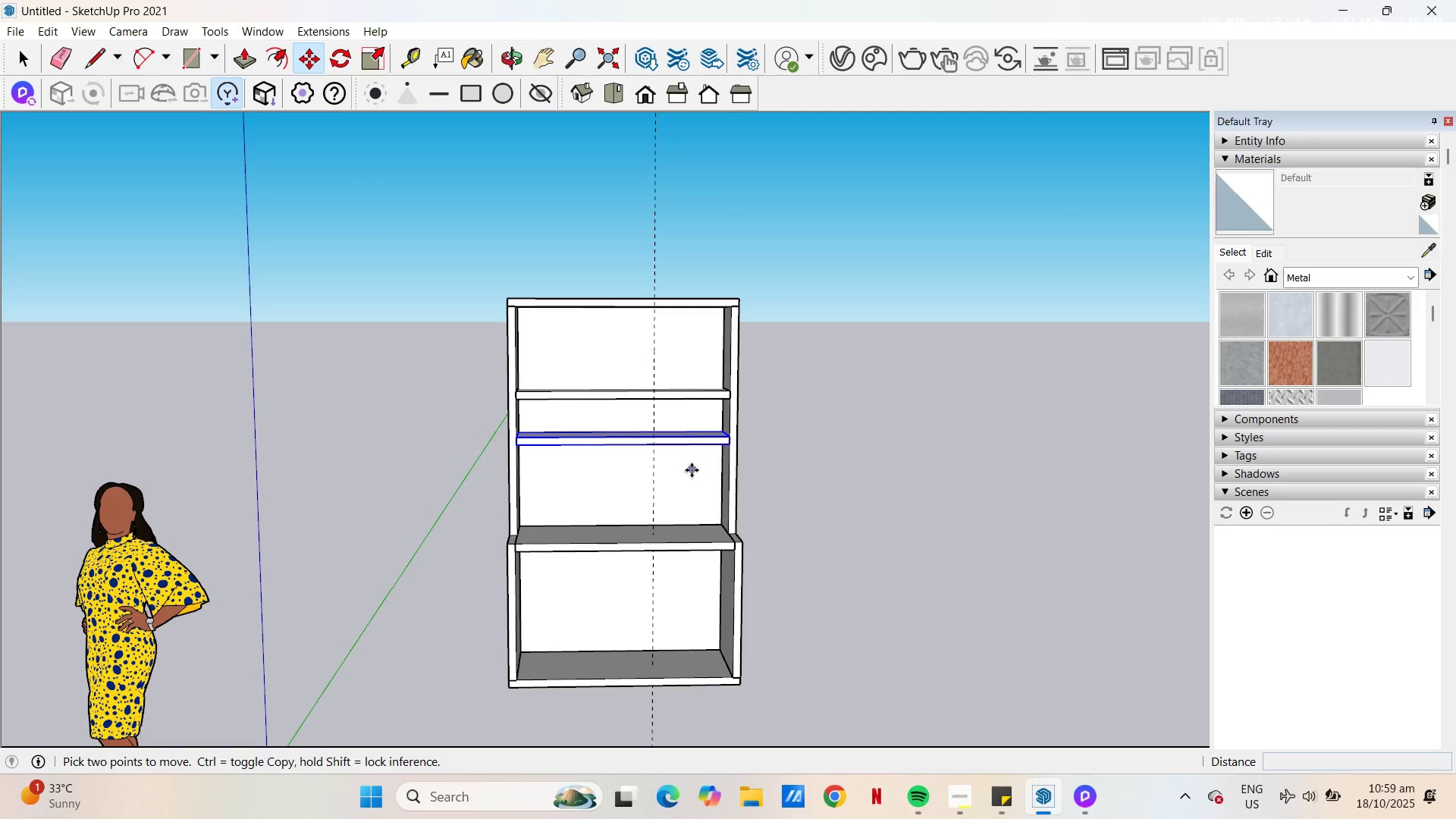 
left_click([692, 470])
 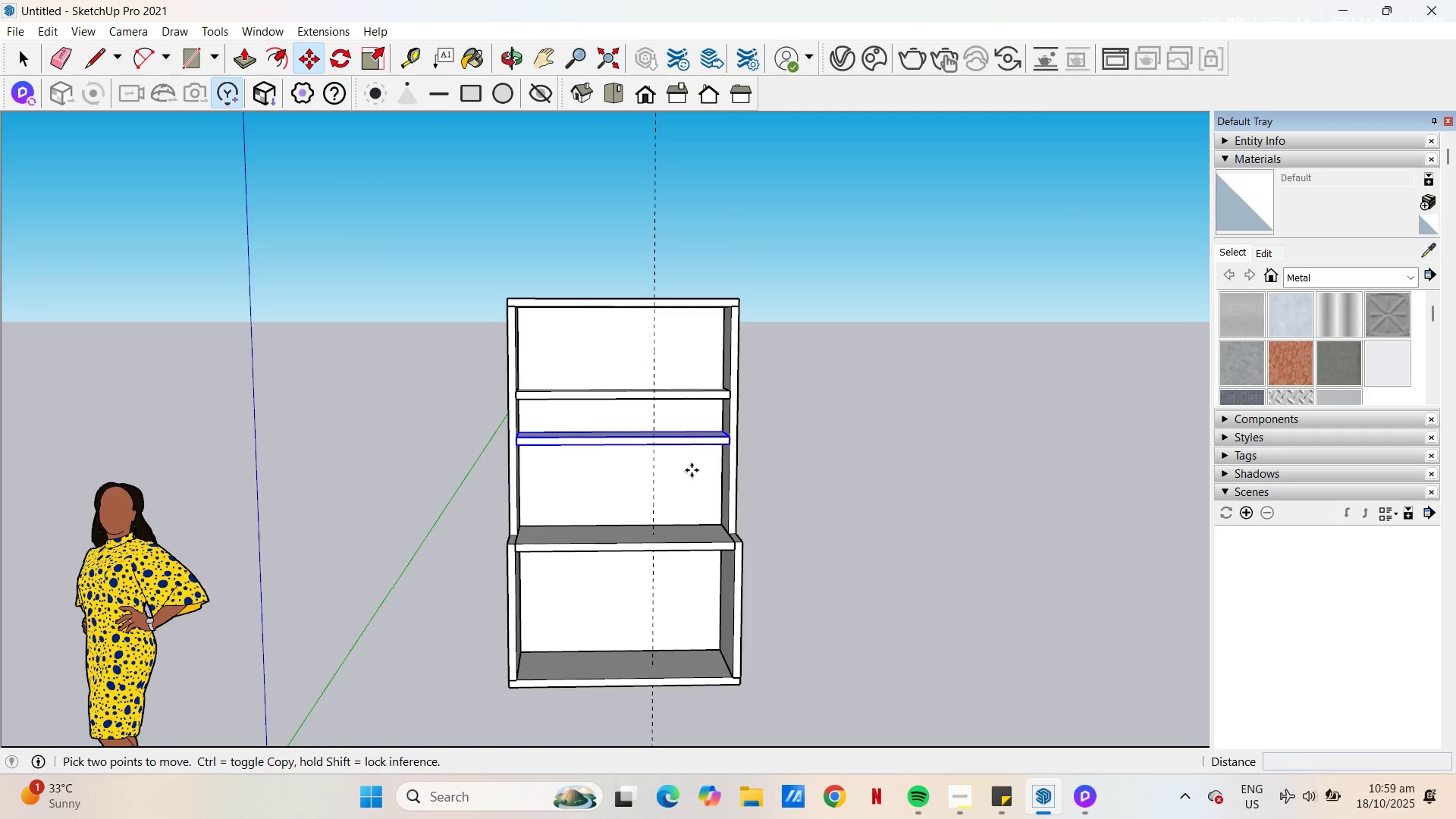 
key(Control+ControlLeft)
 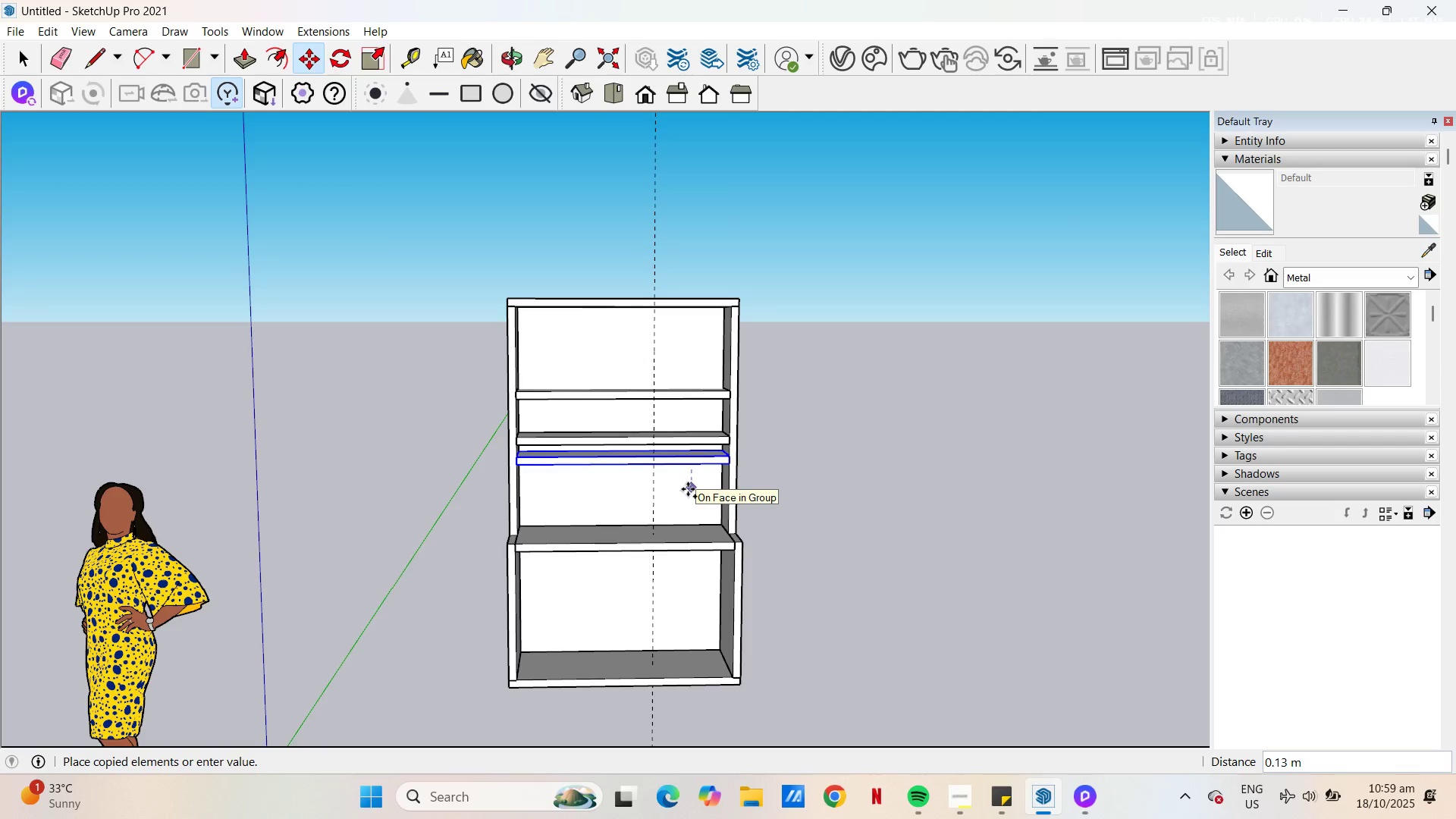 
left_click([688, 489])
 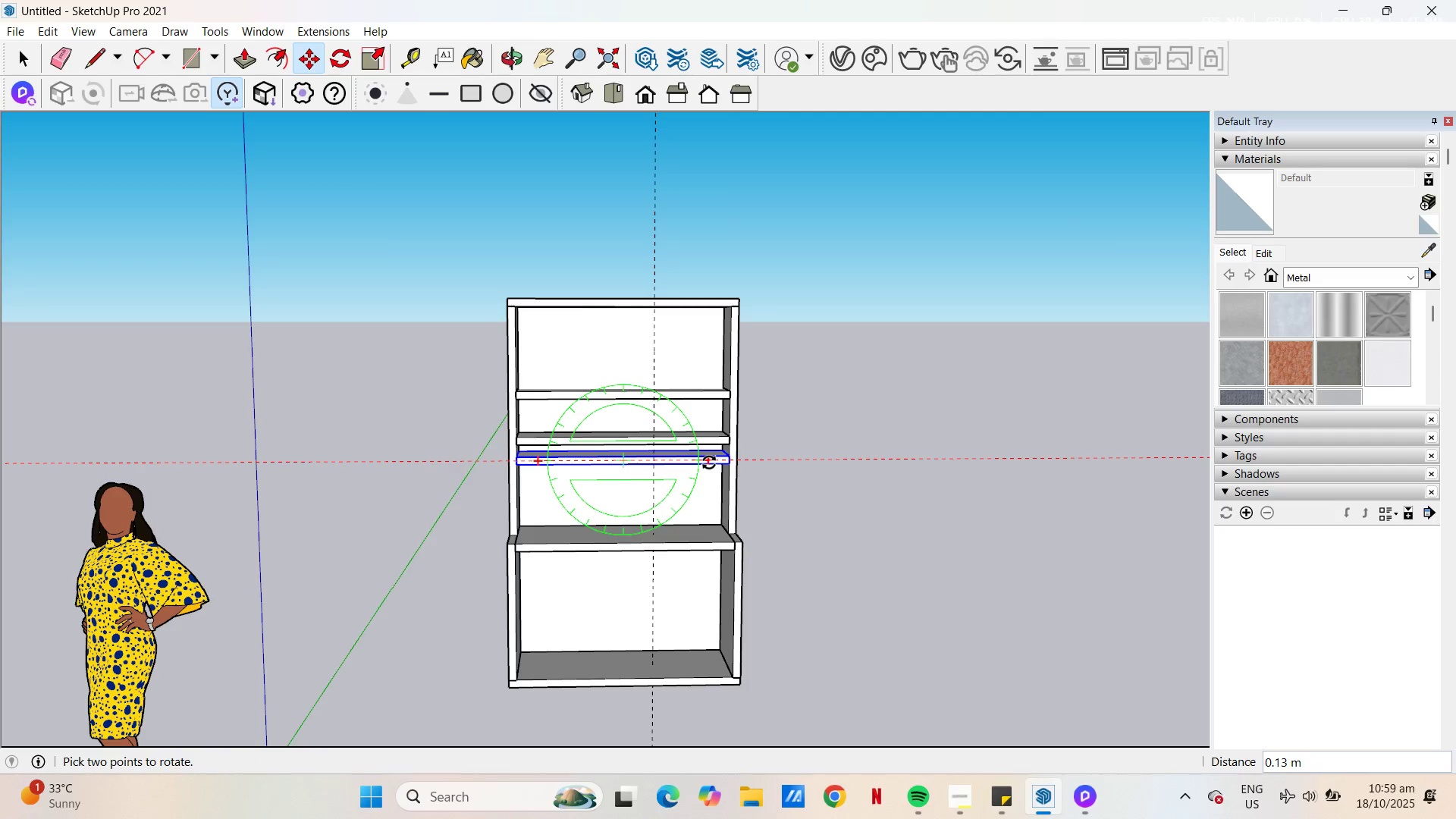 
left_click([709, 463])
 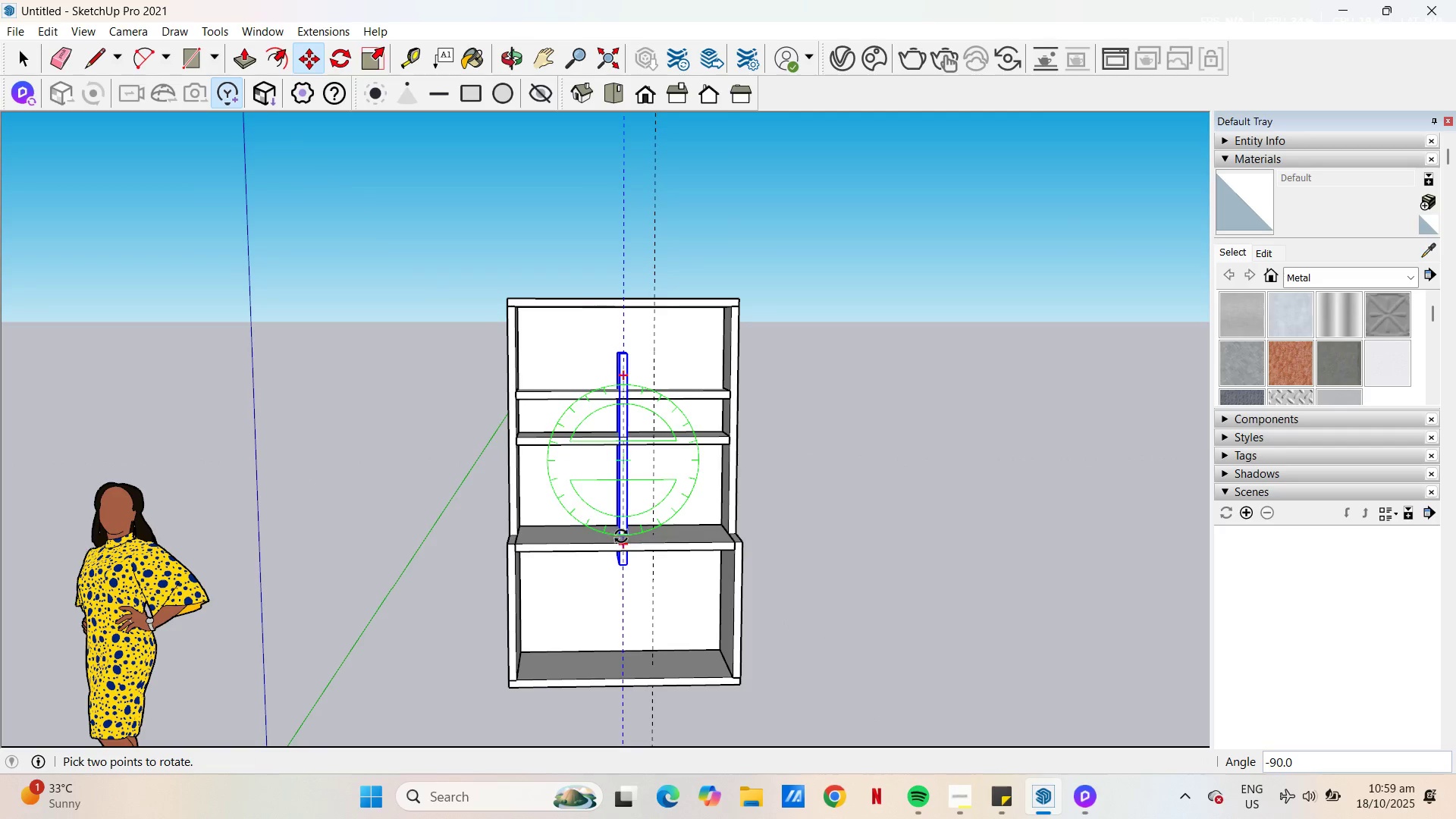 
scroll: coordinate [620, 359], scroll_direction: up, amount: 16.0
 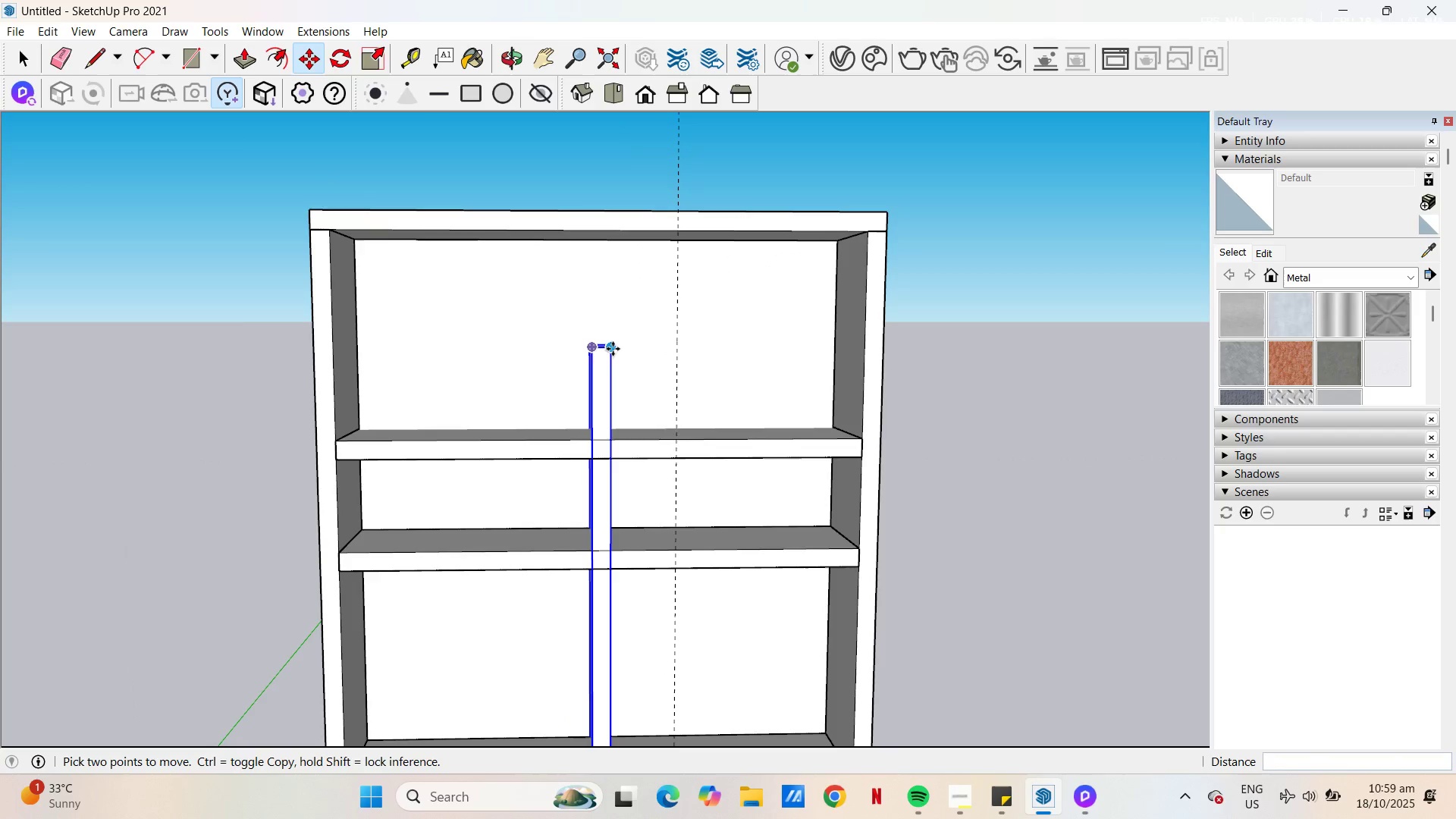 
left_click([613, 349])
 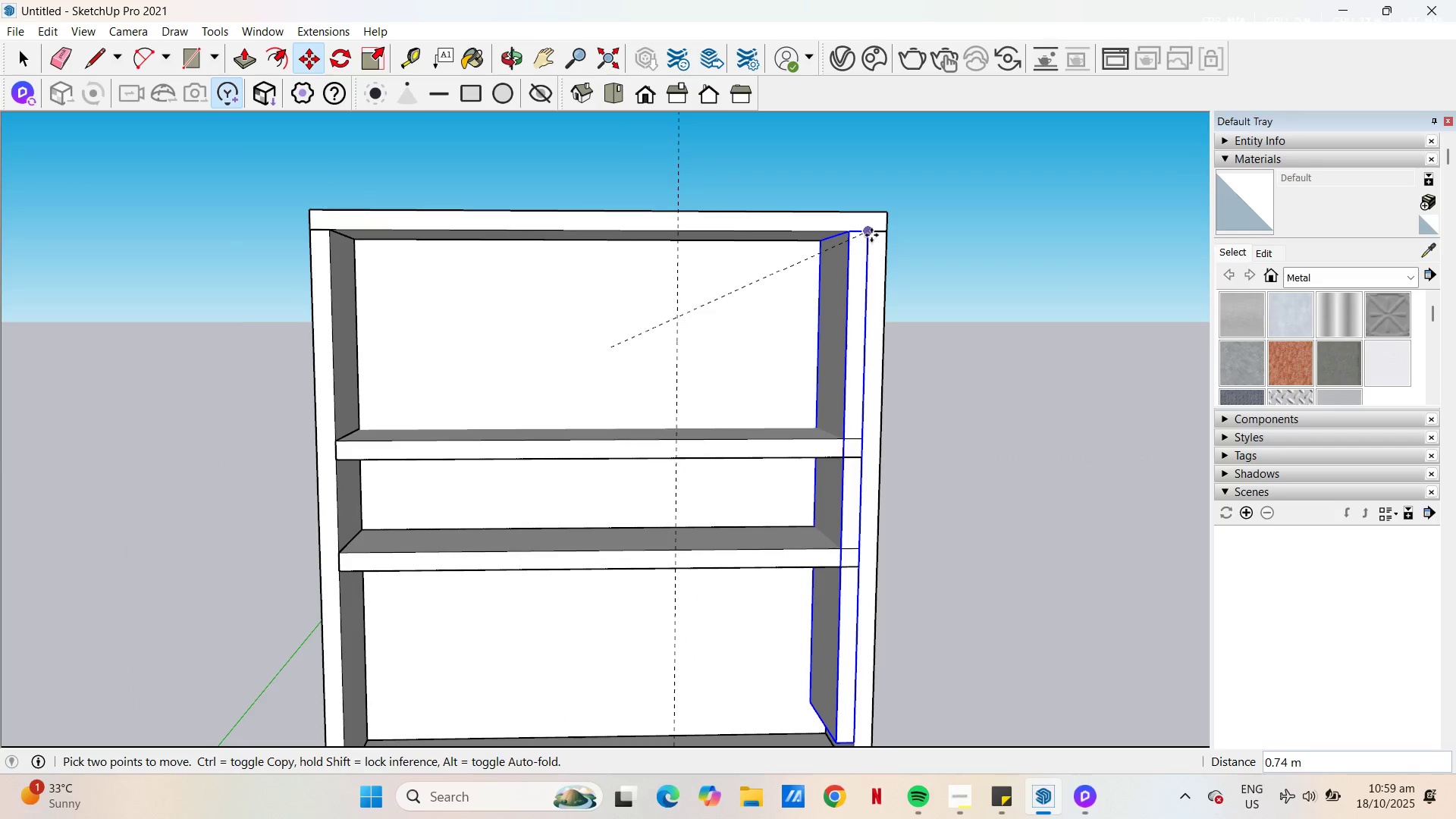 
left_click([871, 235])
 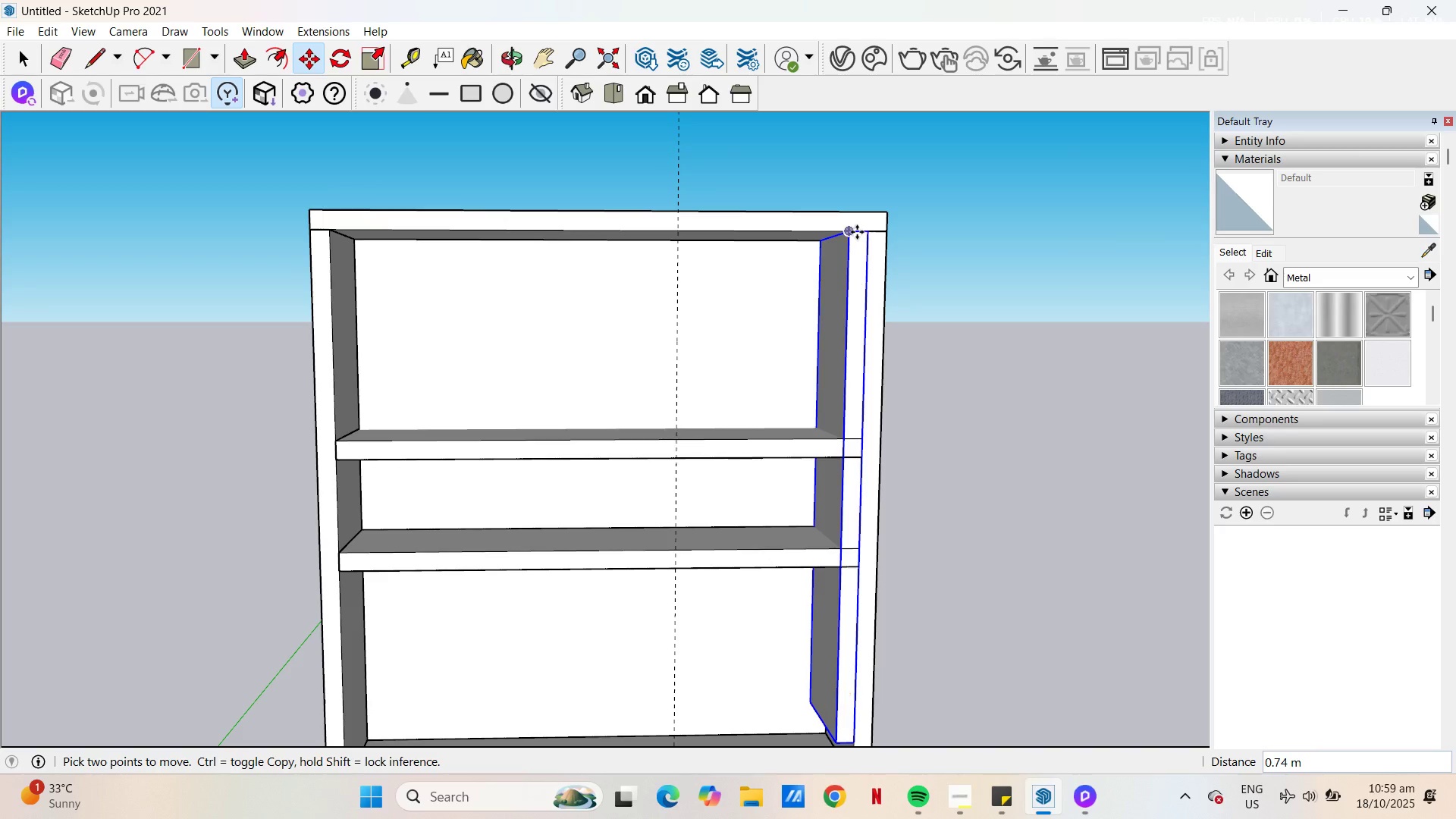 
scroll: coordinate [859, 232], scroll_direction: up, amount: 8.0
 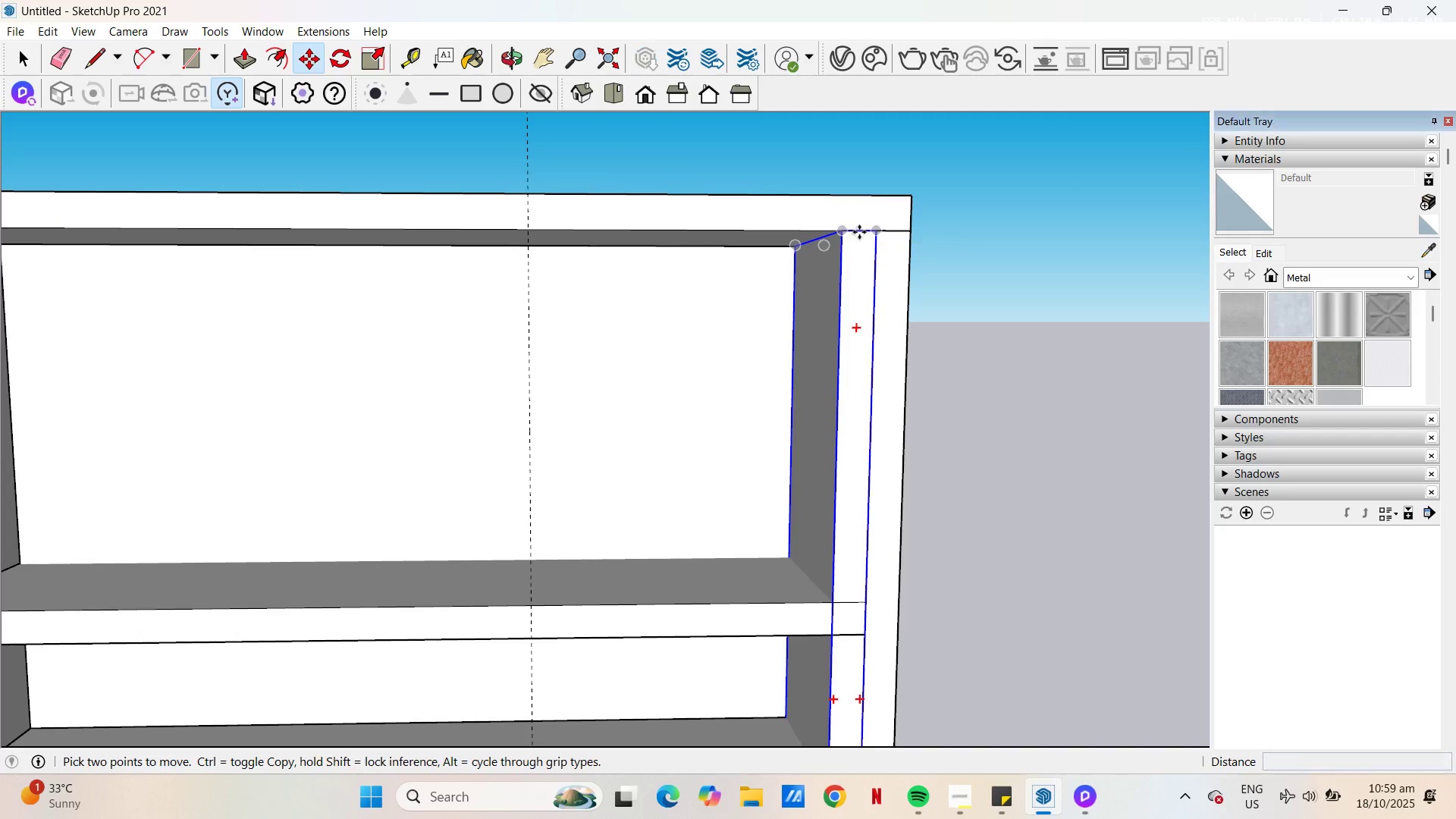 
left_click([859, 232])
 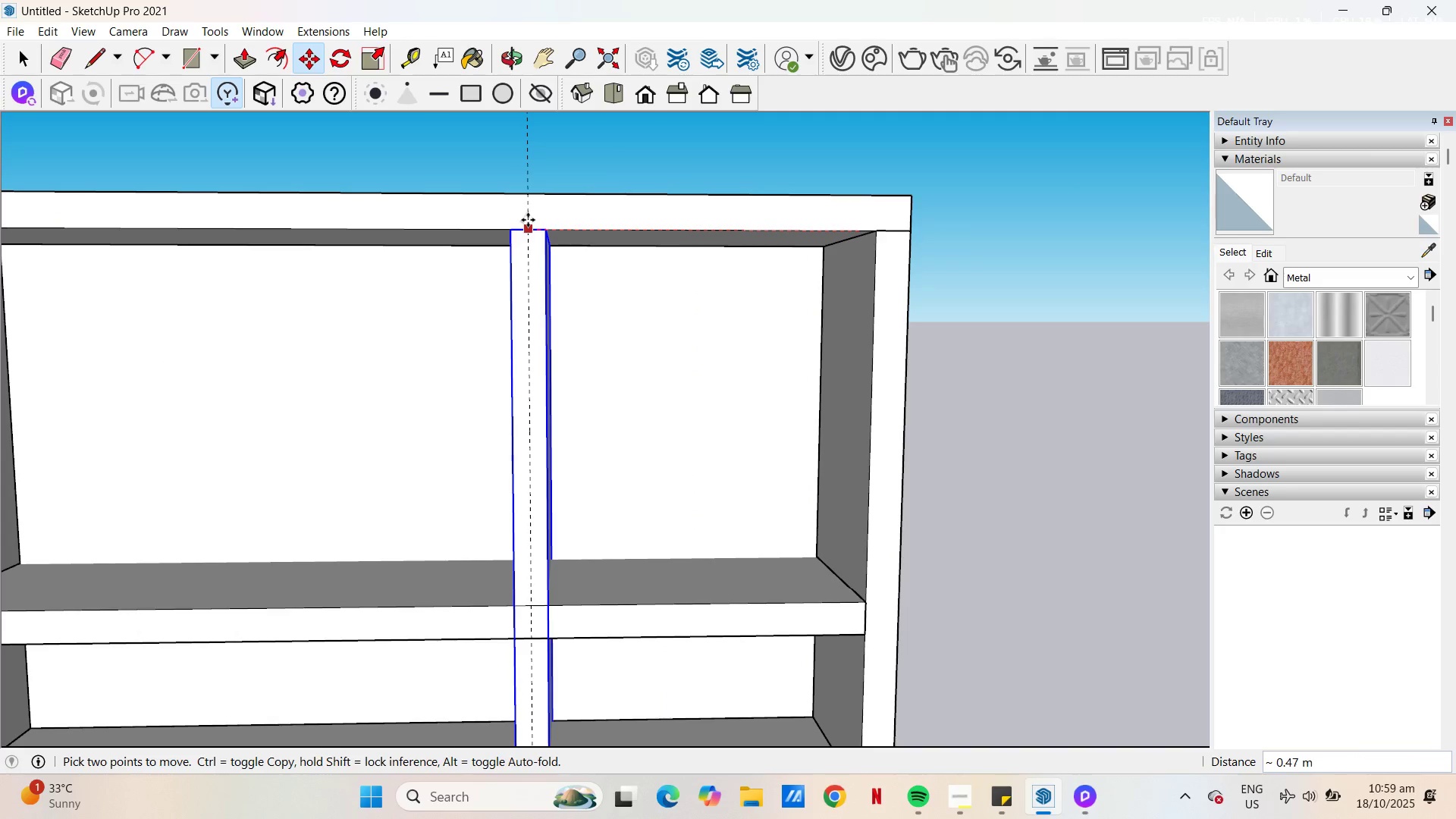 
left_click([528, 220])
 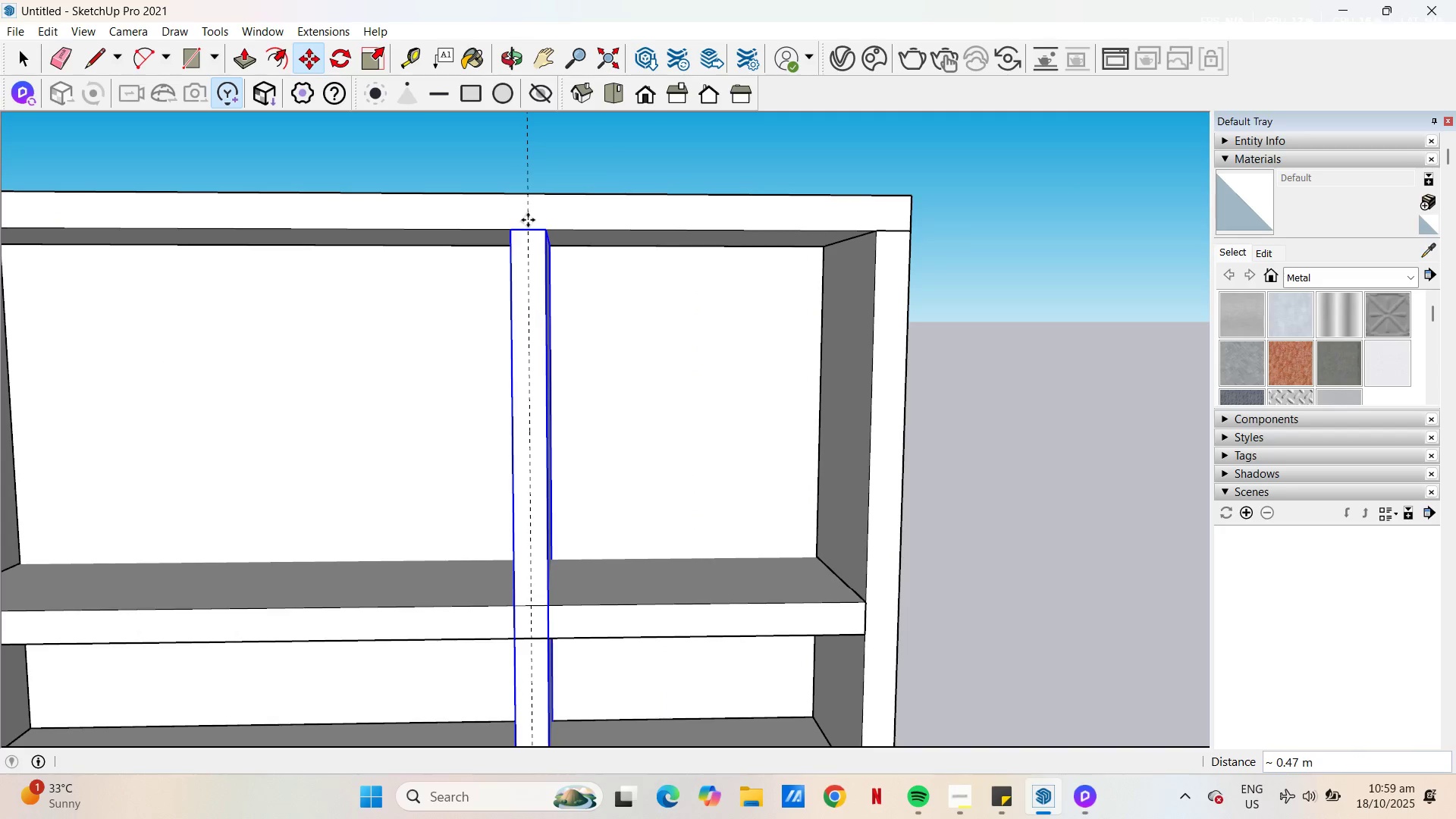 
key(E)
 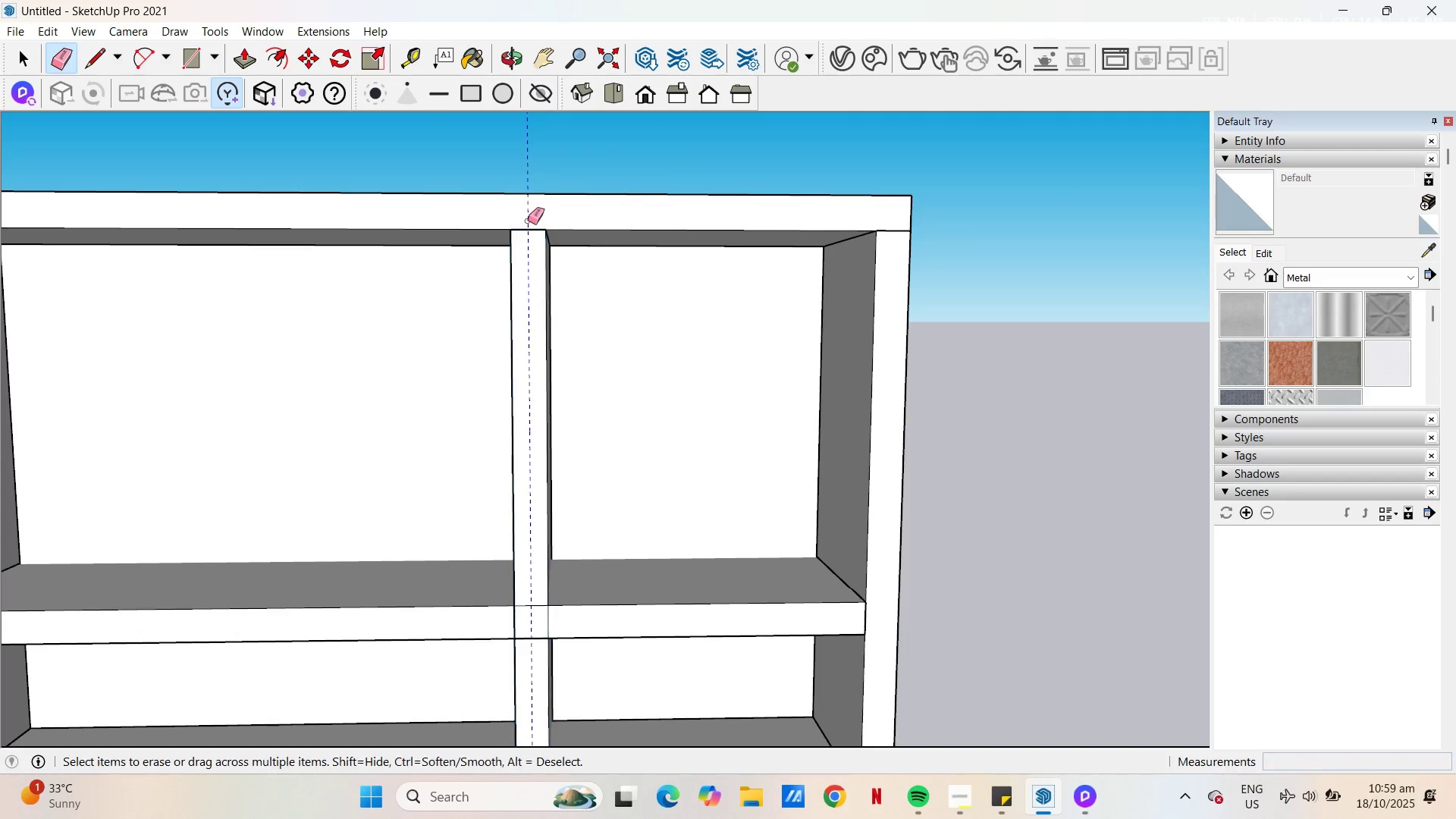 
left_click_drag(start_coordinate=[528, 220], to_coordinate=[524, 221])
 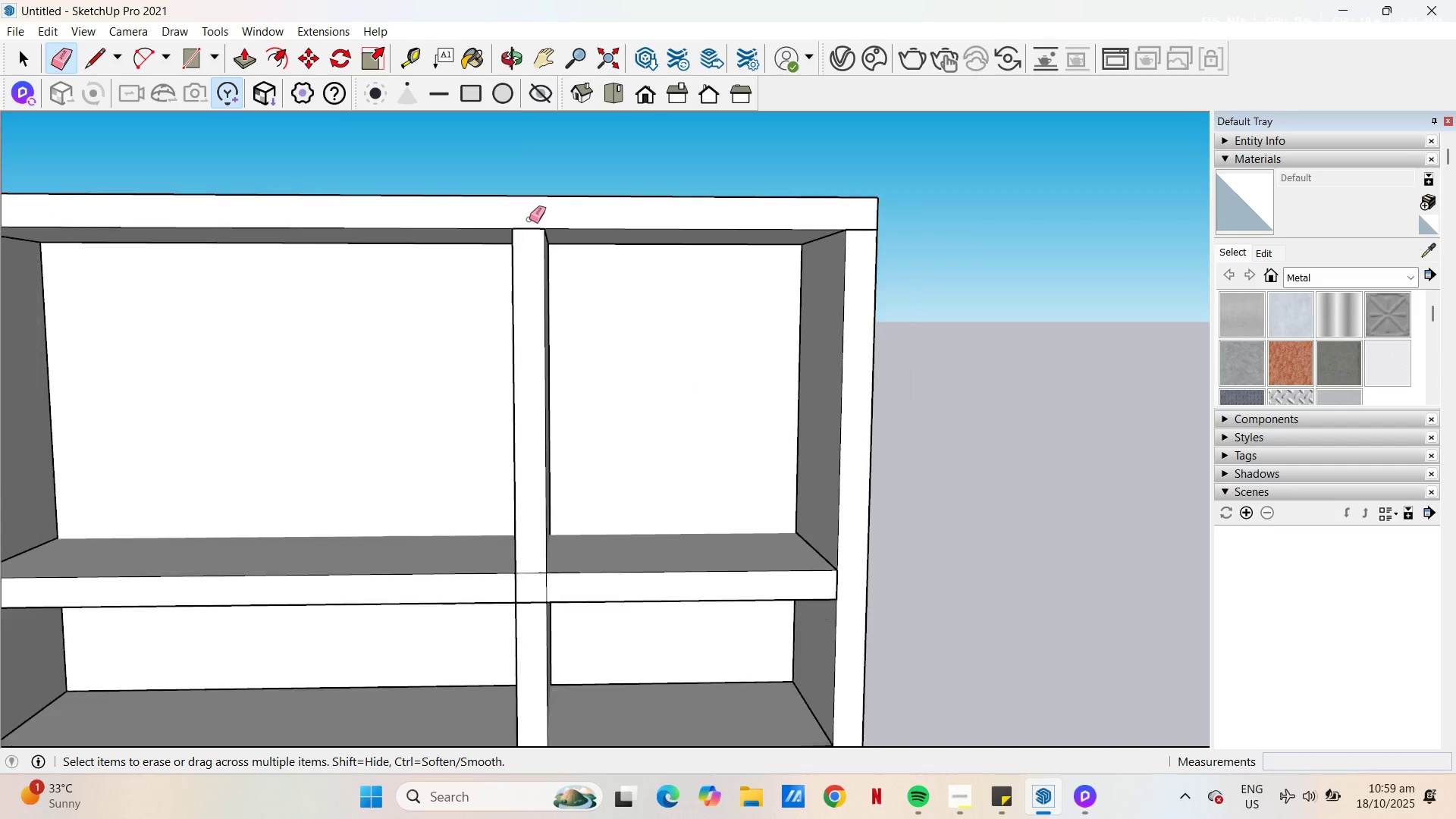 
scroll: coordinate [570, 503], scroll_direction: down, amount: 15.0
 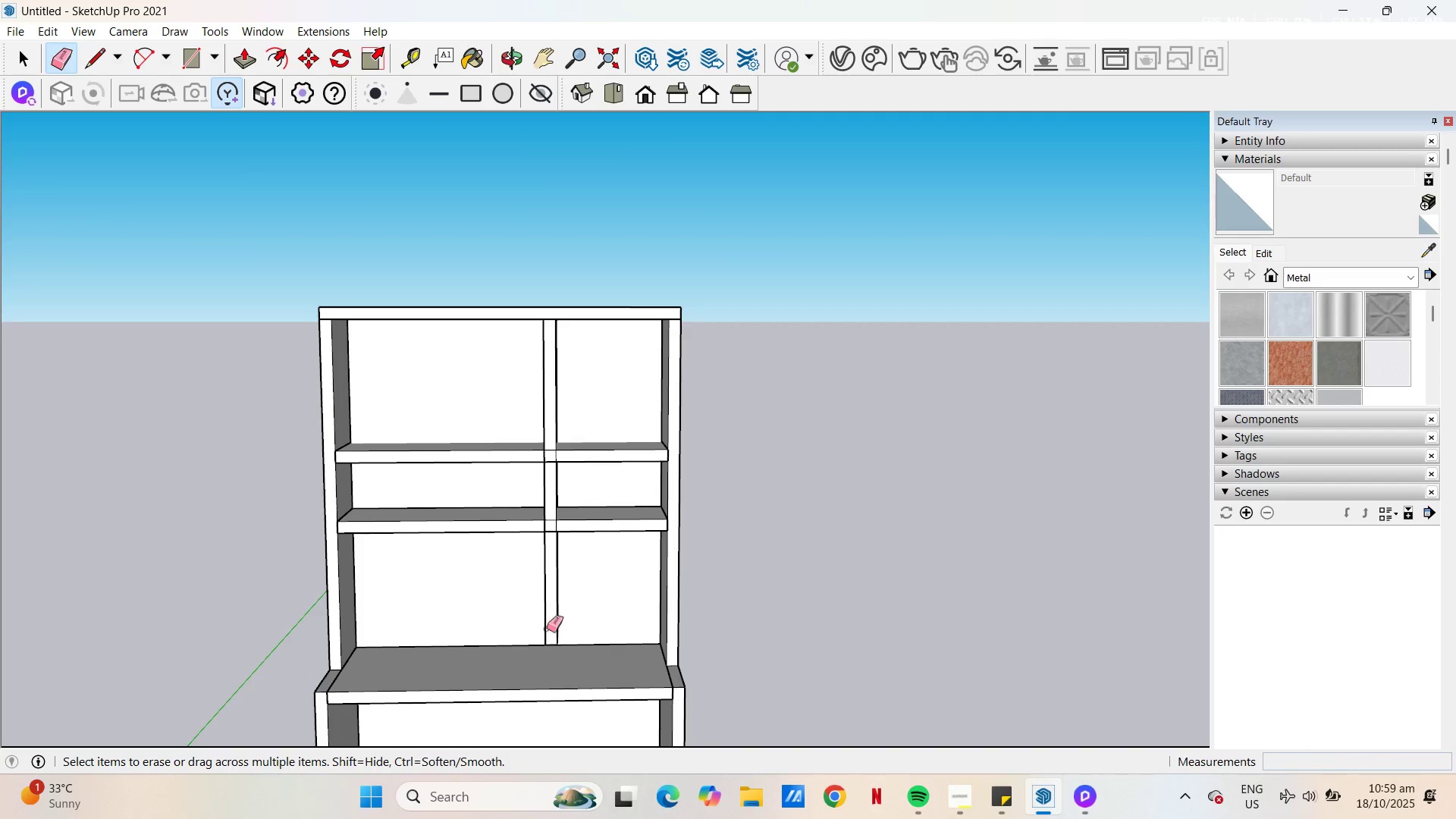 
key(Space)
 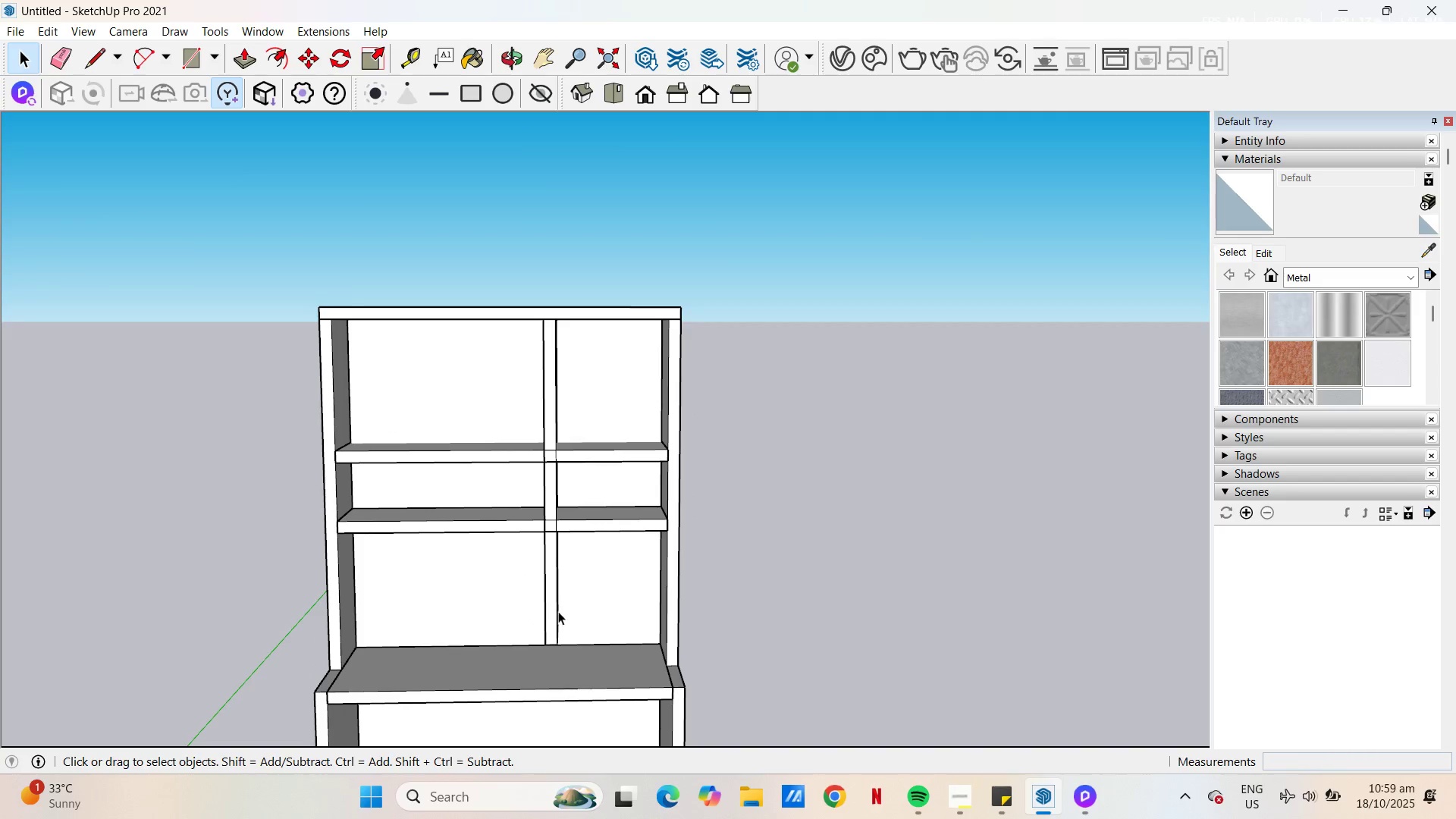 
left_click([554, 611])
 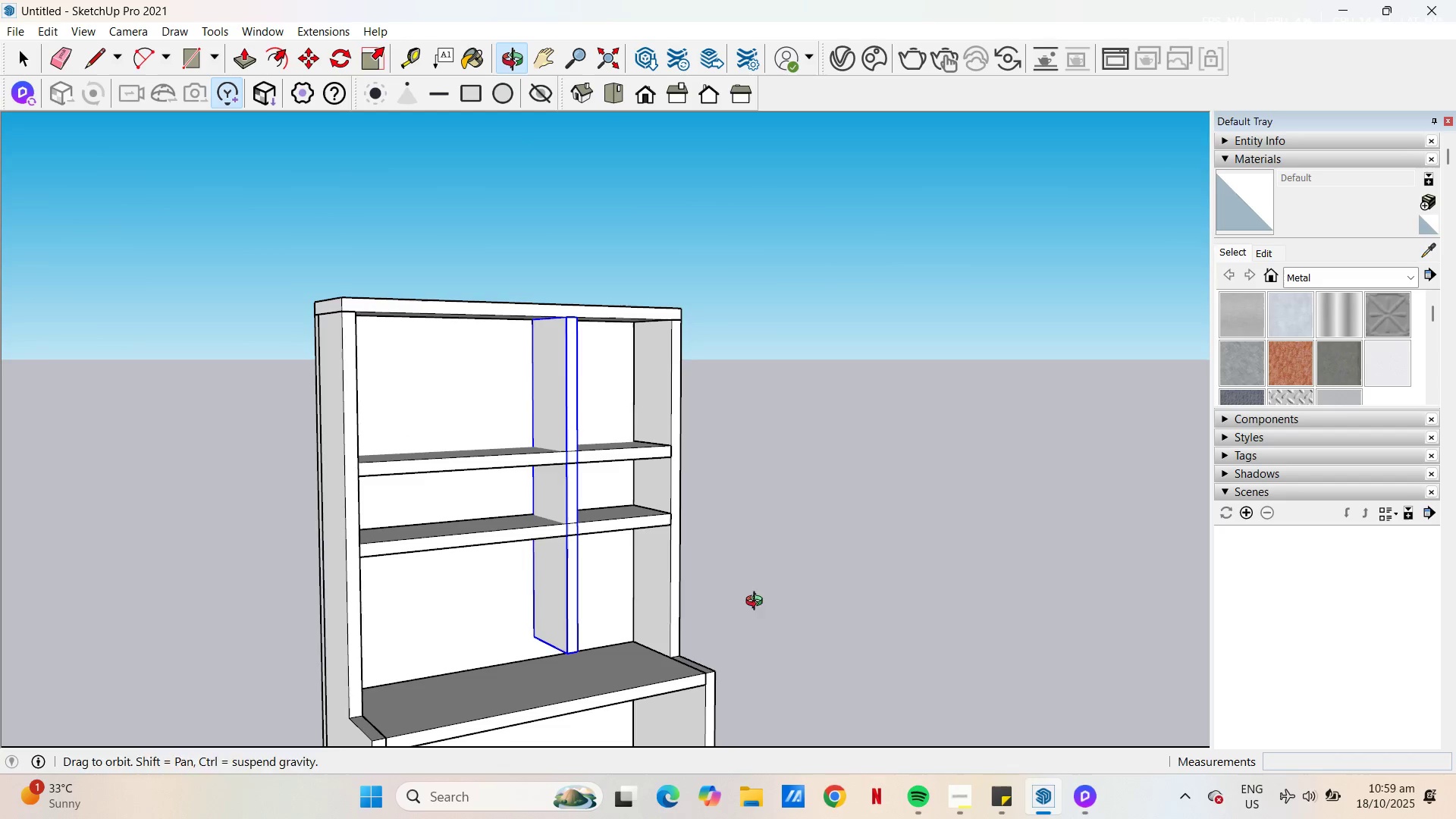 
scroll: coordinate [551, 655], scroll_direction: up, amount: 12.0
 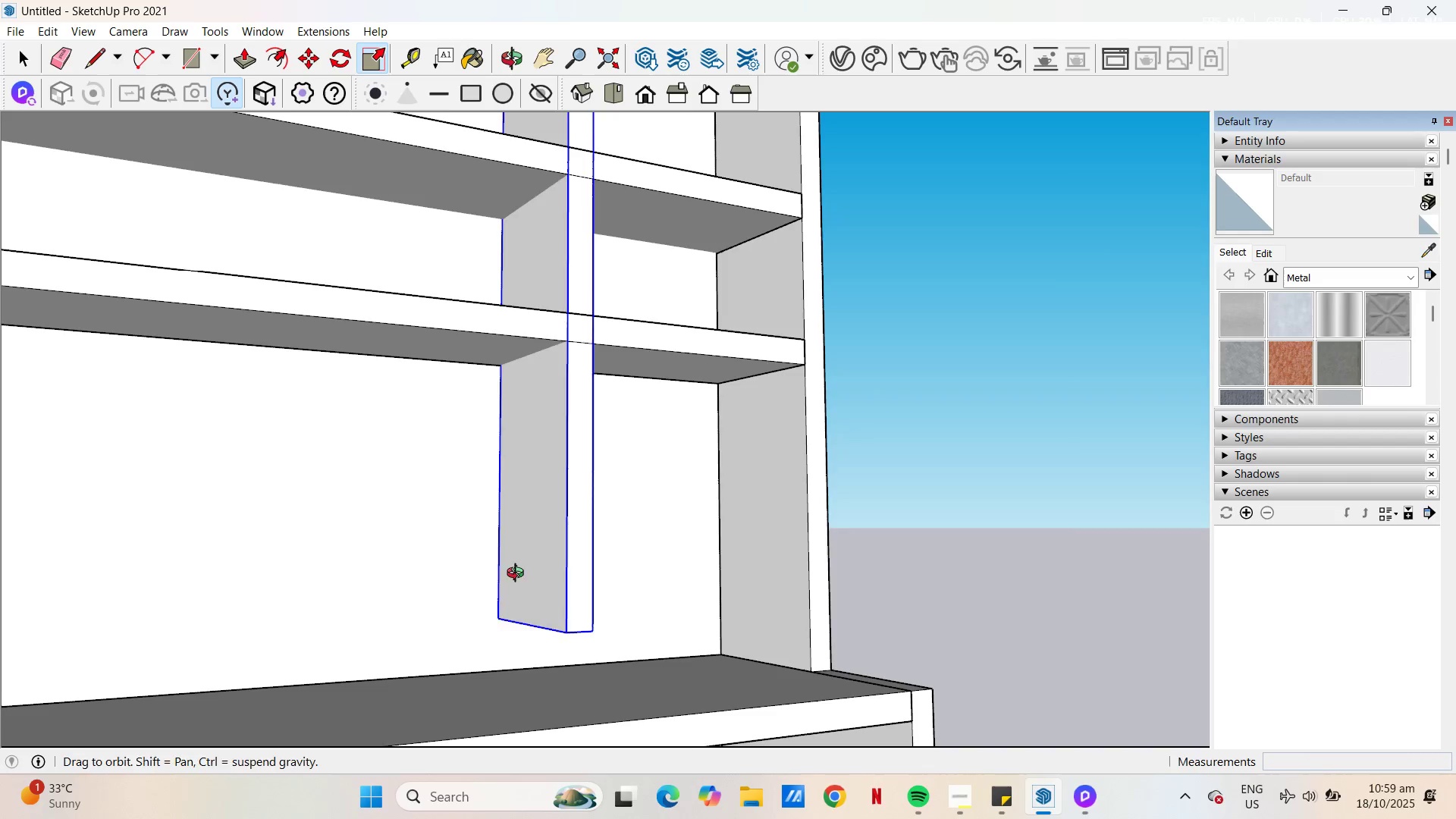 
key(S)
 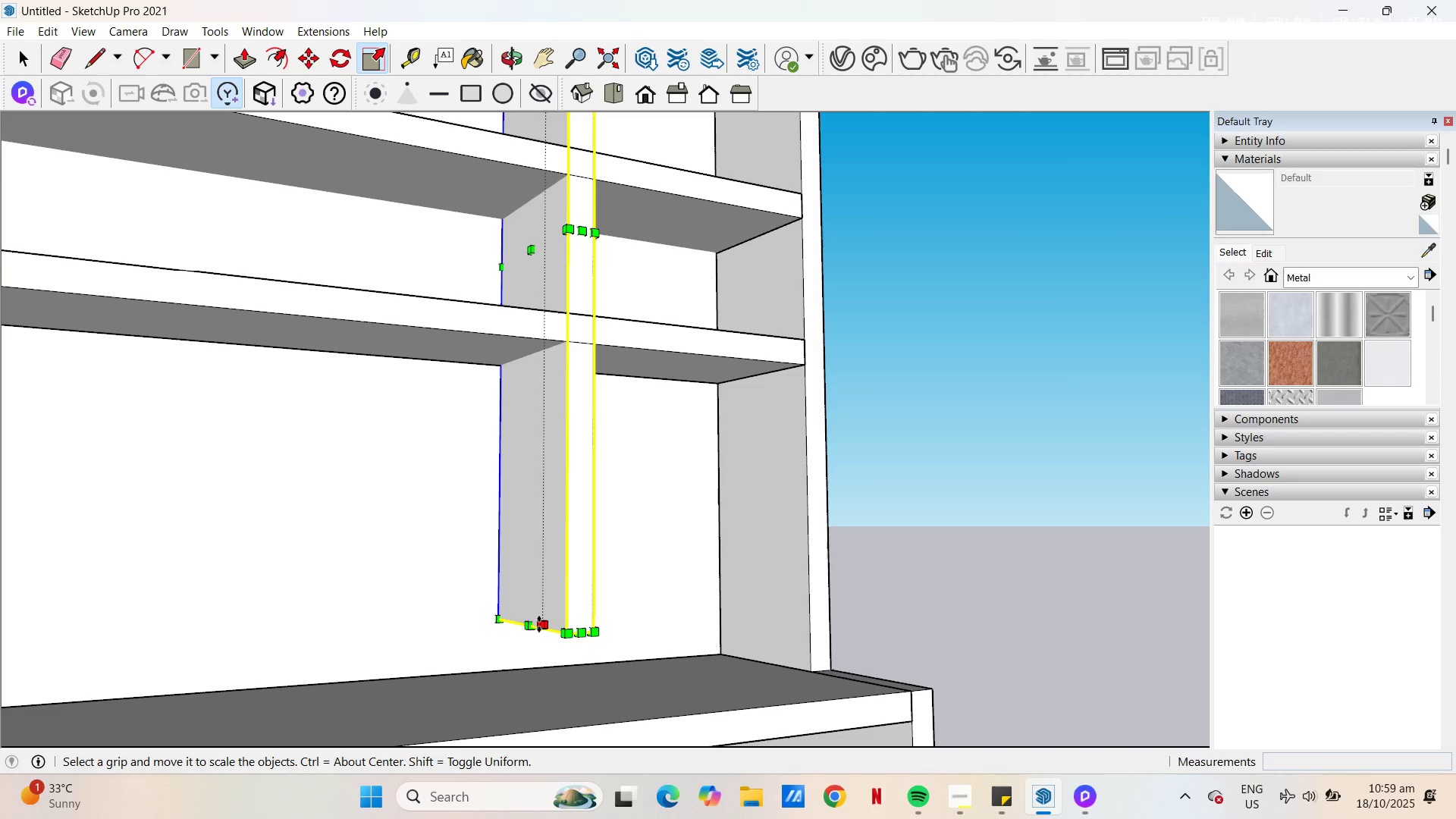 
left_click([539, 624])
 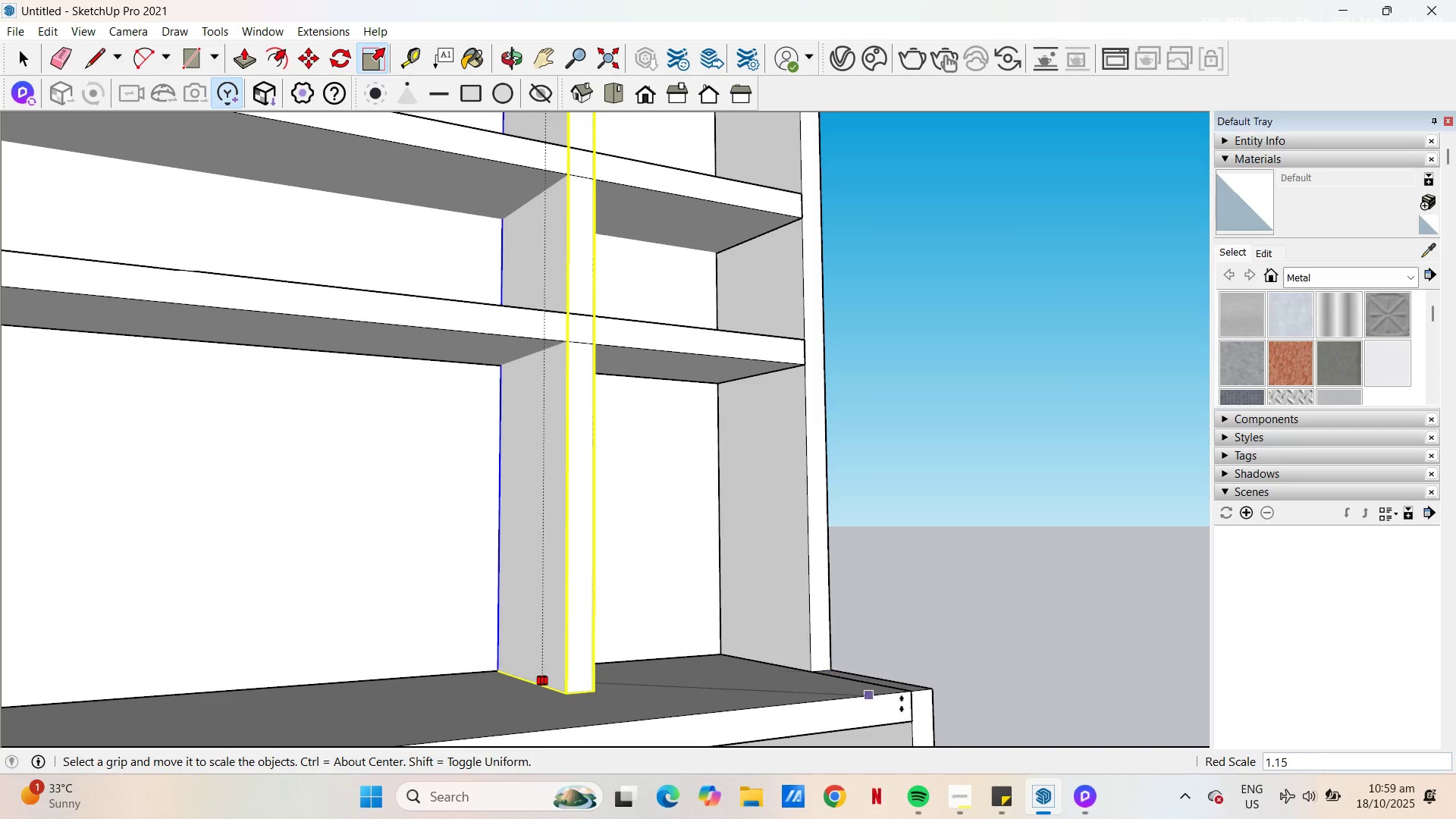 
left_click([912, 695])
 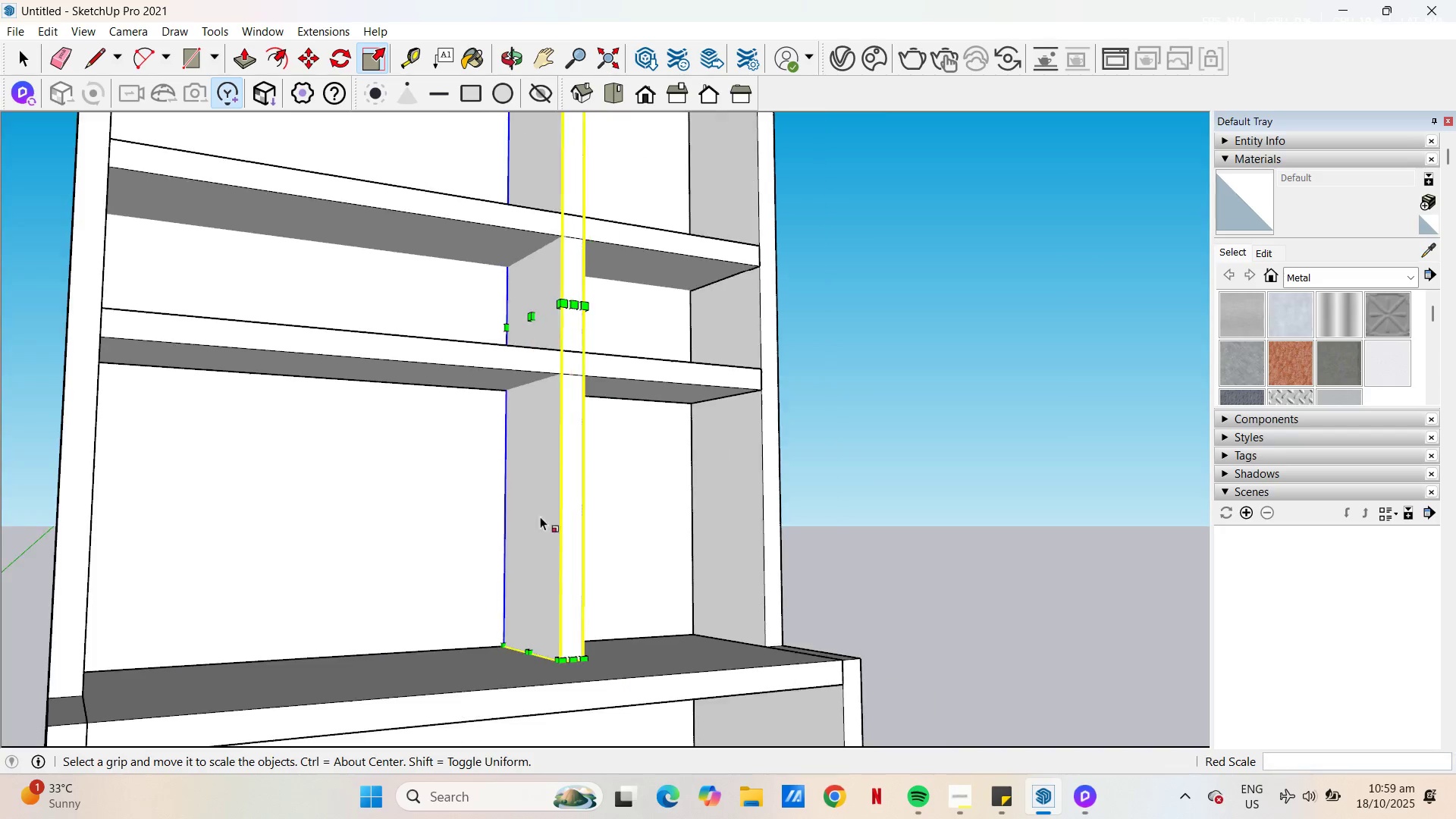 
scroll: coordinate [573, 526], scroll_direction: down, amount: 8.0
 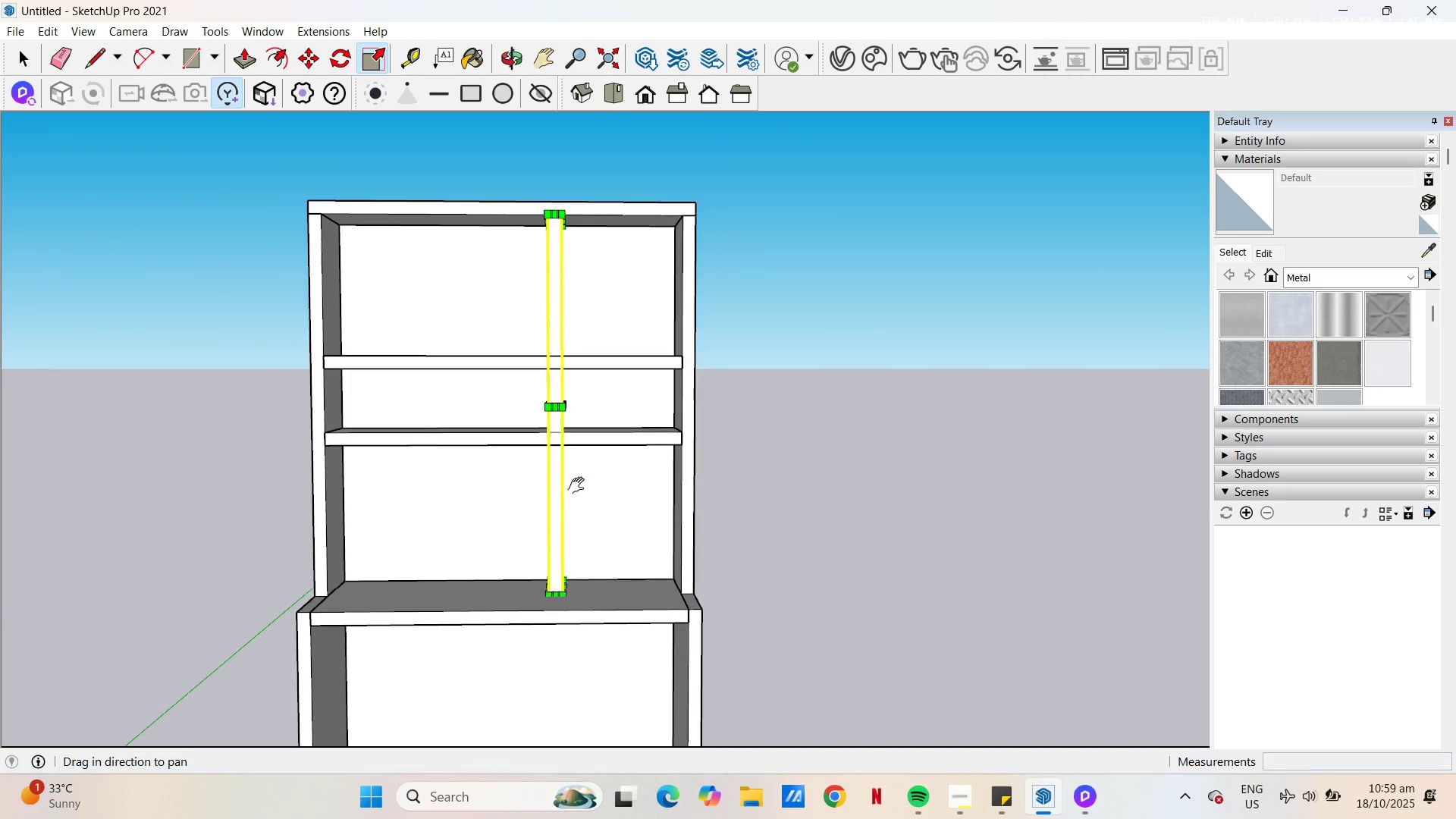 
key(H)
 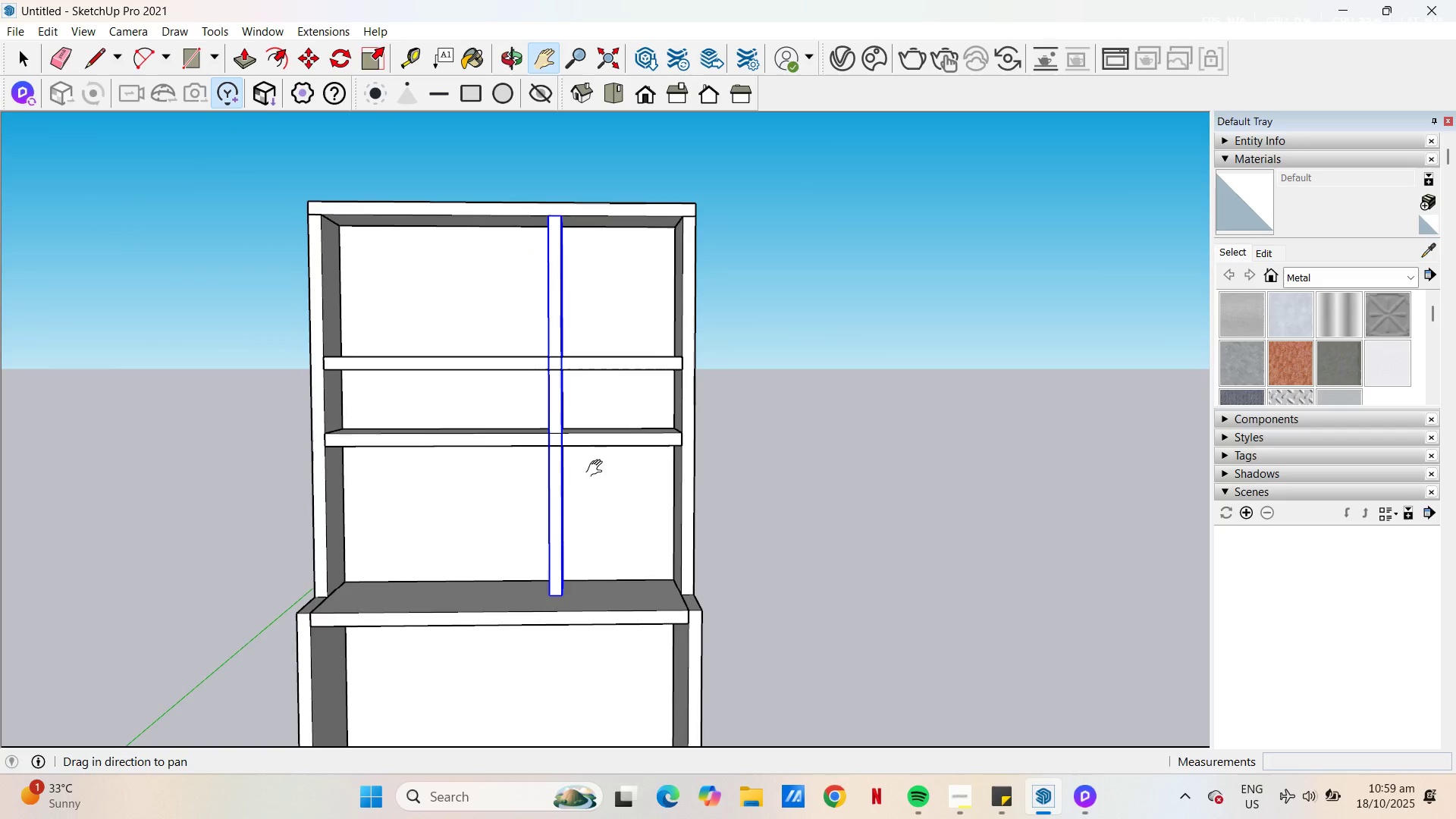 
left_click_drag(start_coordinate=[584, 450], to_coordinate=[643, 557])
 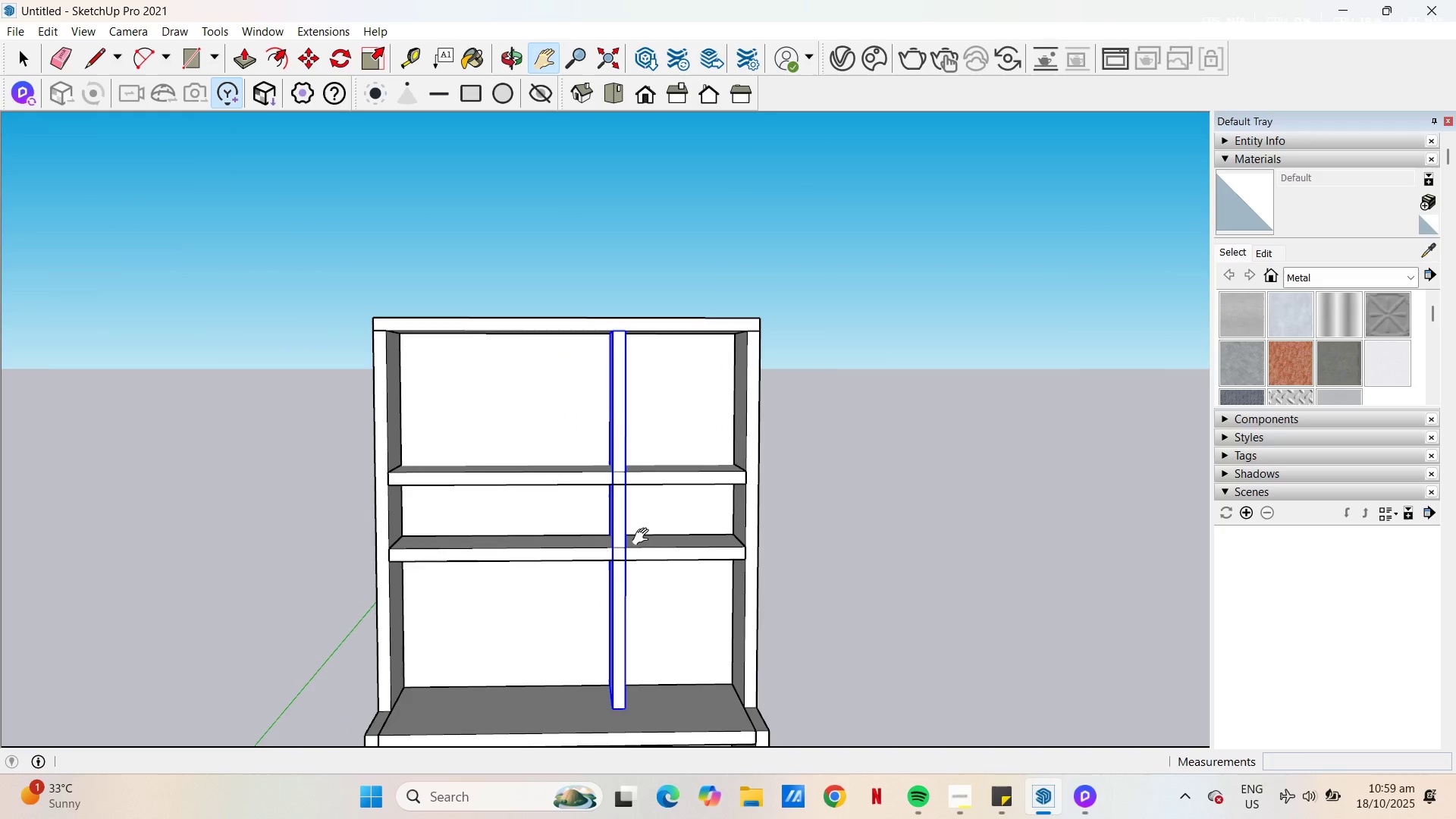 
key(Space)
 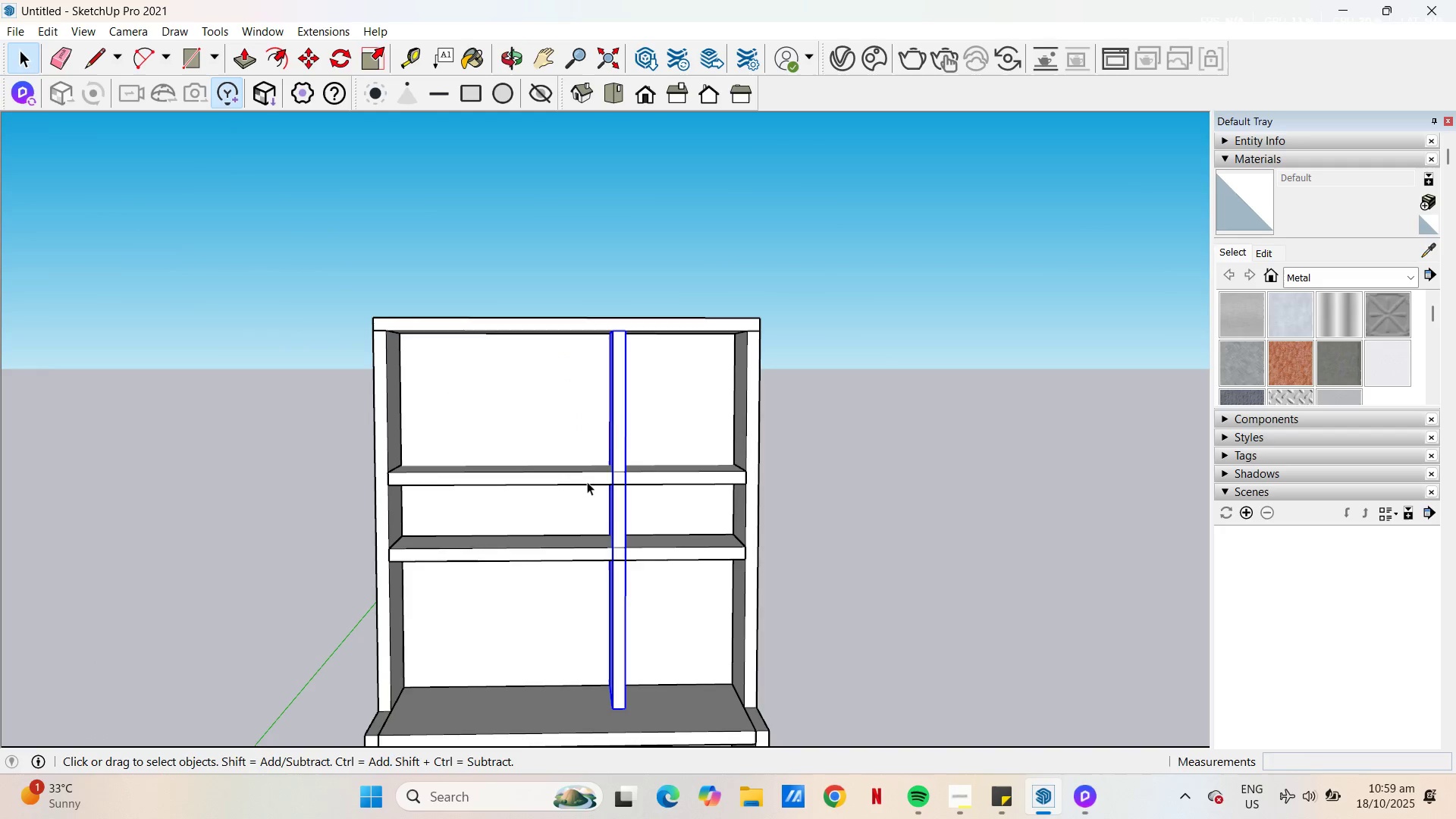 
left_click([587, 482])
 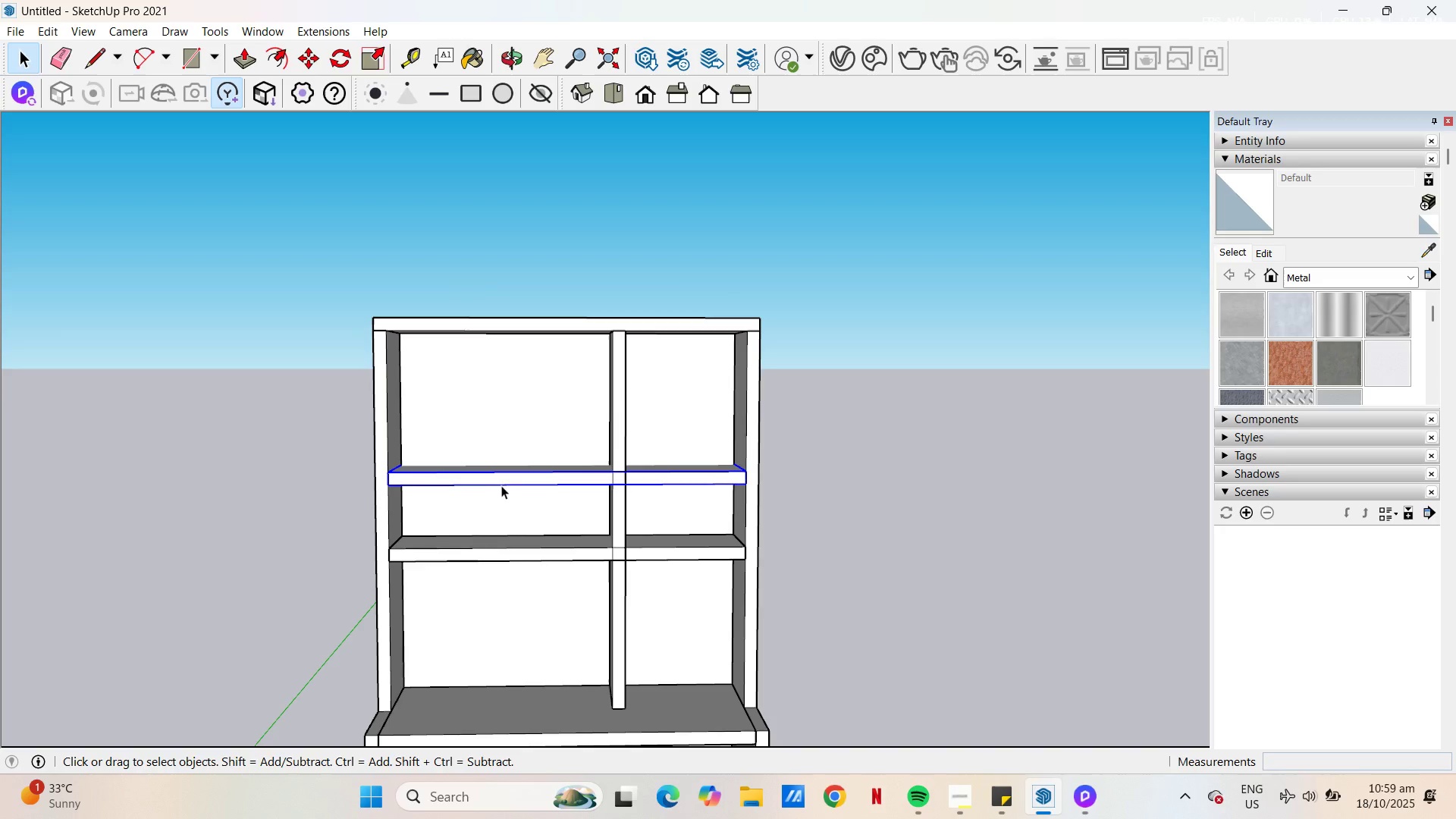 
key(S)
 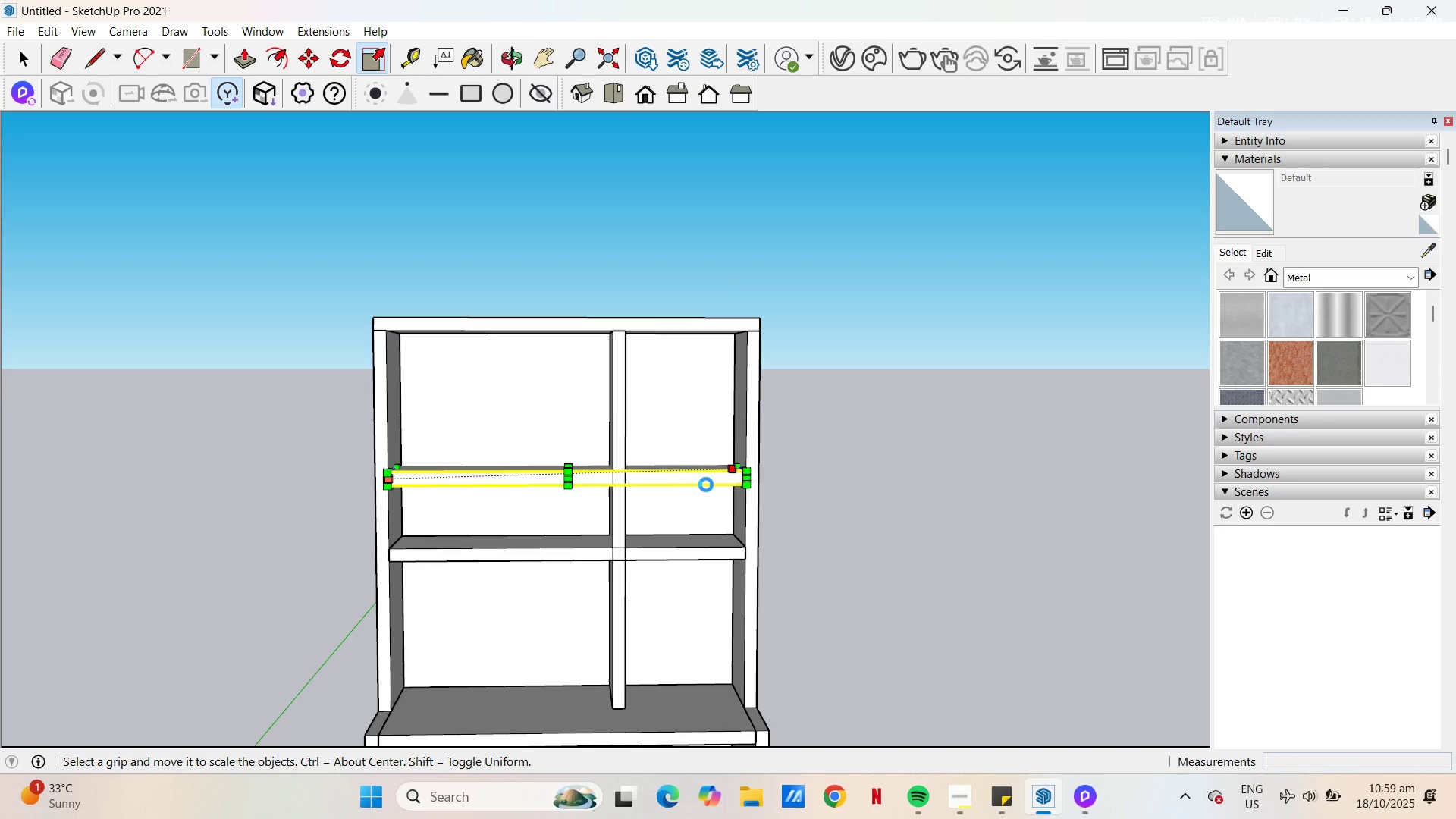 
key(Escape)
 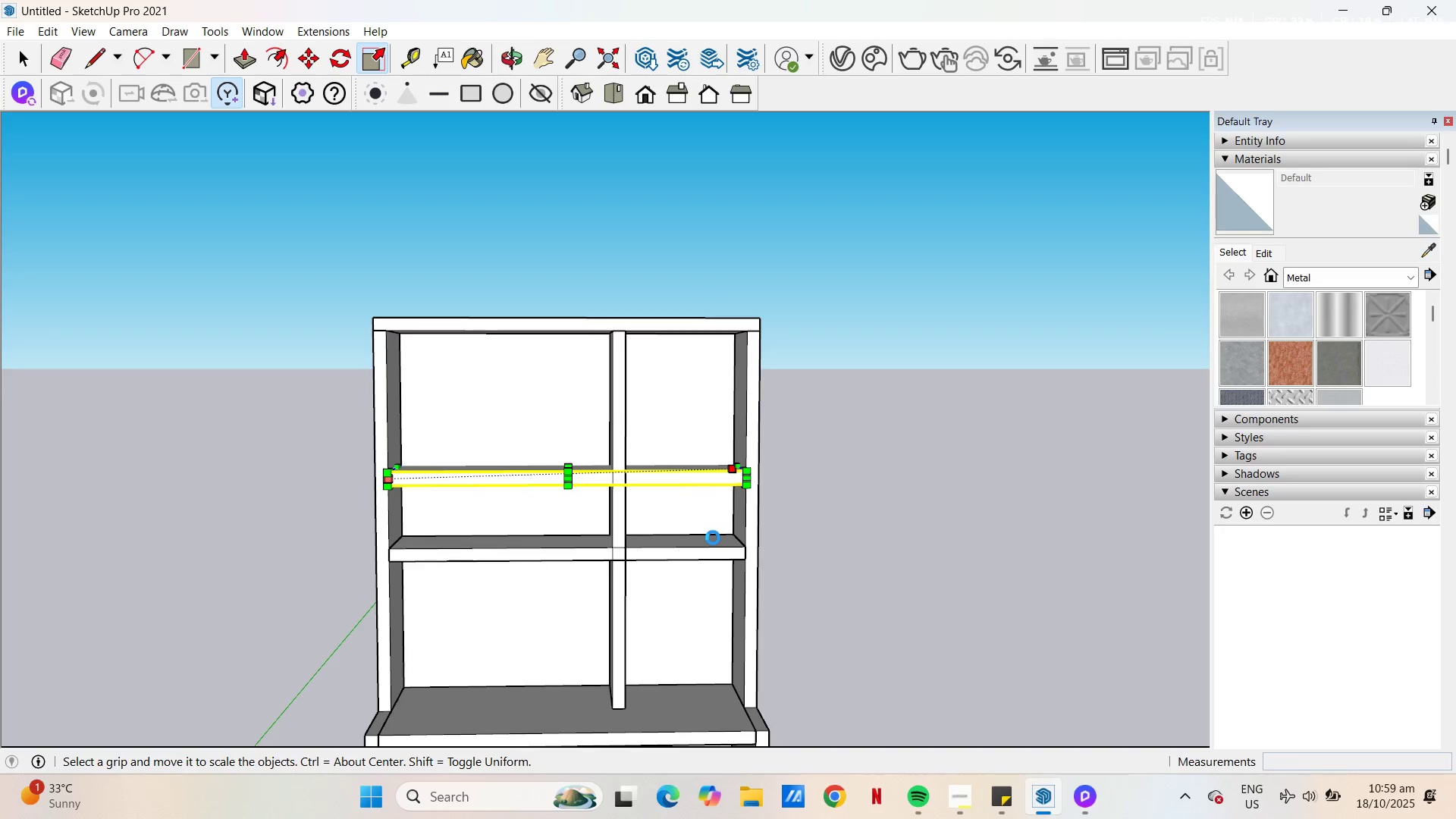 
wait(5.27)
 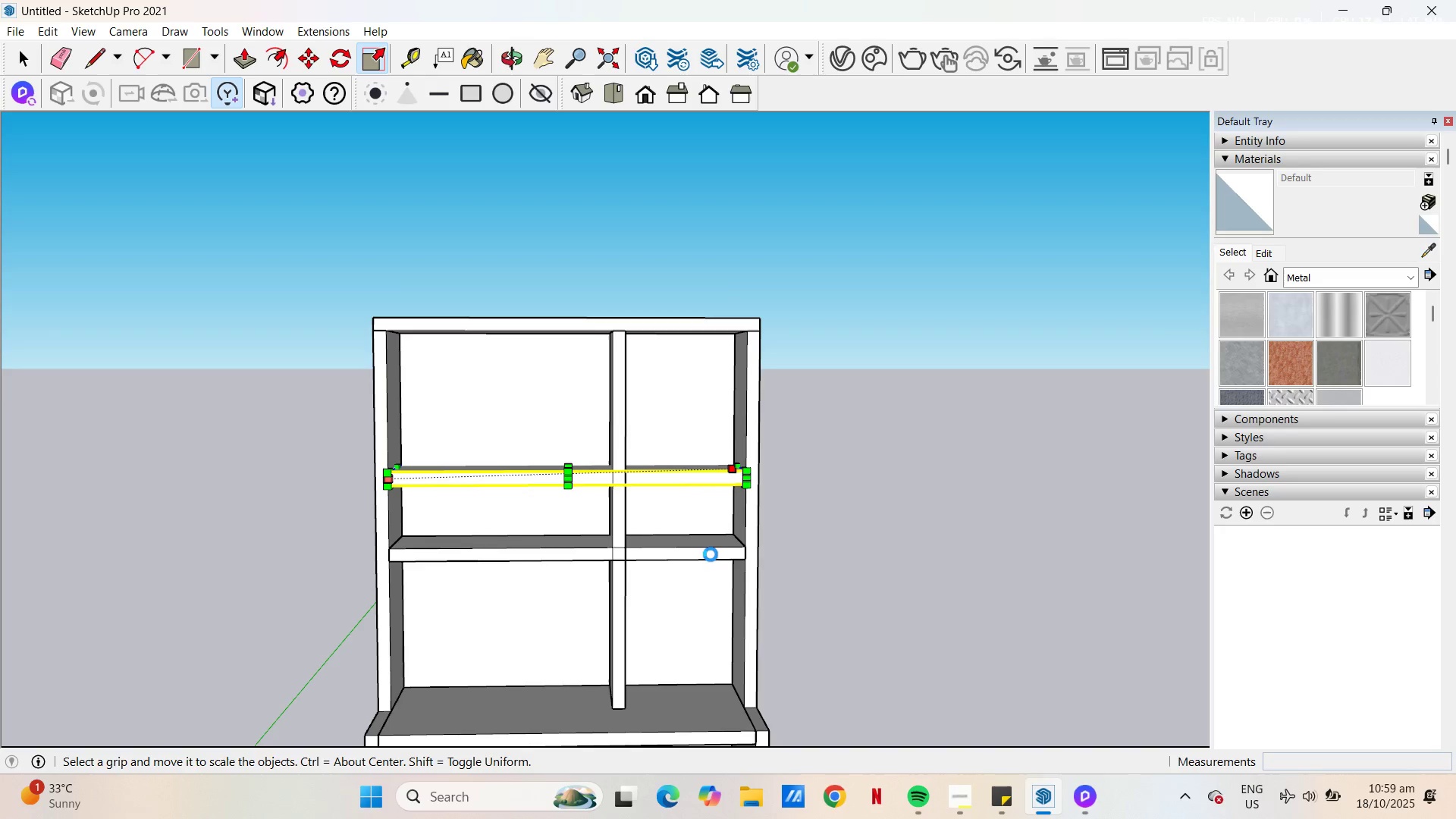 
scroll: coordinate [714, 537], scroll_direction: down, amount: 1.0
 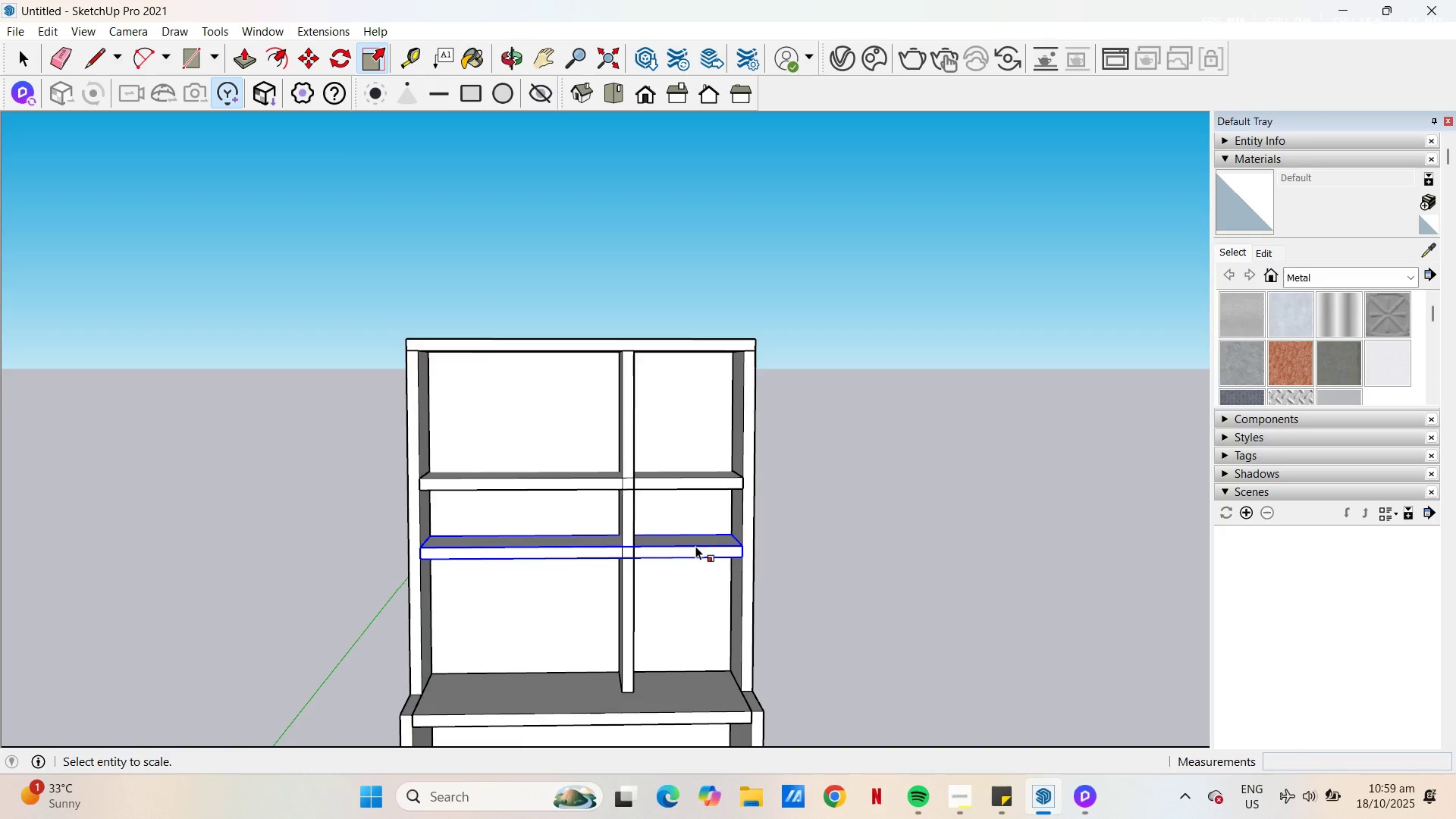 
key(H)
 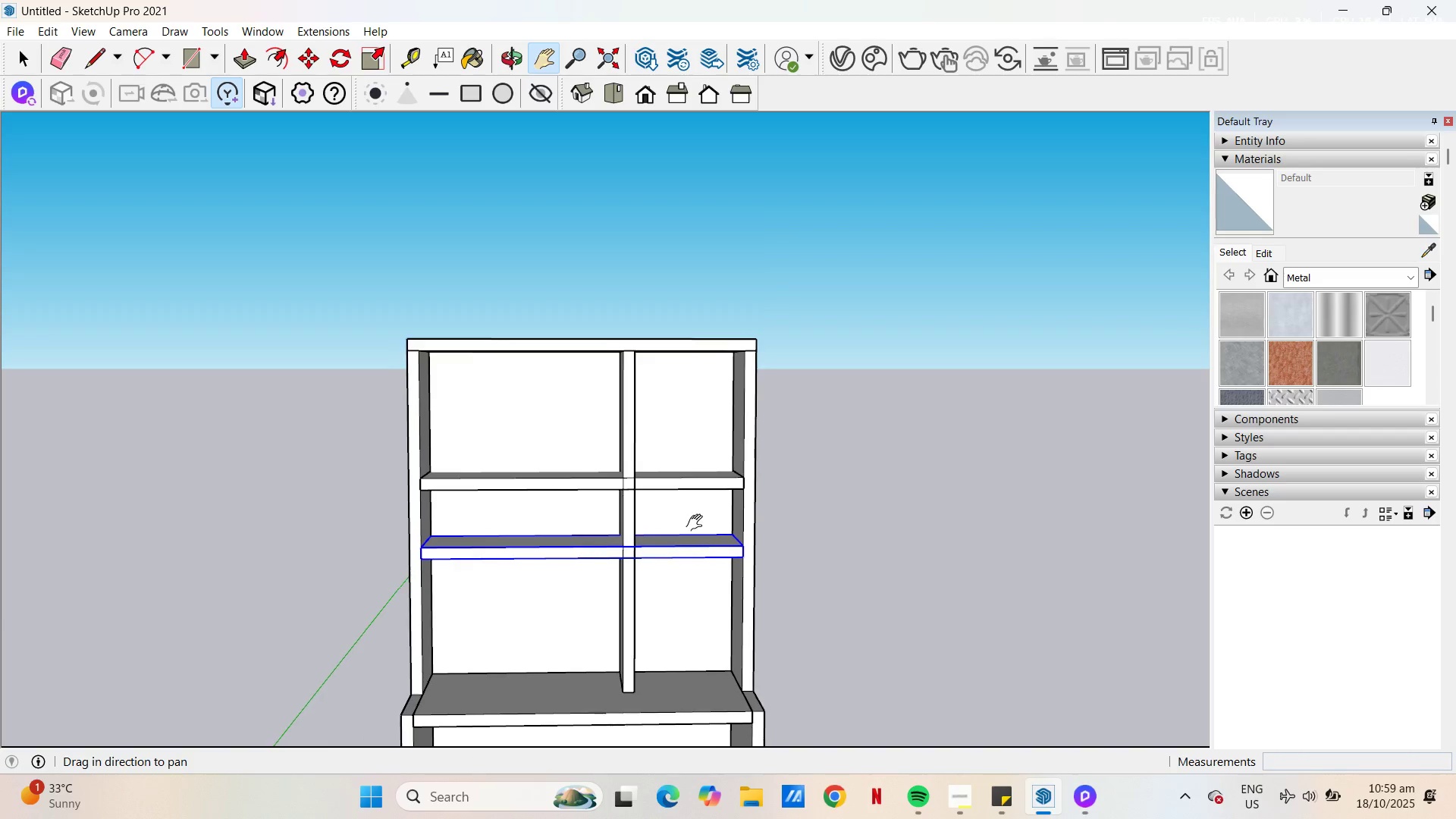 
left_click_drag(start_coordinate=[693, 526], to_coordinate=[805, 422])
 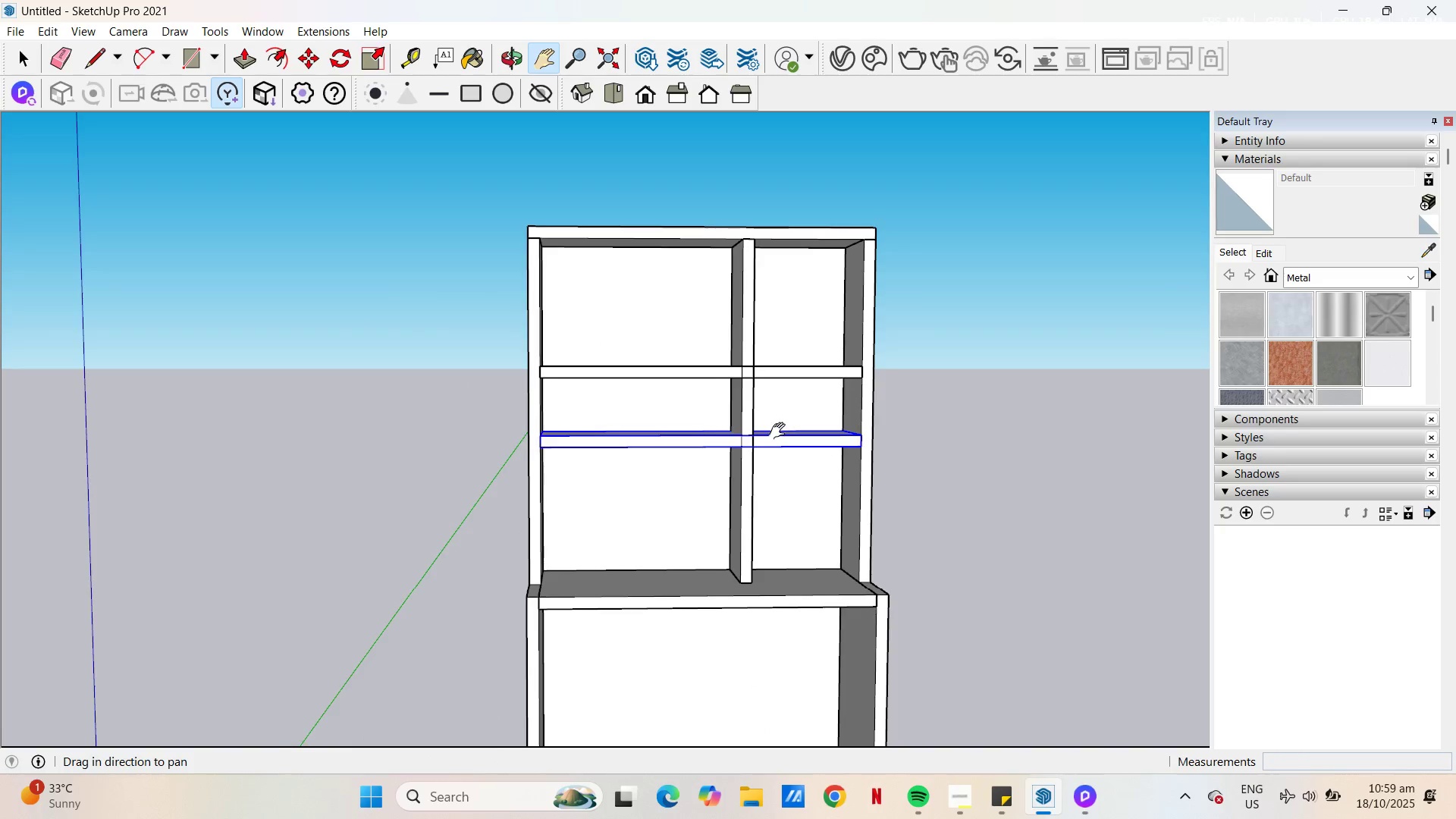 
scroll: coordinate [774, 437], scroll_direction: up, amount: 4.0
 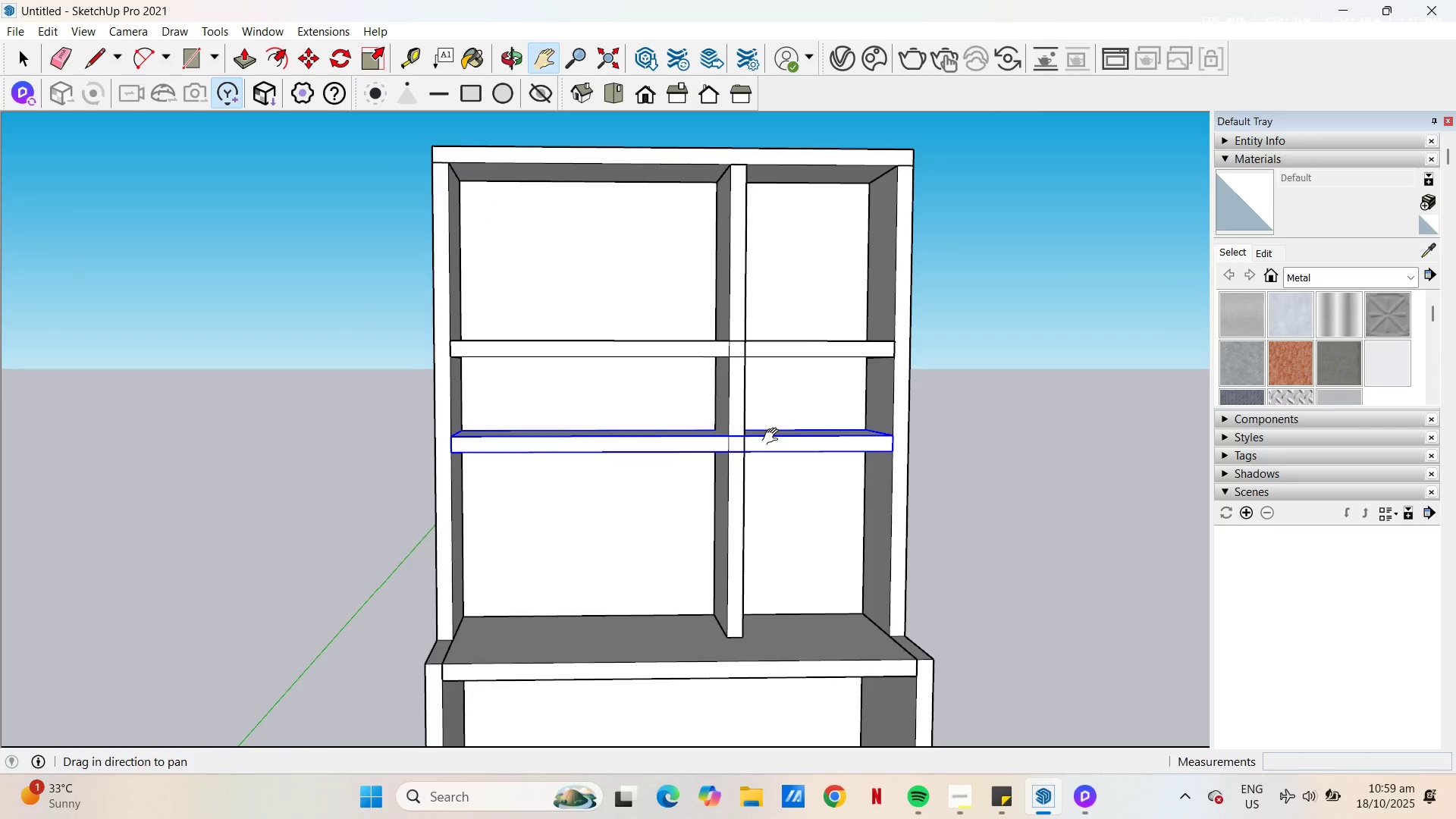 
key(Space)
 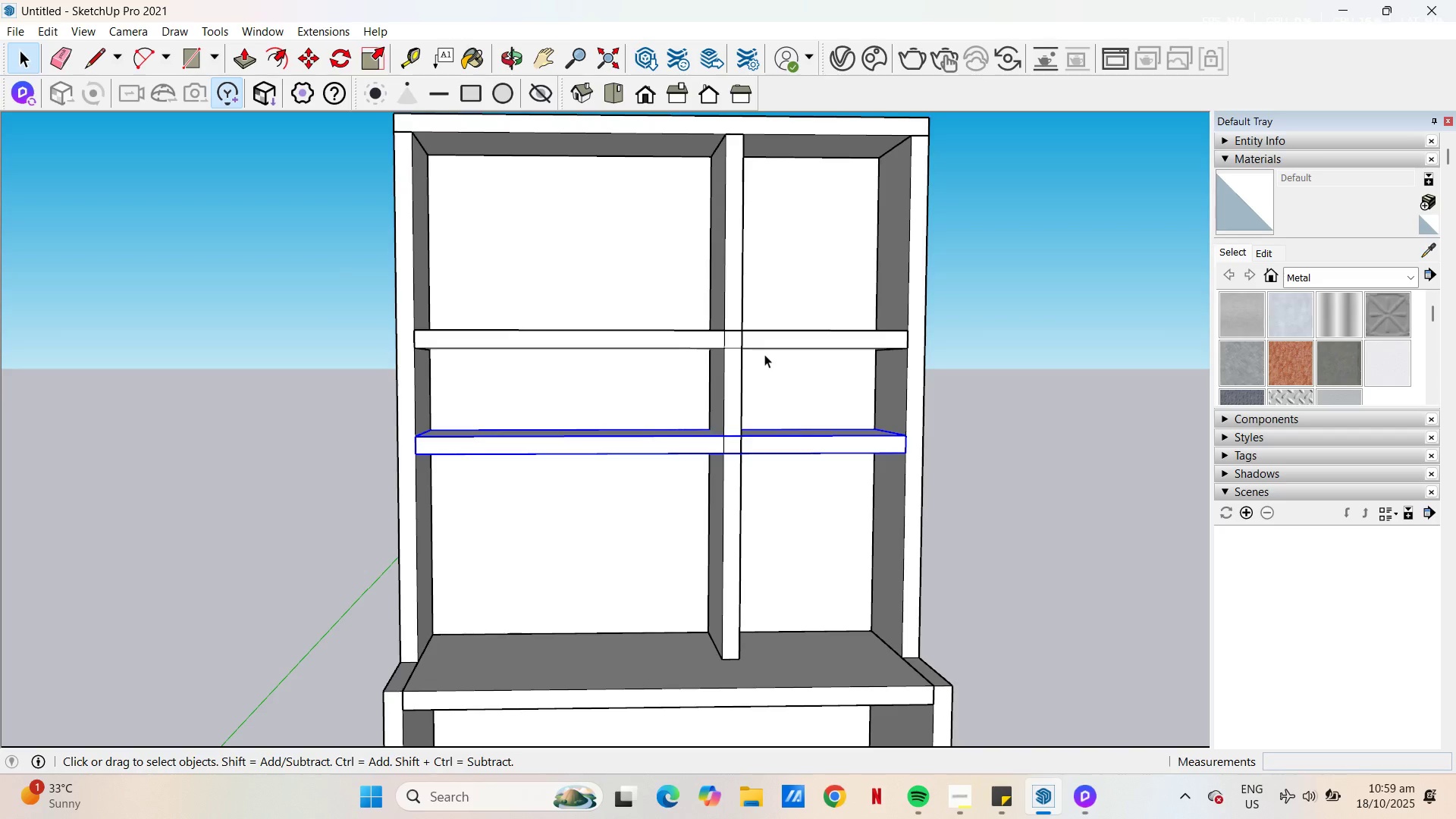 
hold_key(key=ControlLeft, duration=0.34)
left_click([779, 342])
 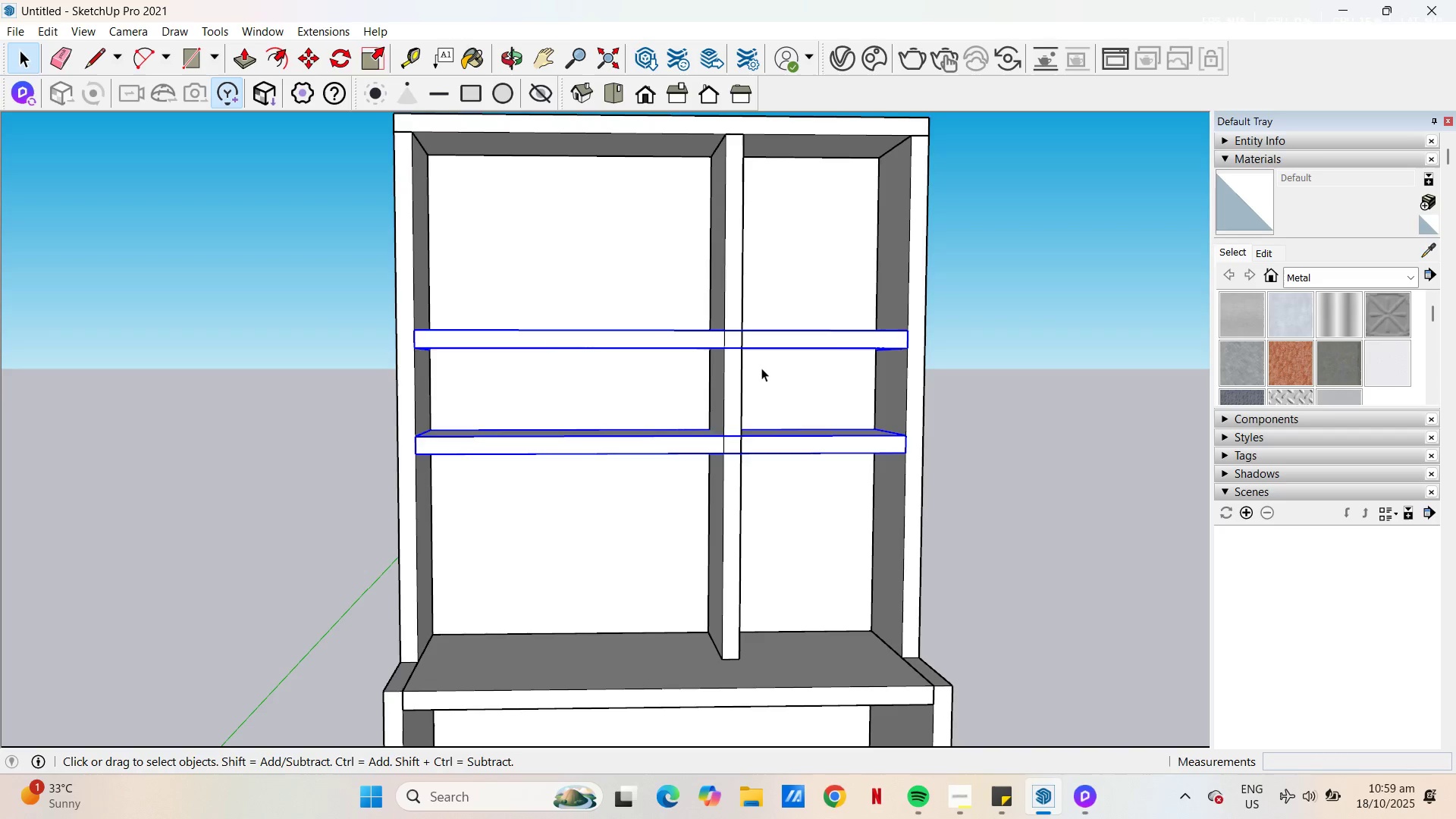 
key(S)
 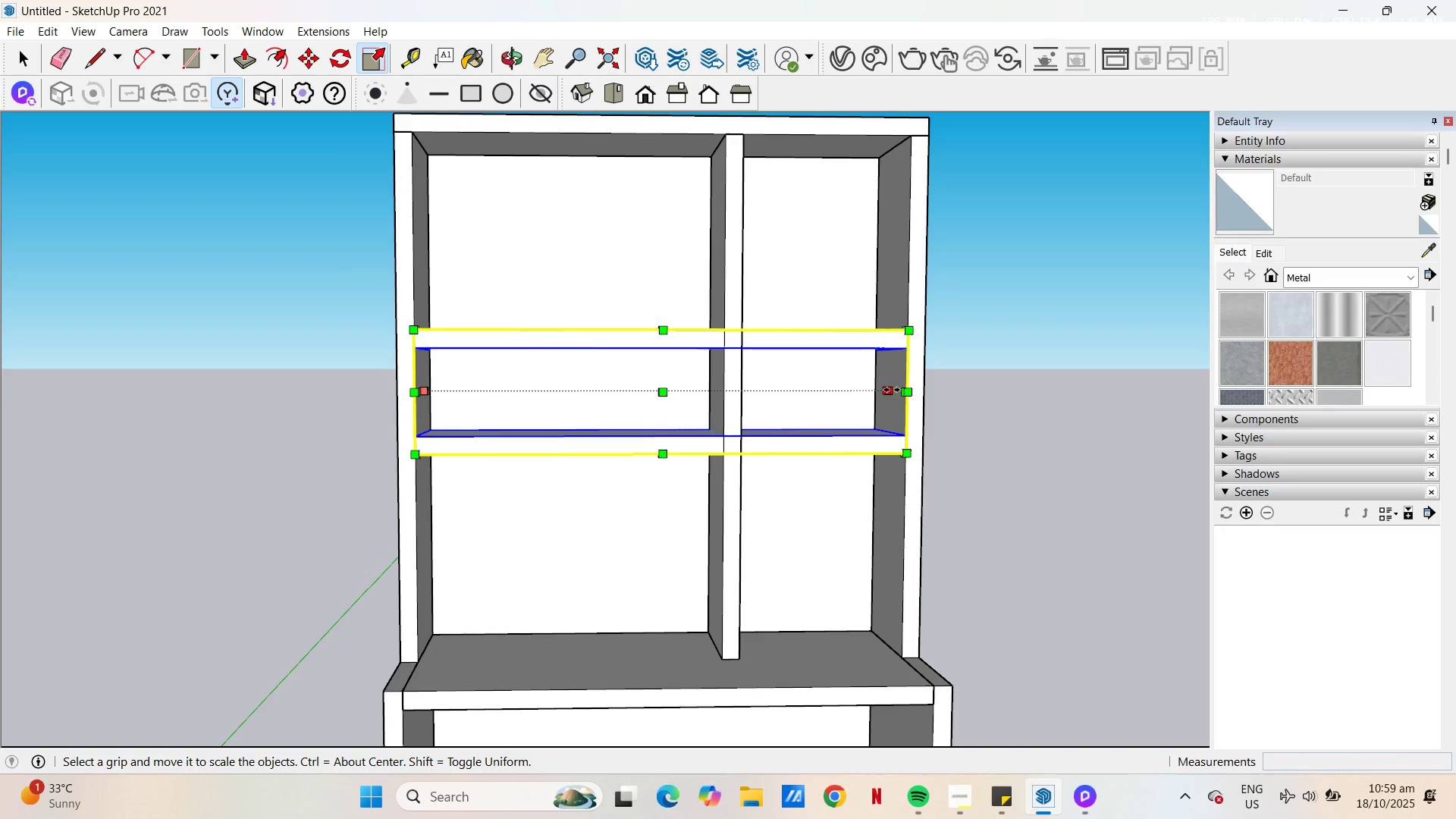 
left_click([892, 390])
 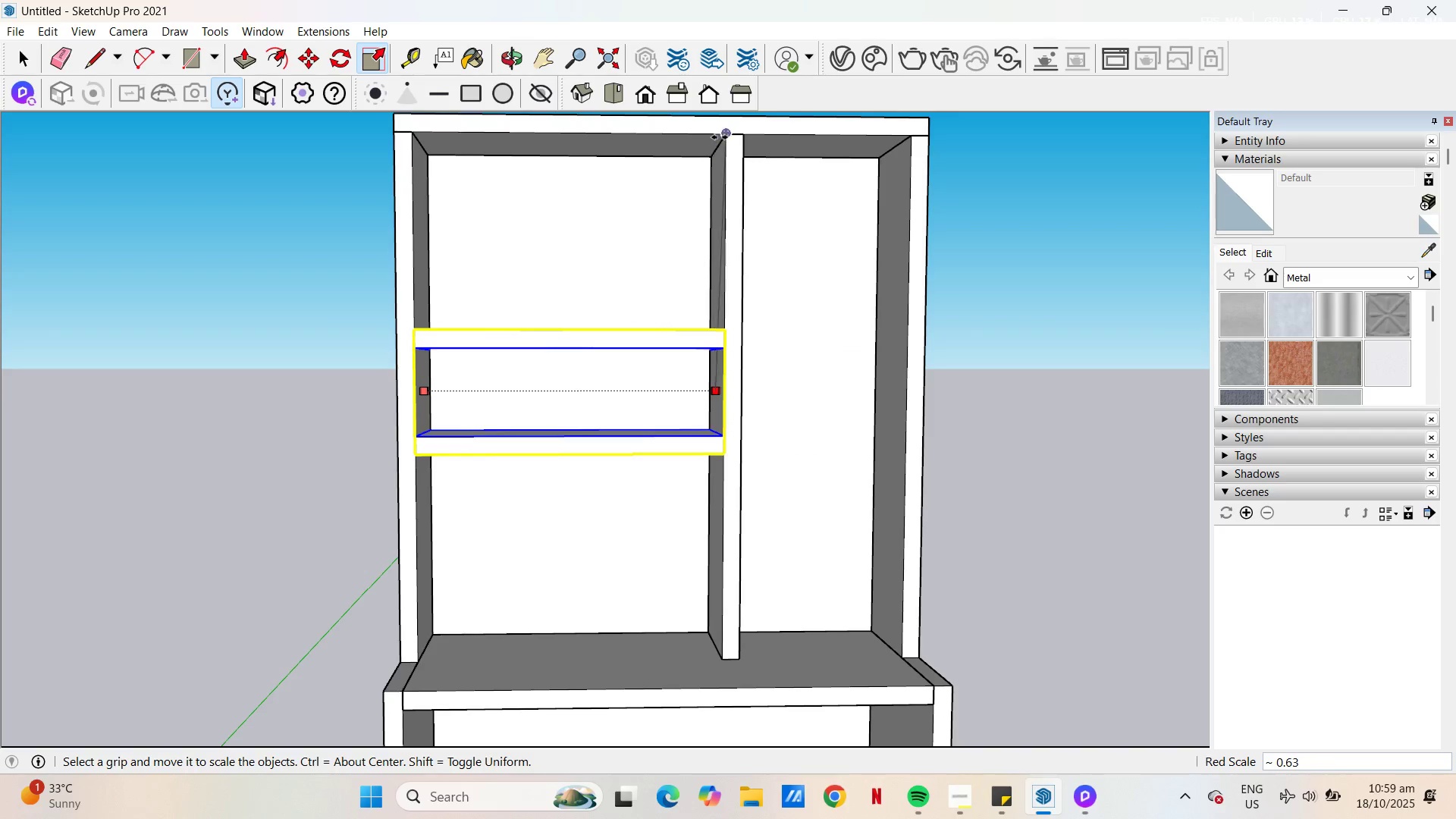 
left_click([723, 135])
 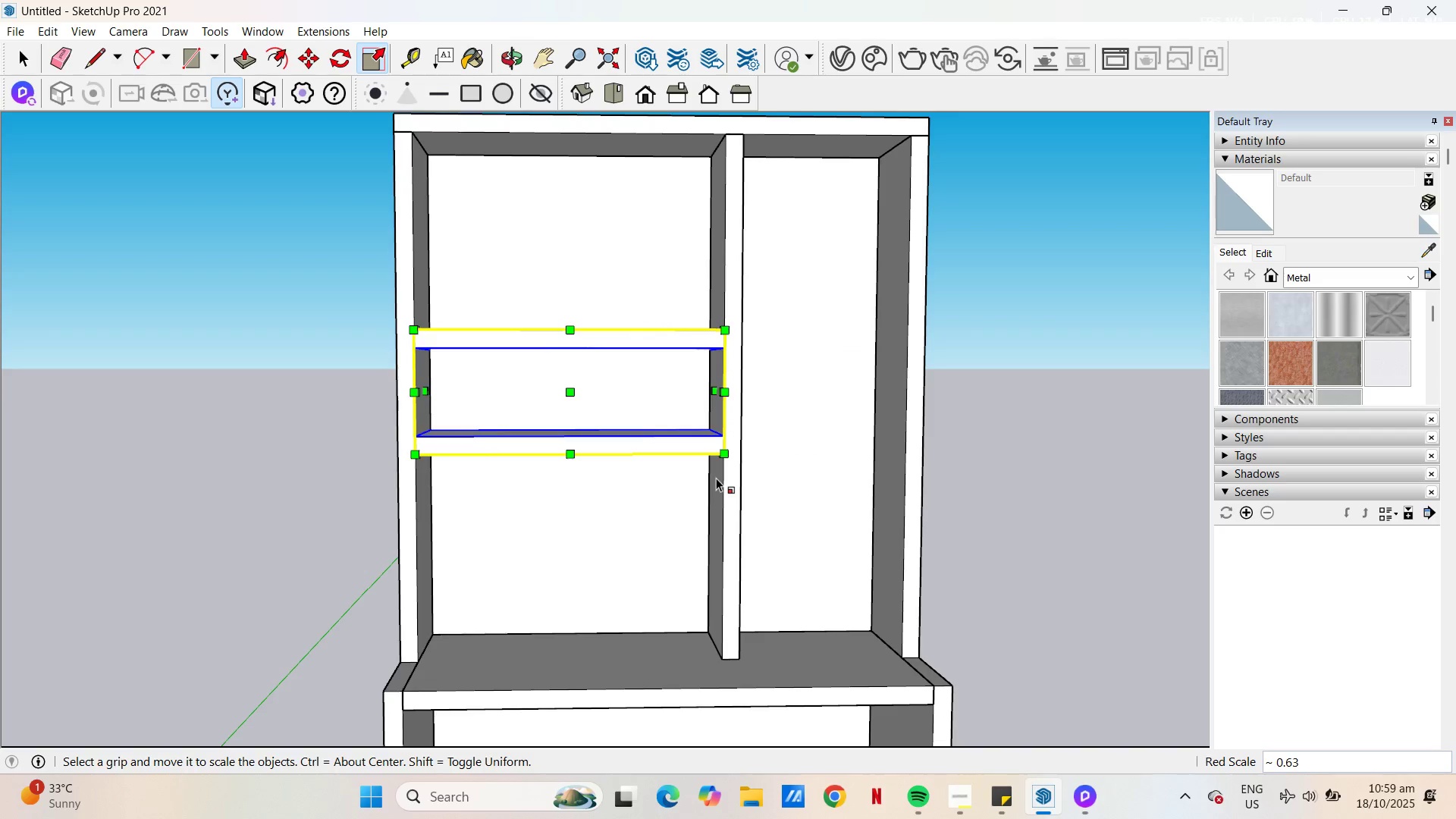 
key(Escape)
 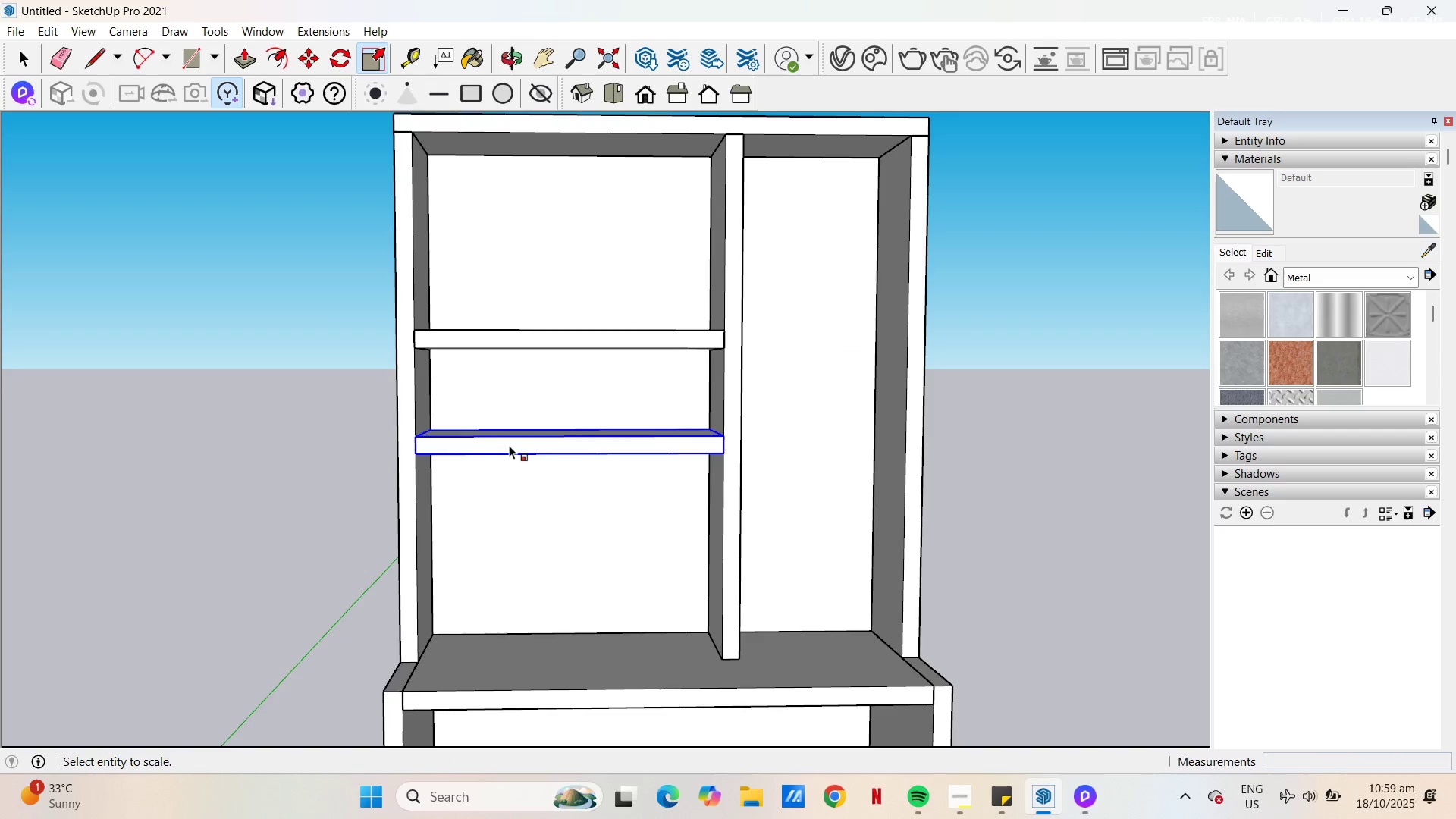 
left_click([509, 445])
 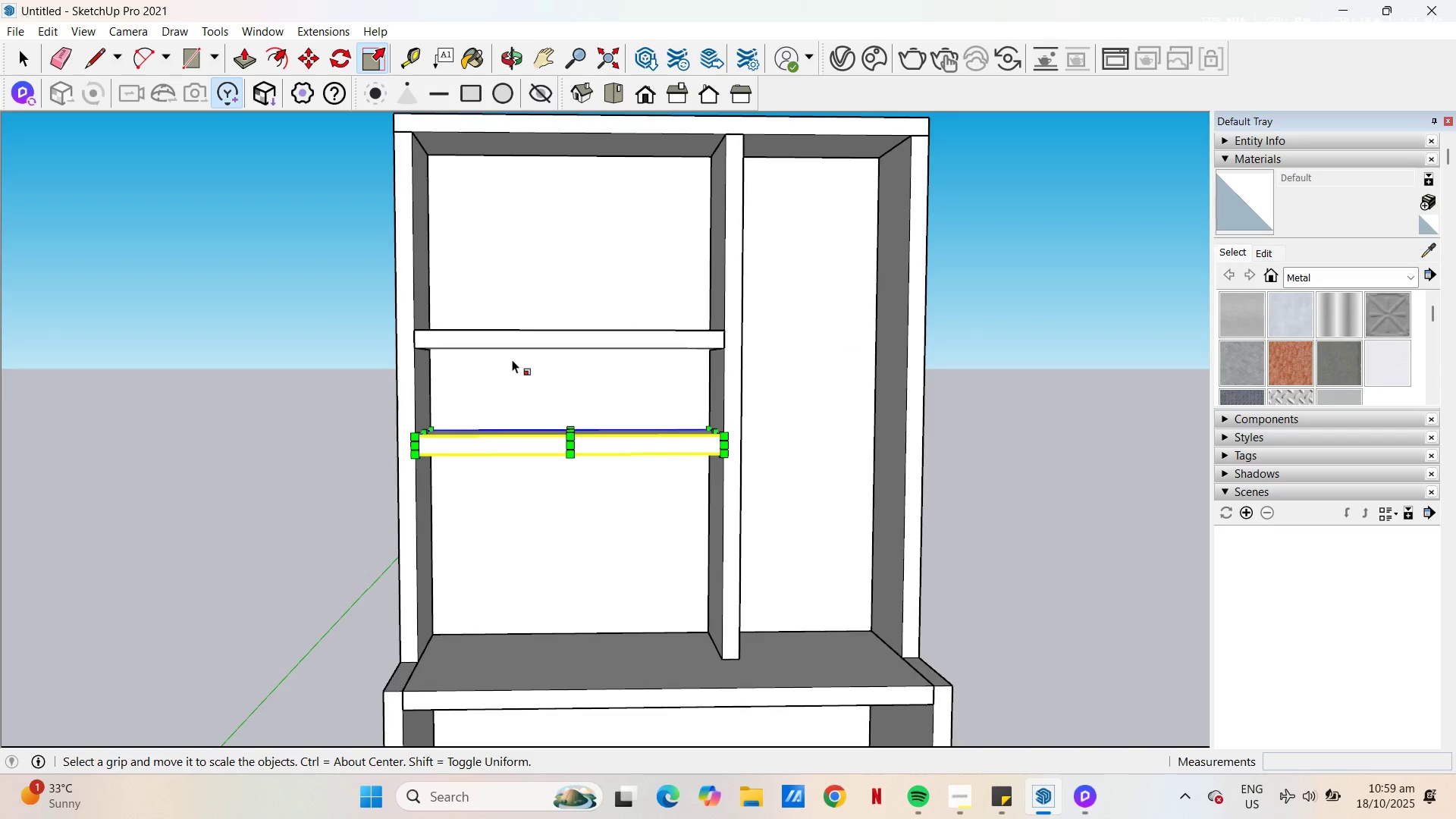 
key(Escape)
 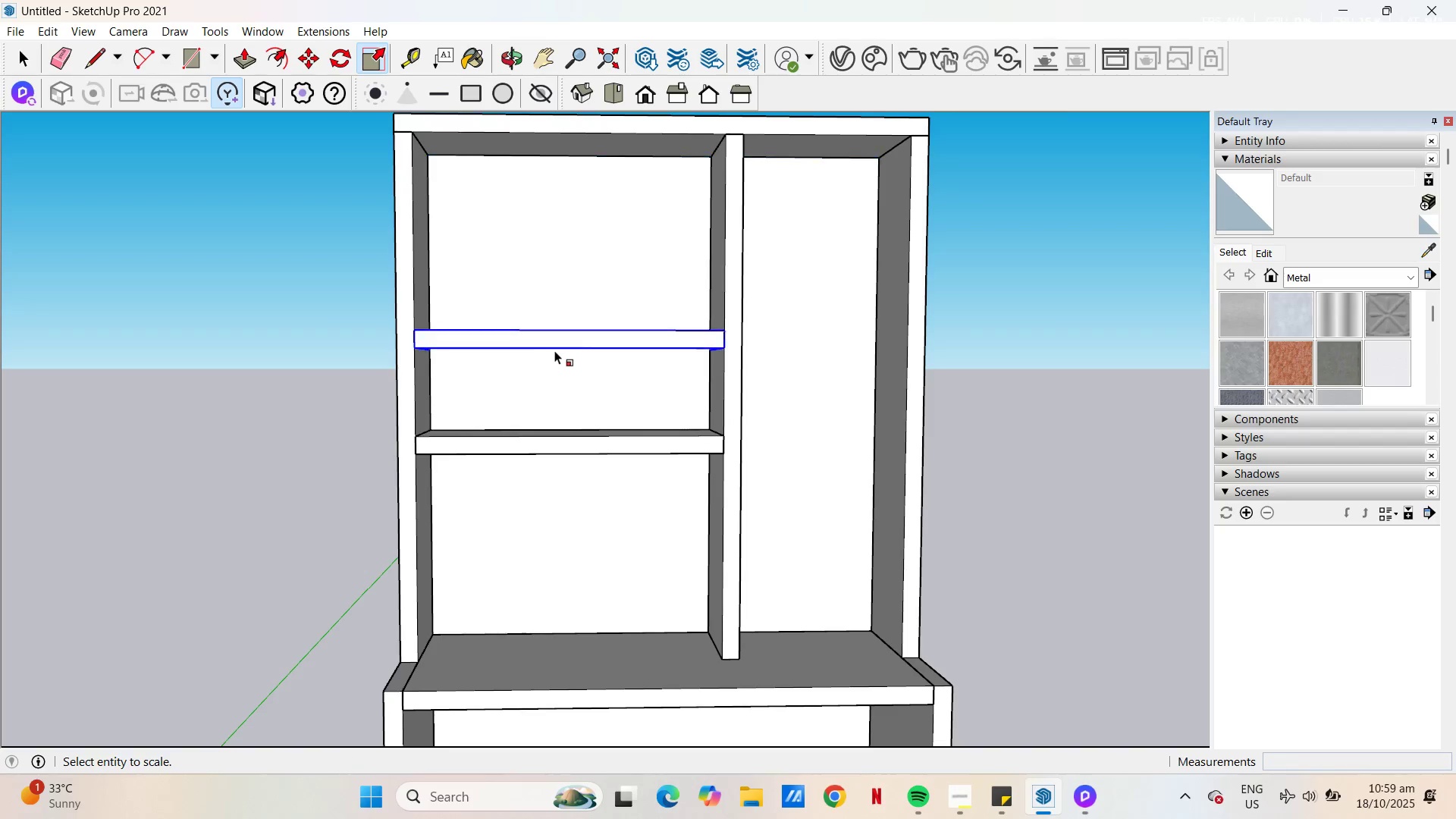 
key(Space)
 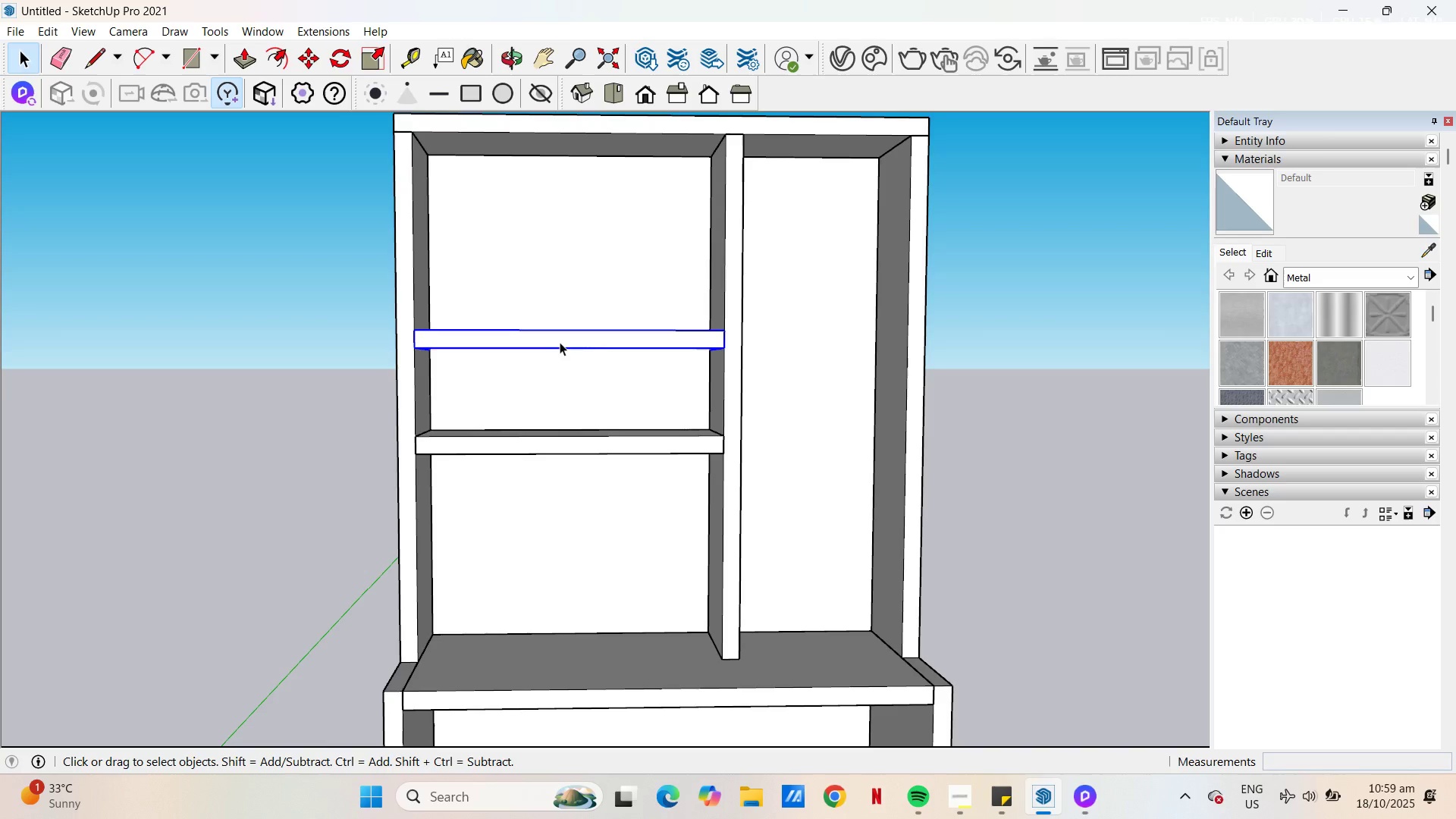 
left_click([560, 342])
 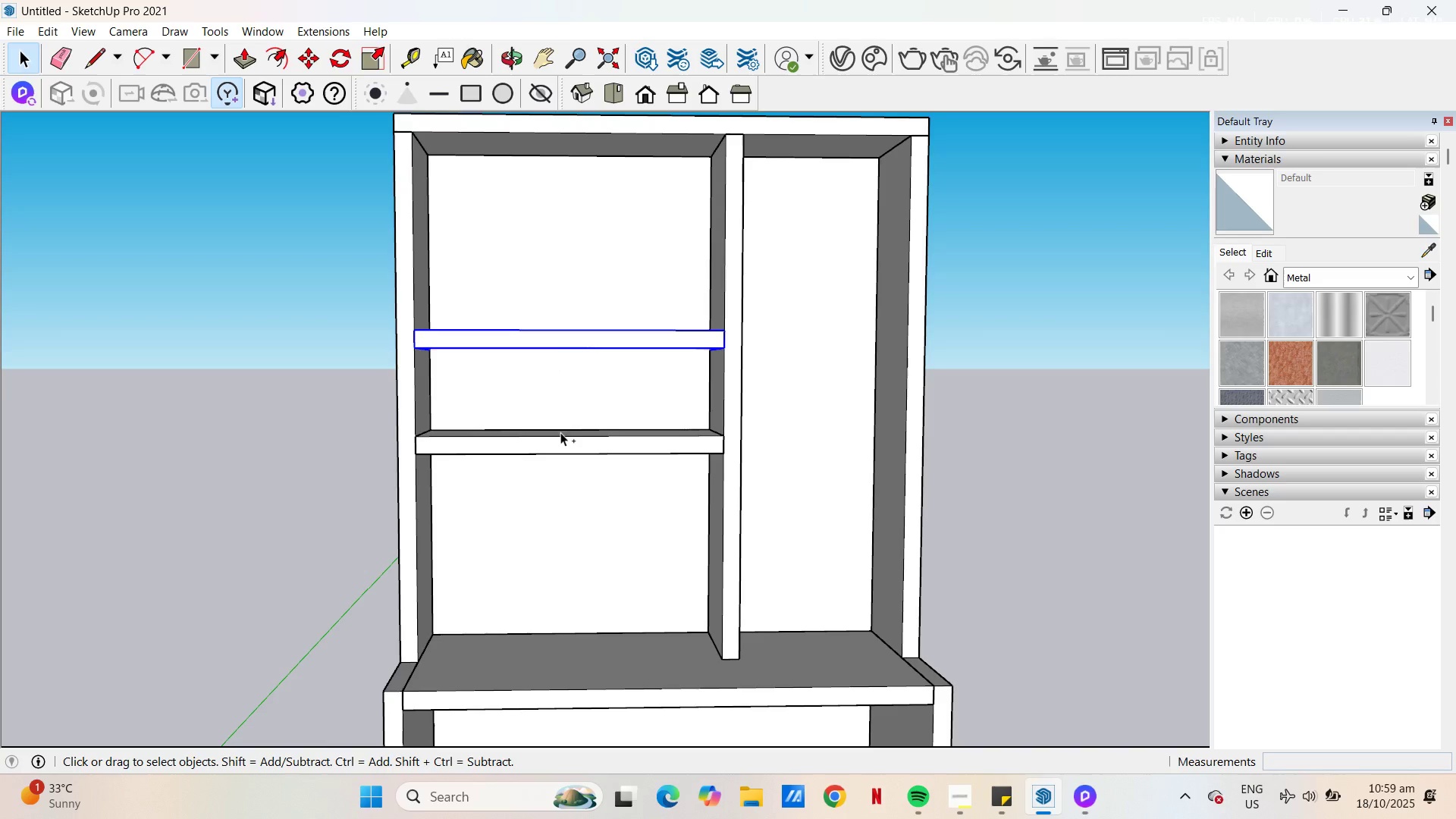 
hold_key(key=ControlLeft, duration=0.66)
left_click([560, 441])
 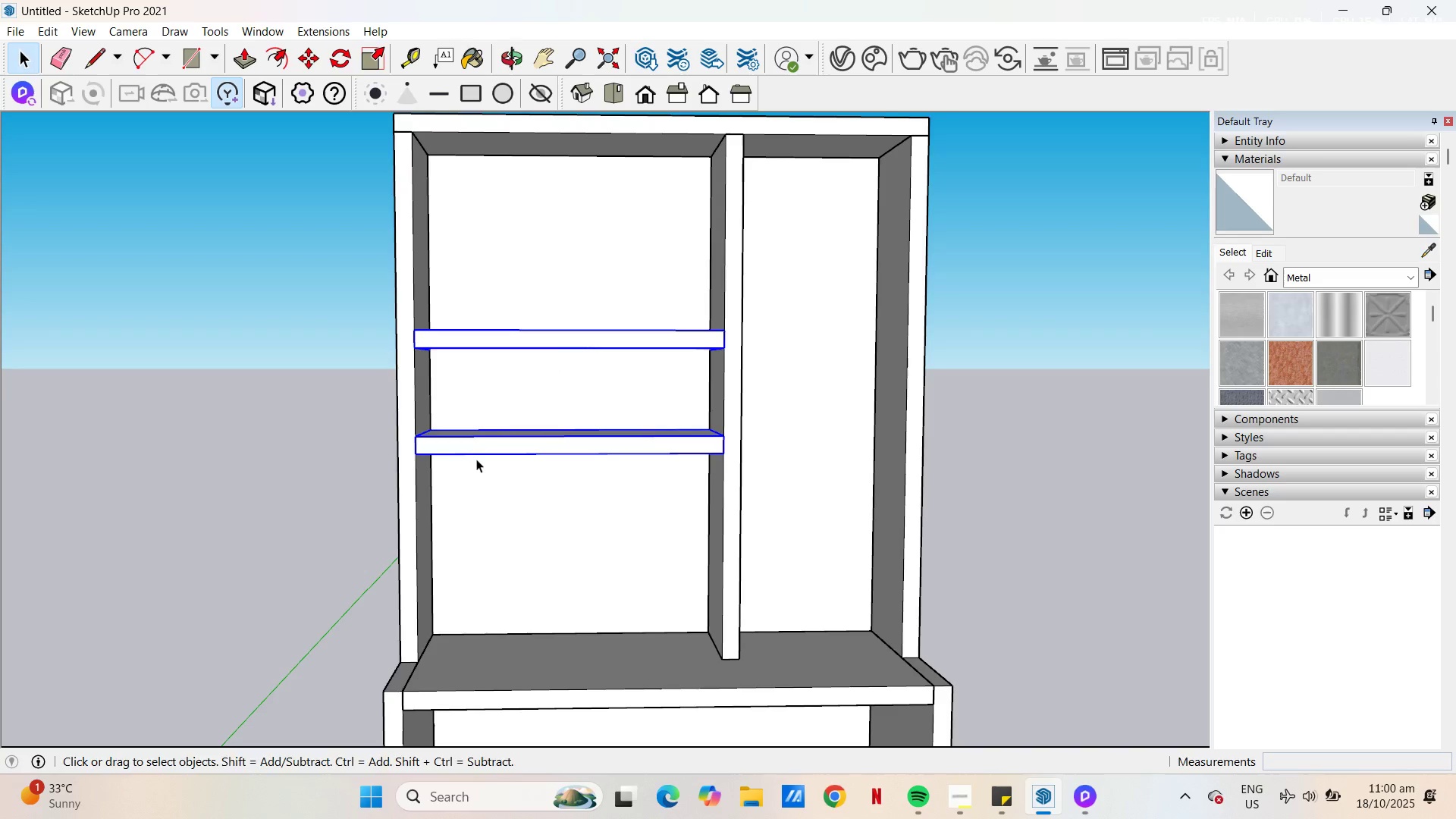 
key(M)
 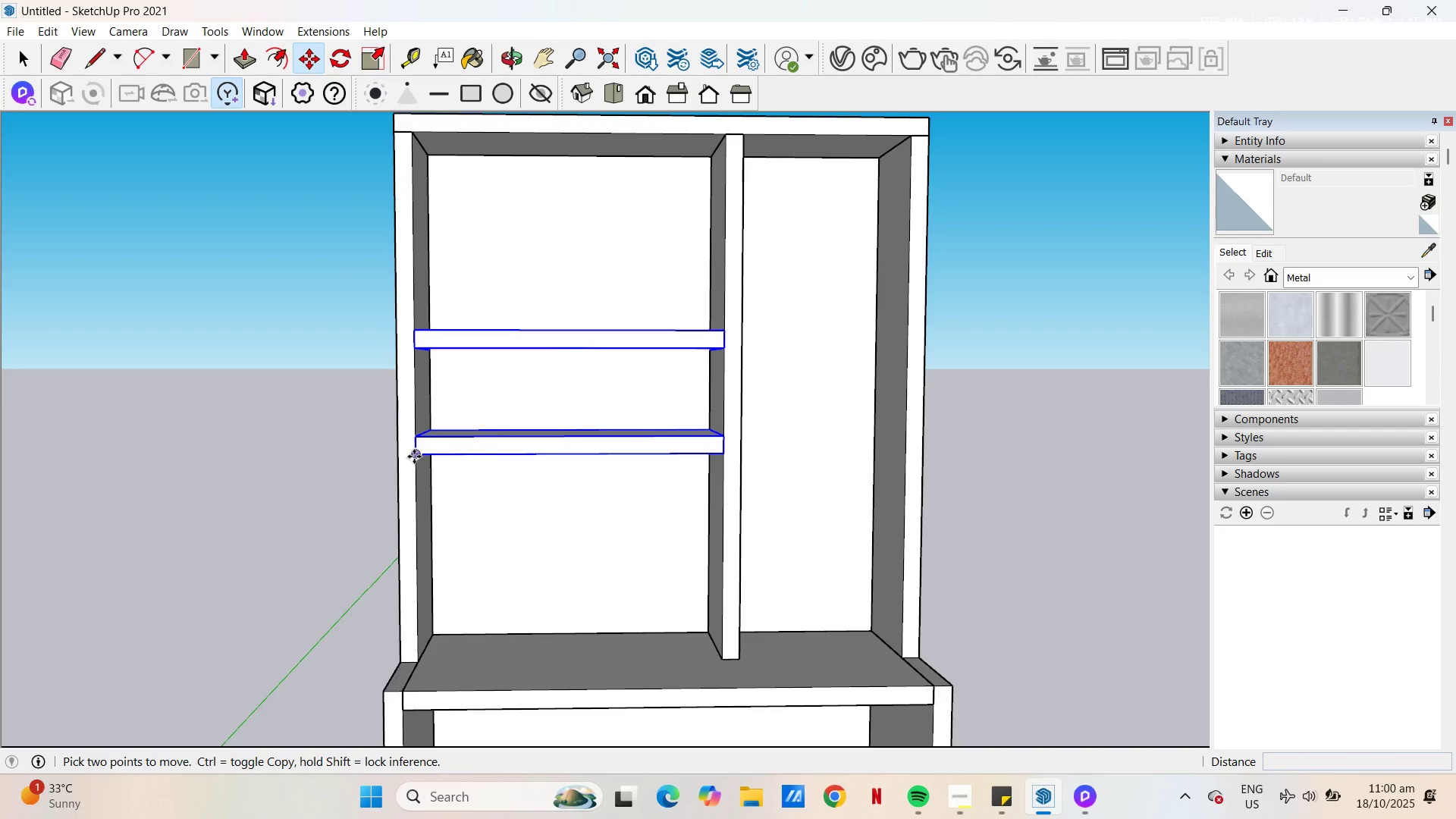 
left_click([414, 457])
 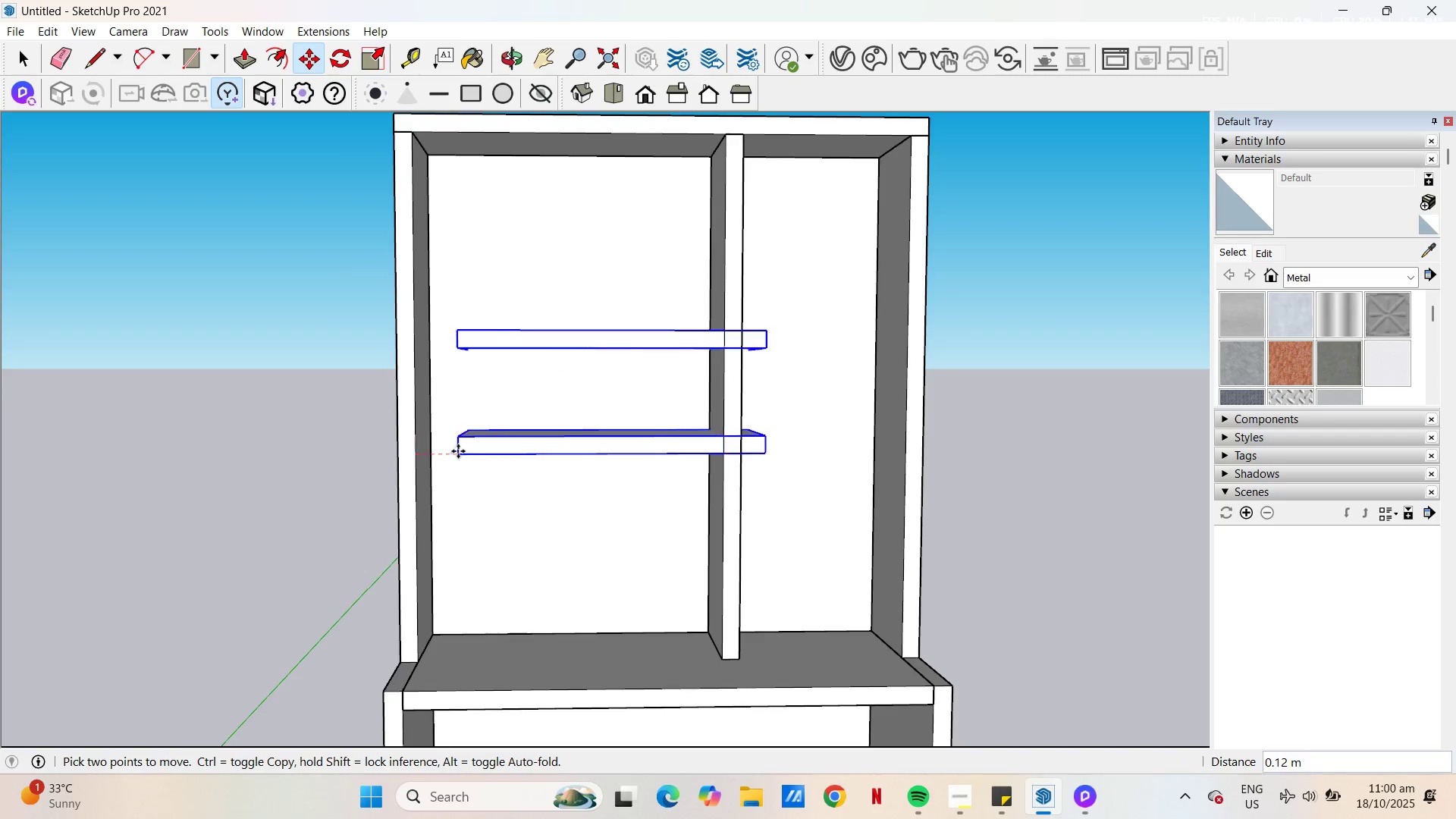 
key(Control+ControlLeft)
 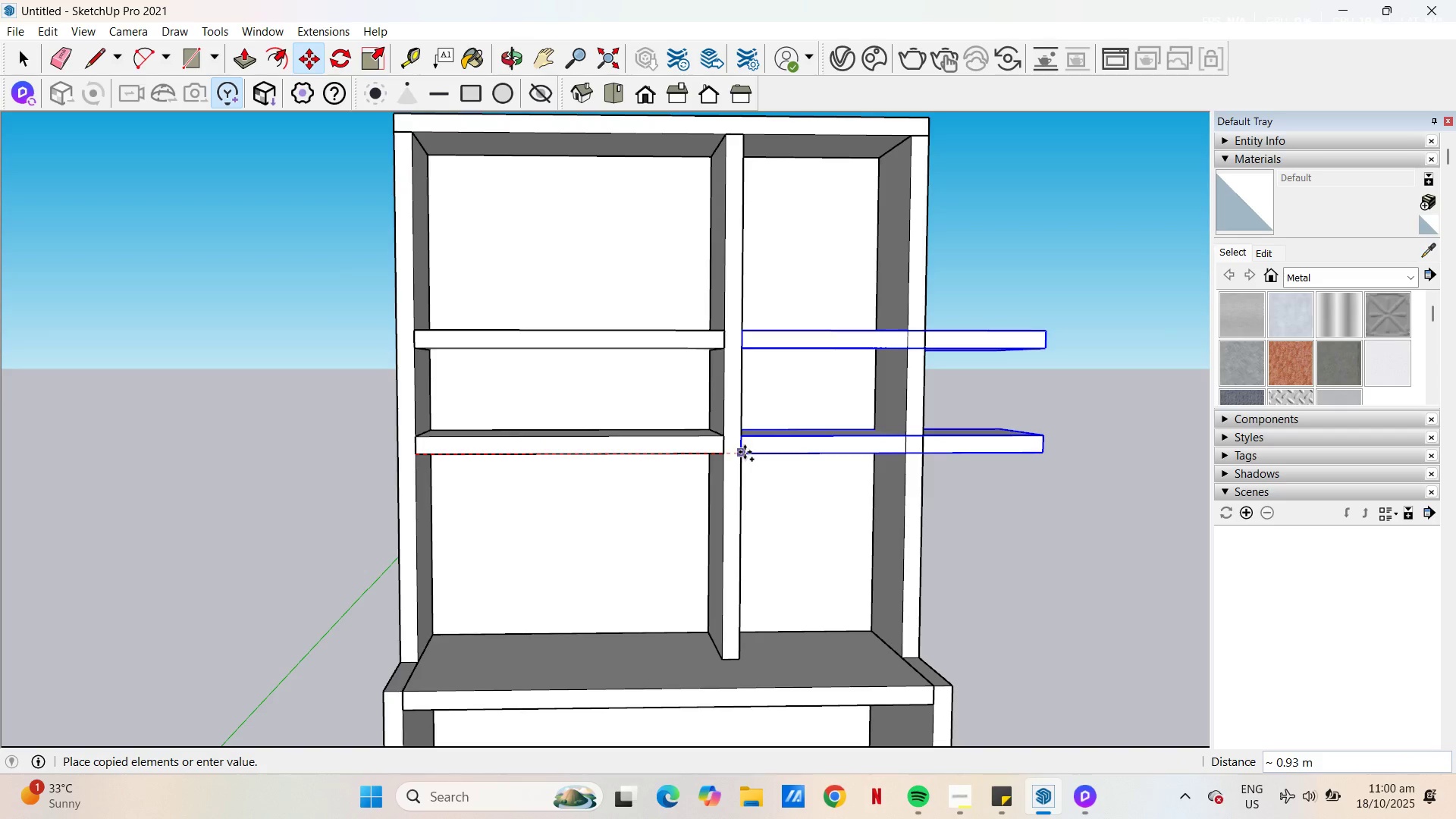 
left_click([745, 452])
 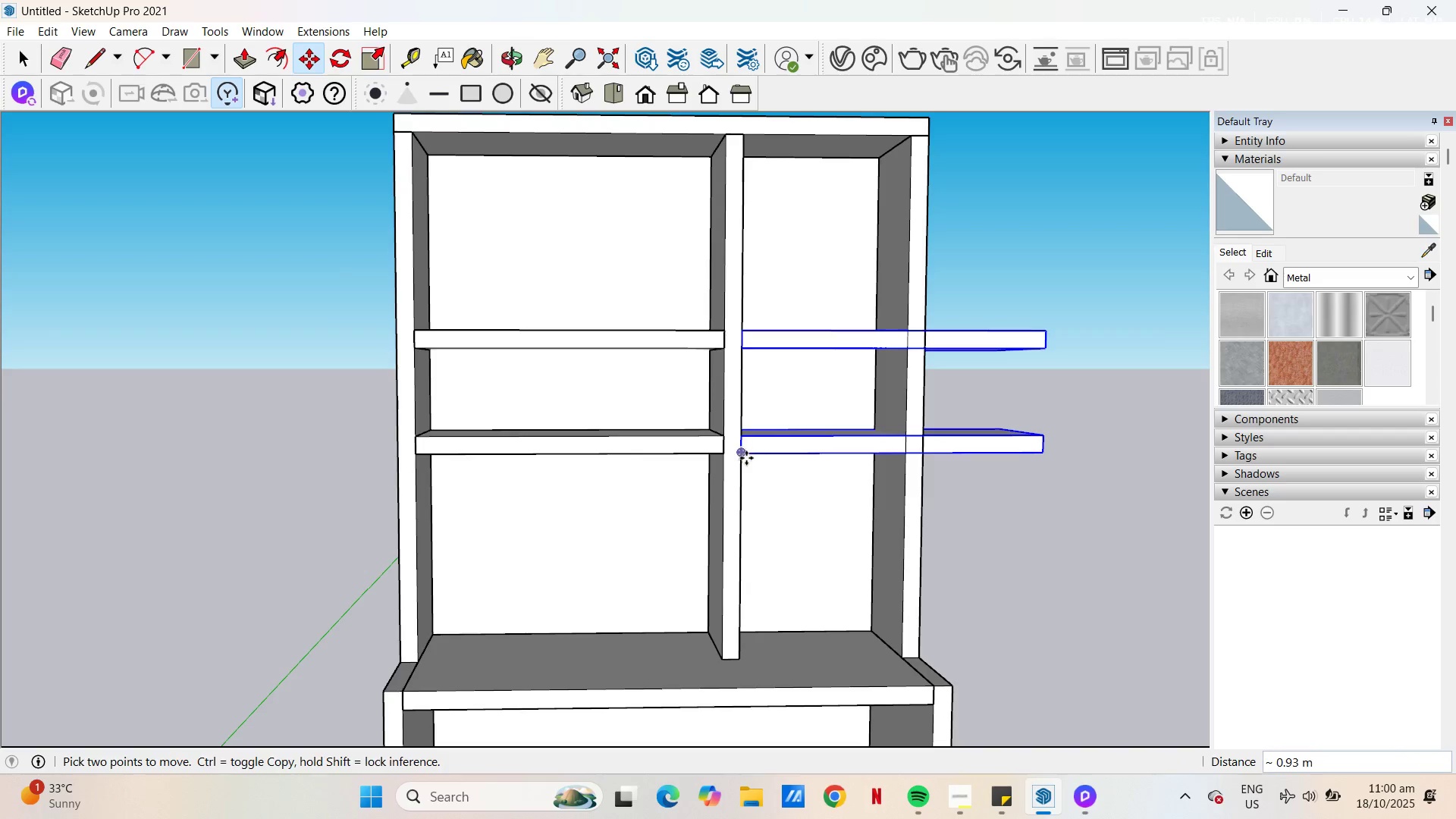 
key(Escape)
 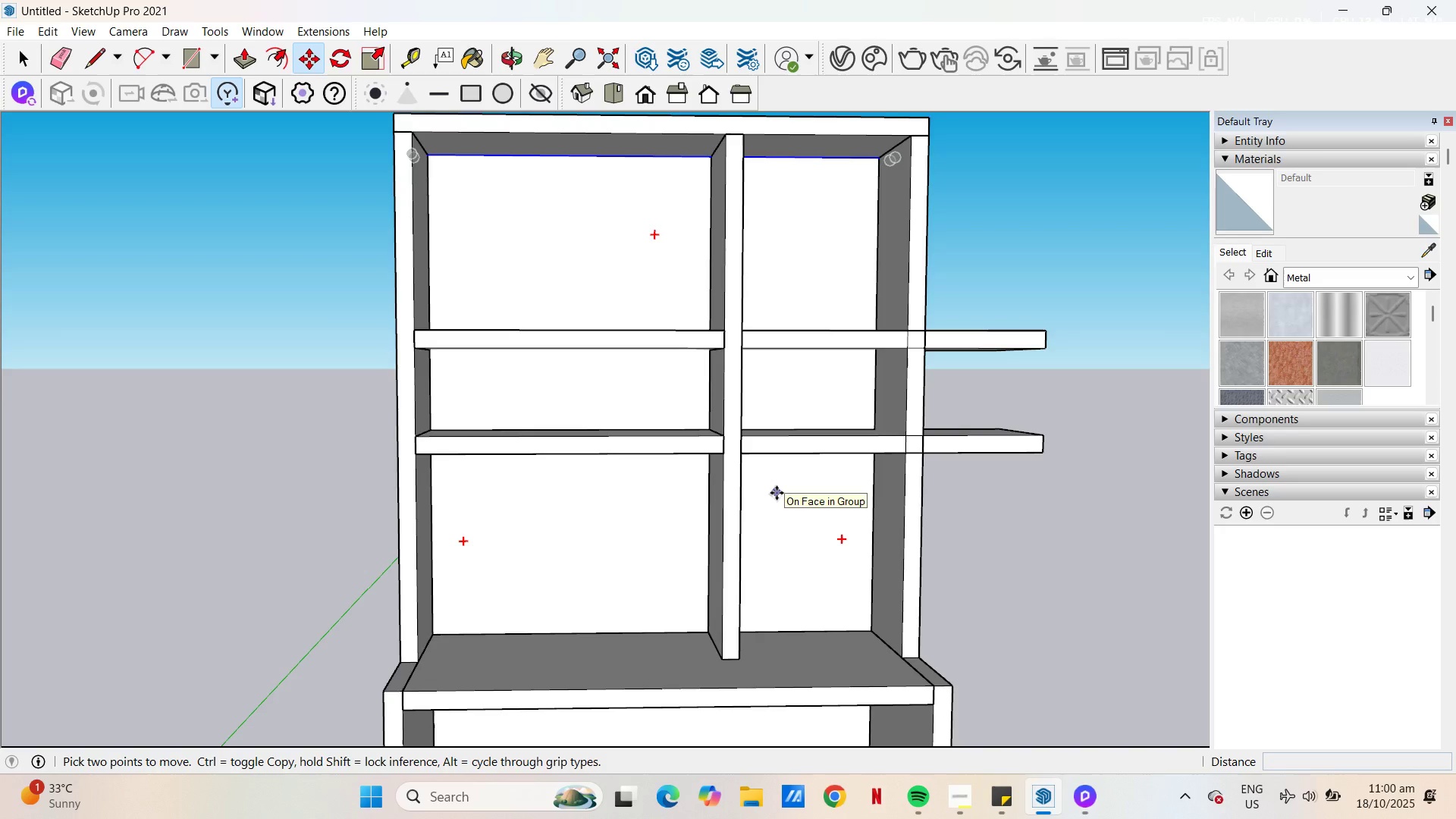 
wait(5.04)
 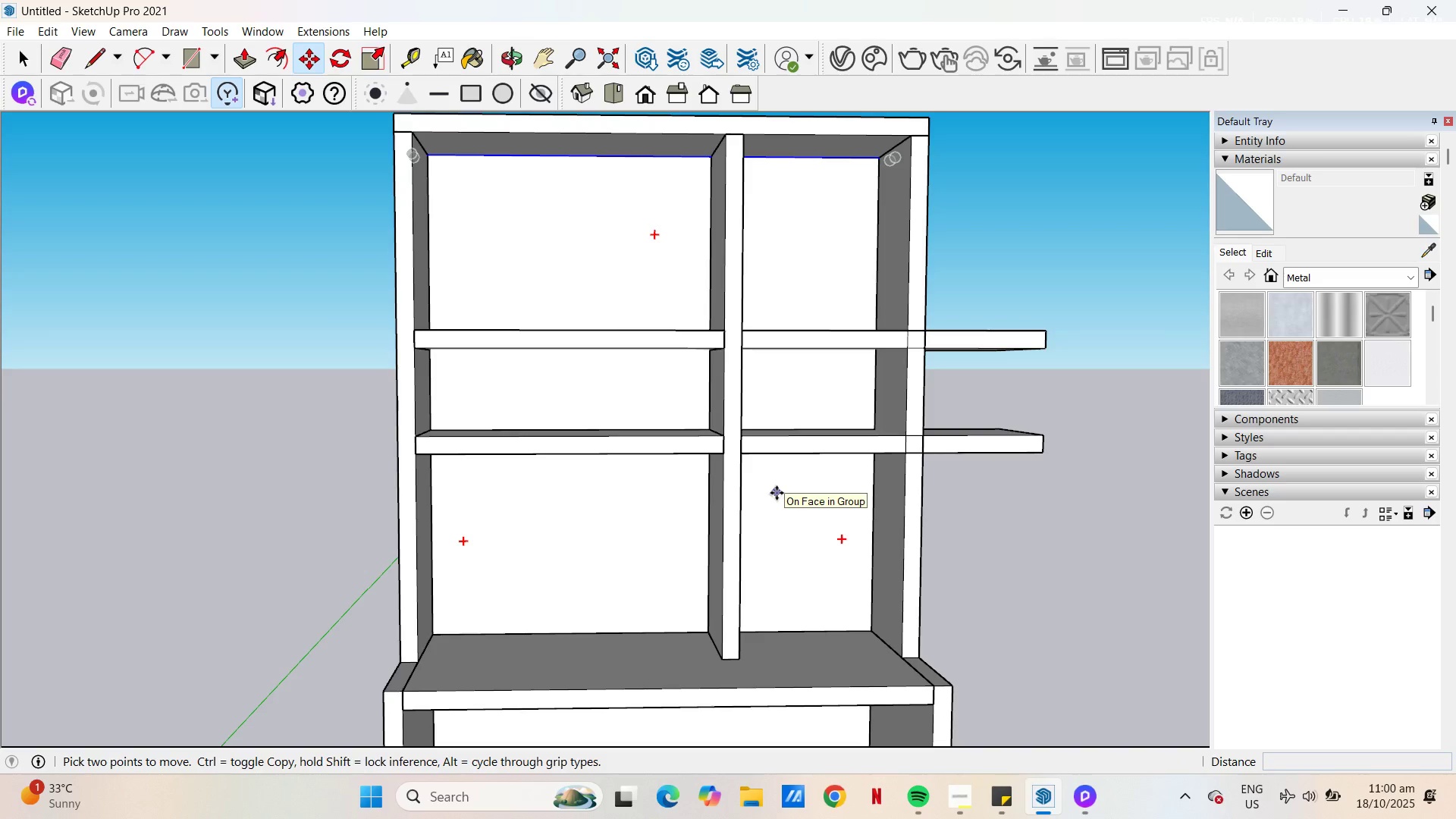 
key(Space)
 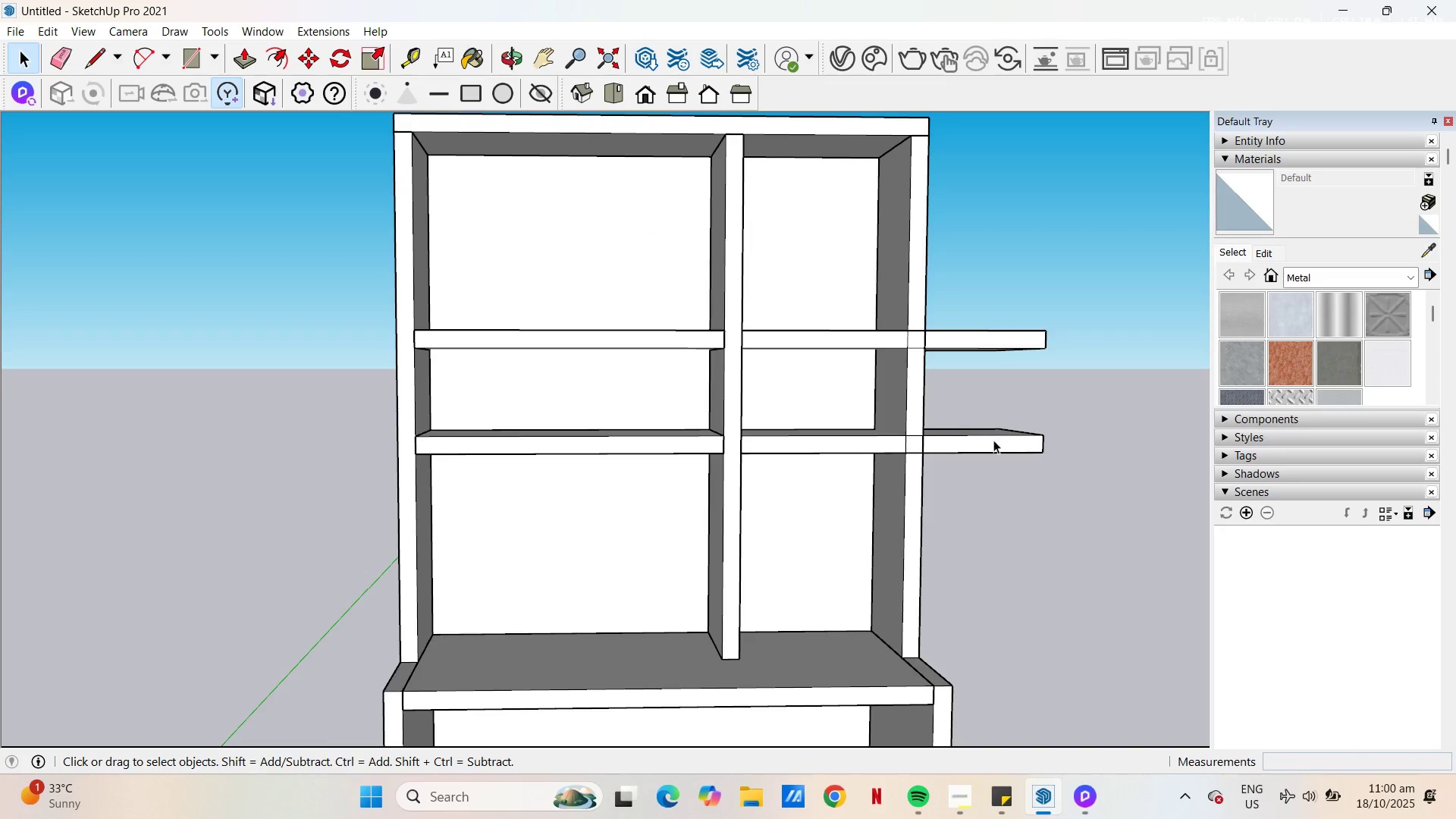 
left_click([993, 441])
 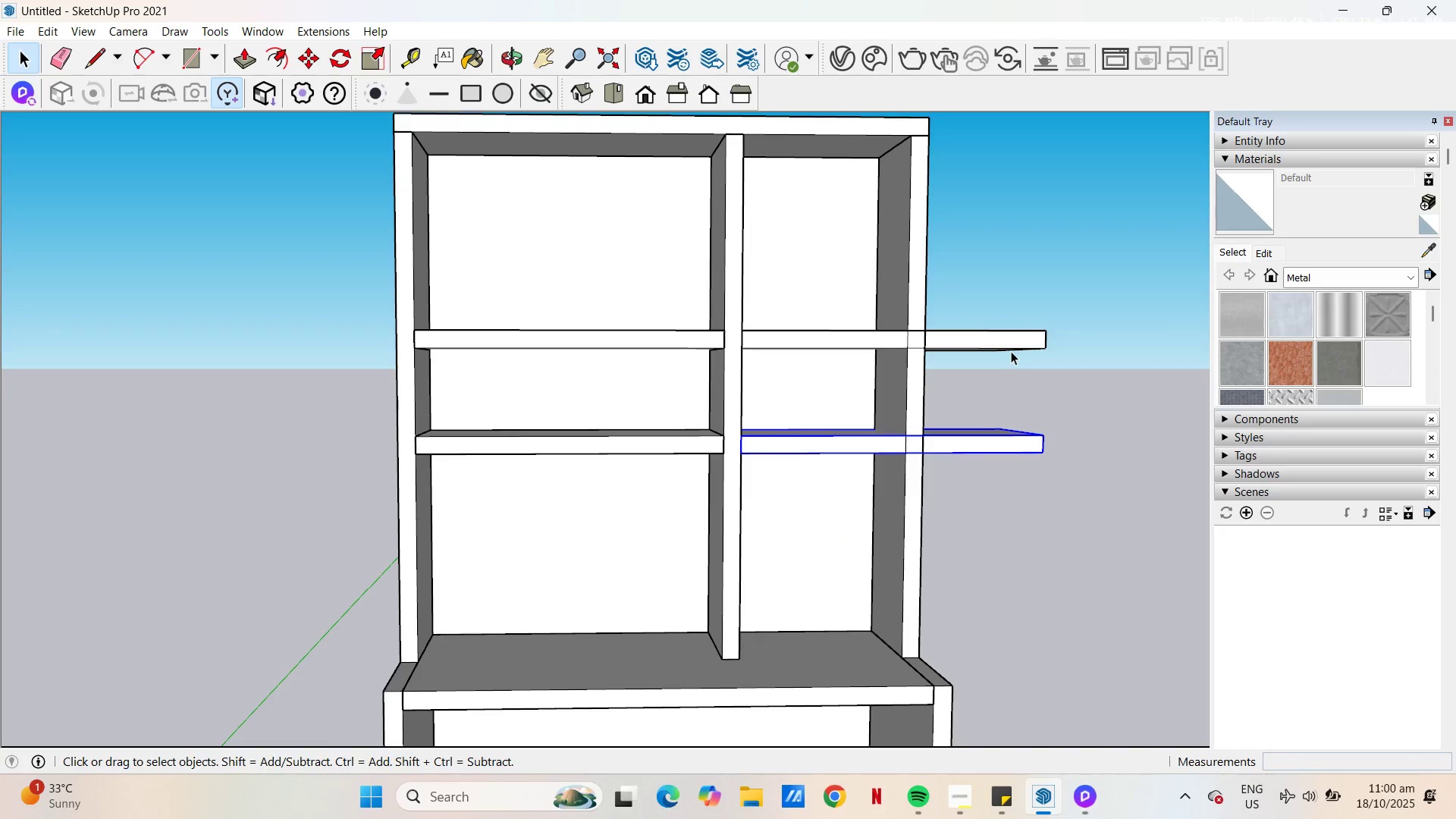 
key(Control+ControlLeft)
 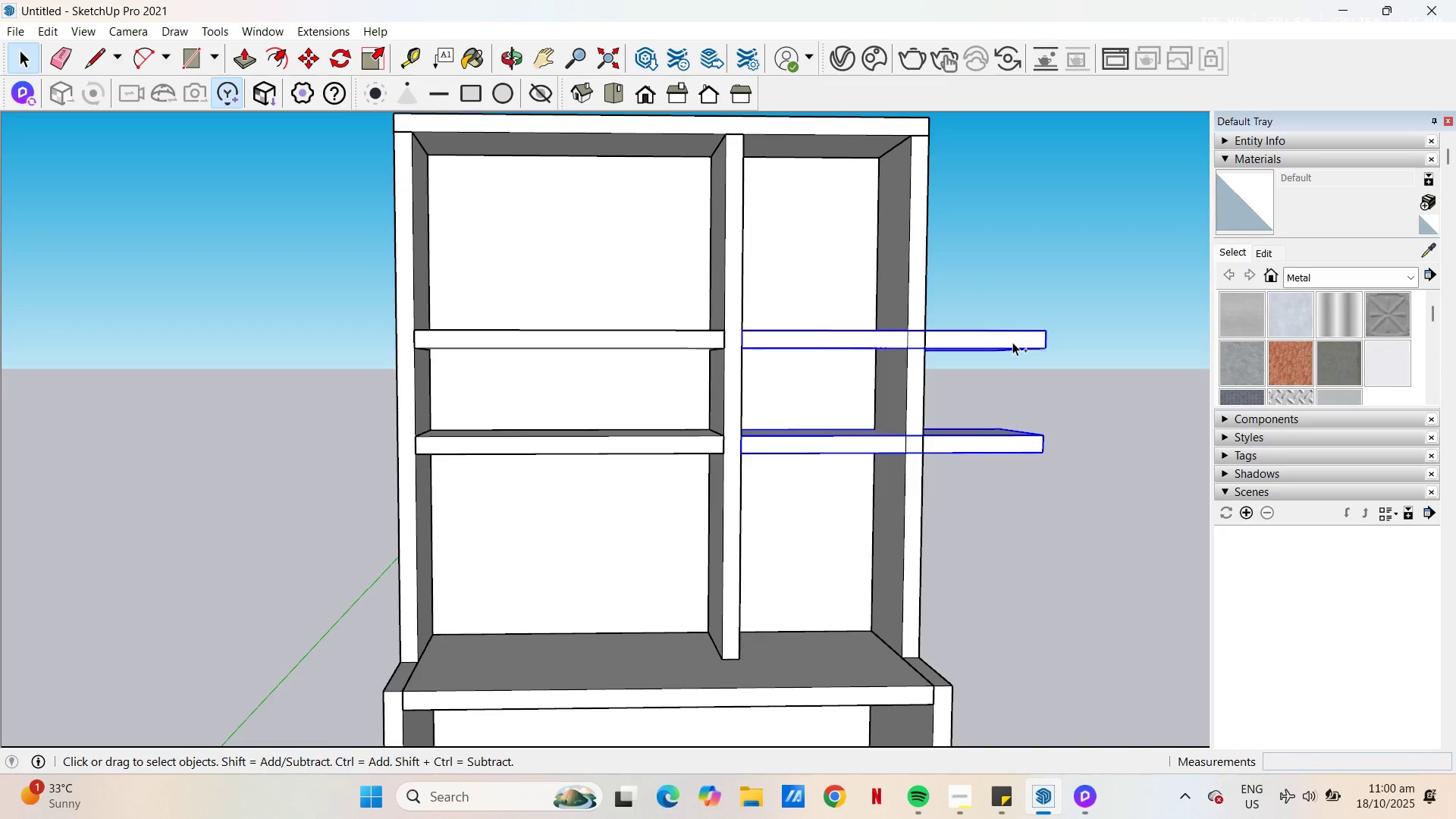 
left_click([1012, 342])
 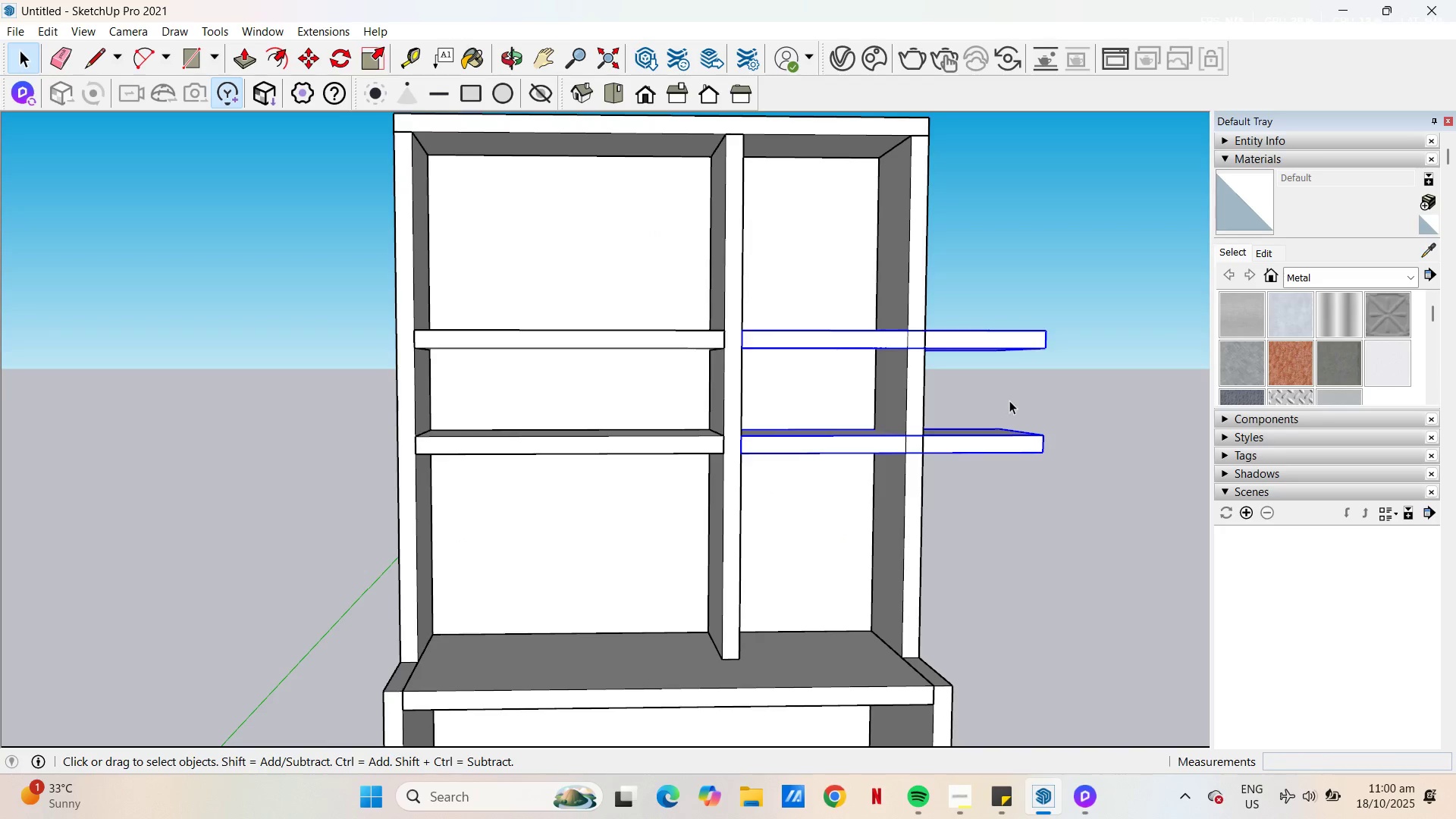 
key(S)
 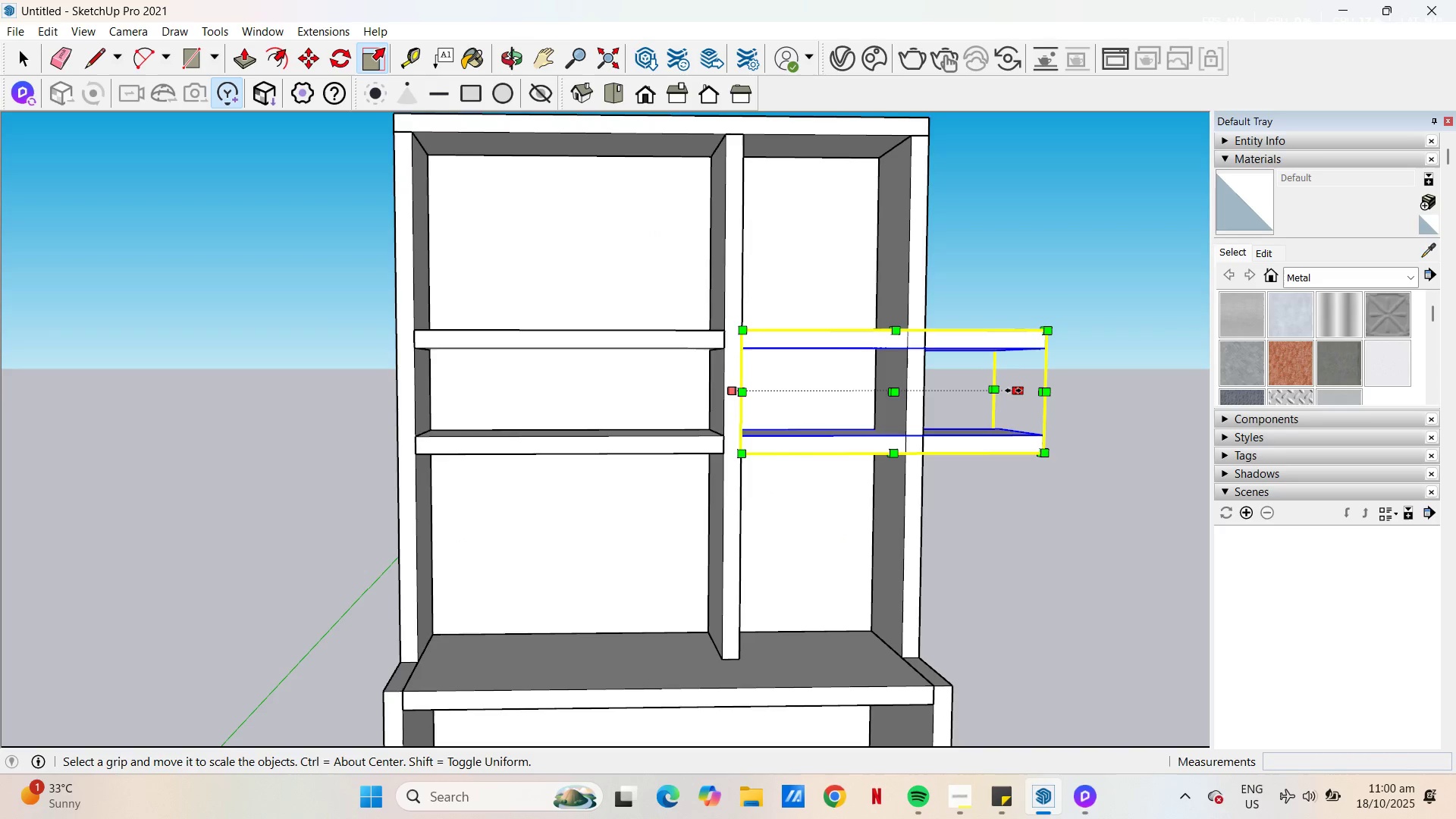 
left_click_drag(start_coordinate=[1014, 390], to_coordinate=[1009, 386])
 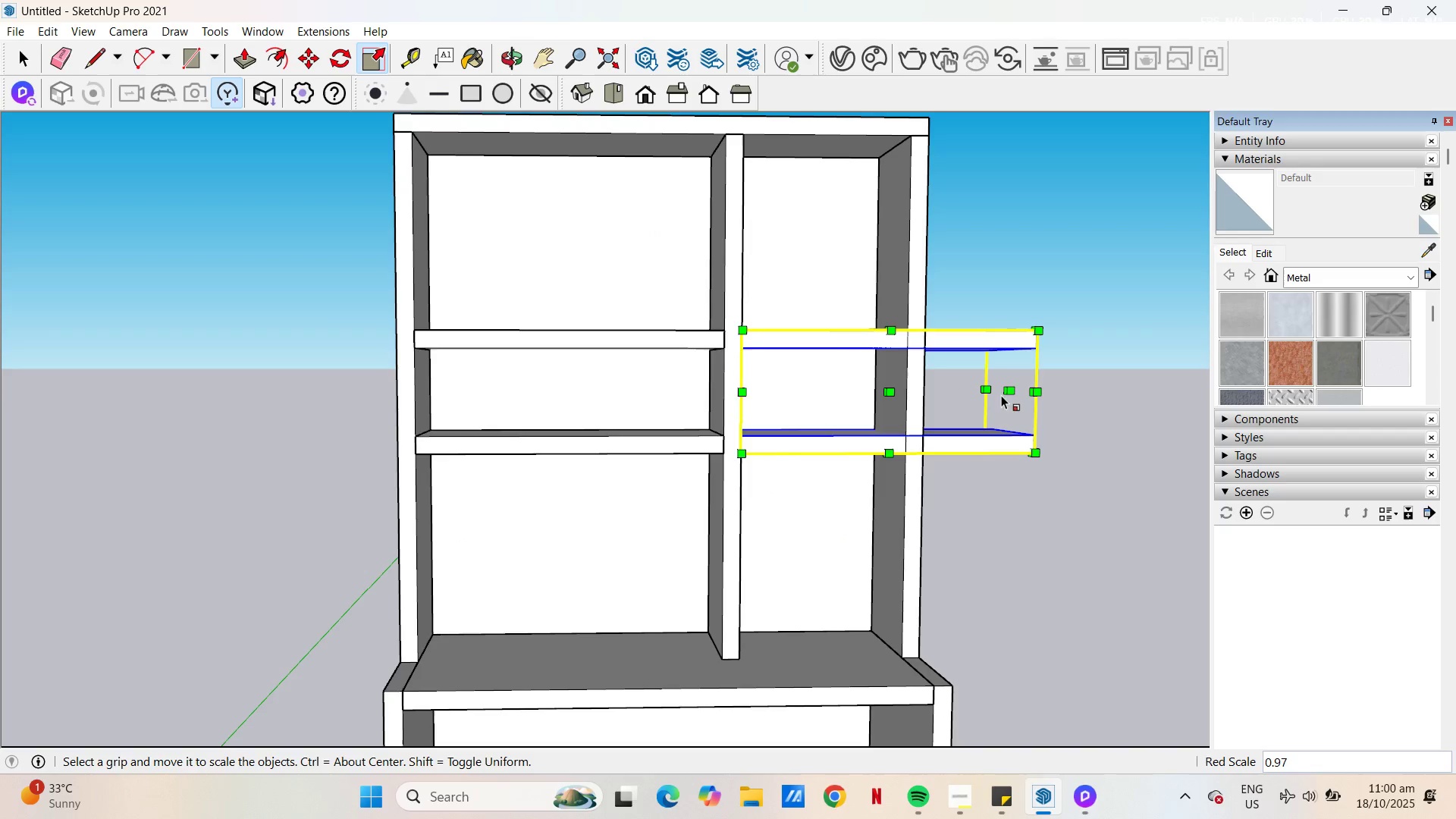 
left_click([1004, 391])
 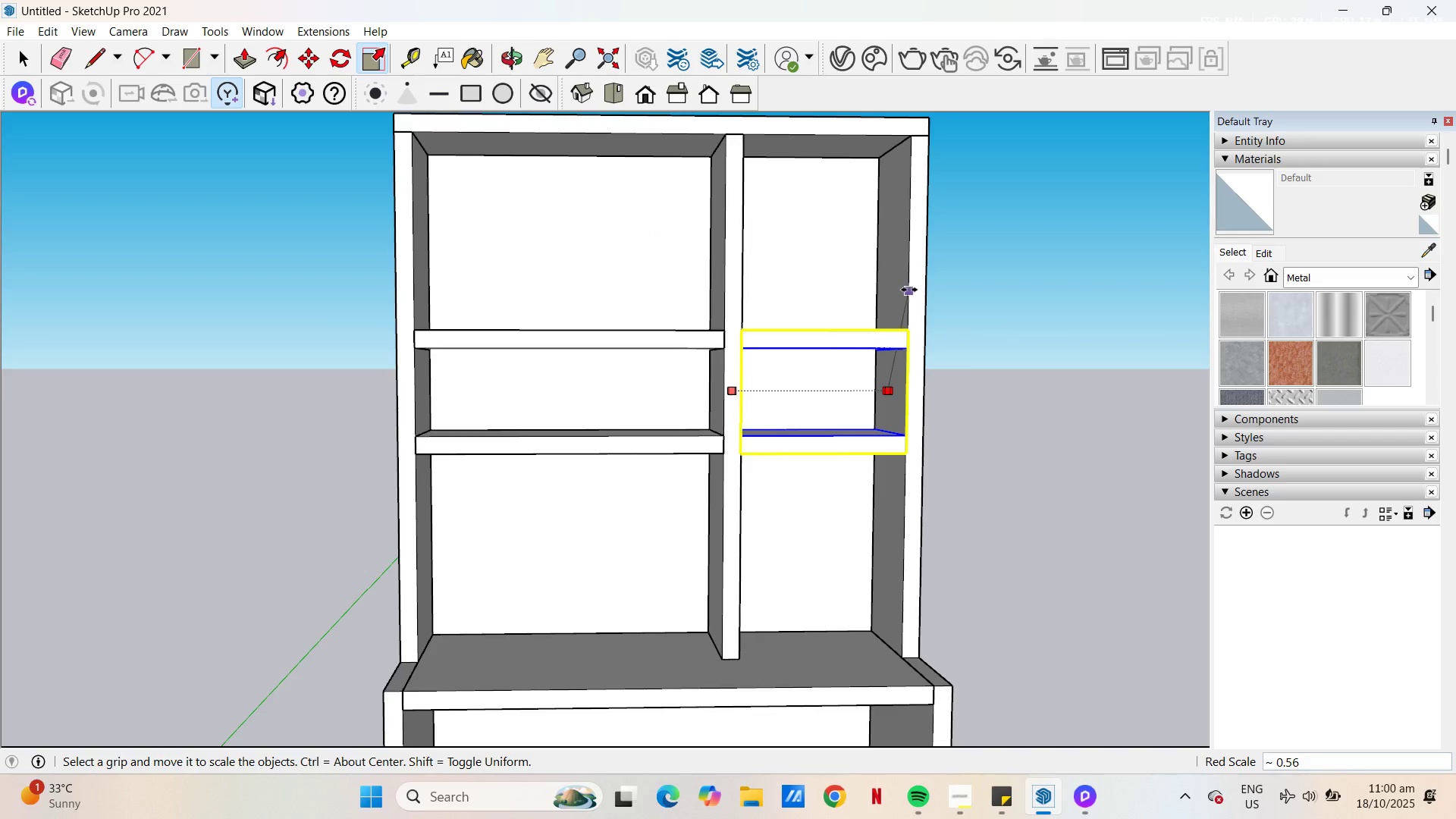 
left_click([909, 290])
 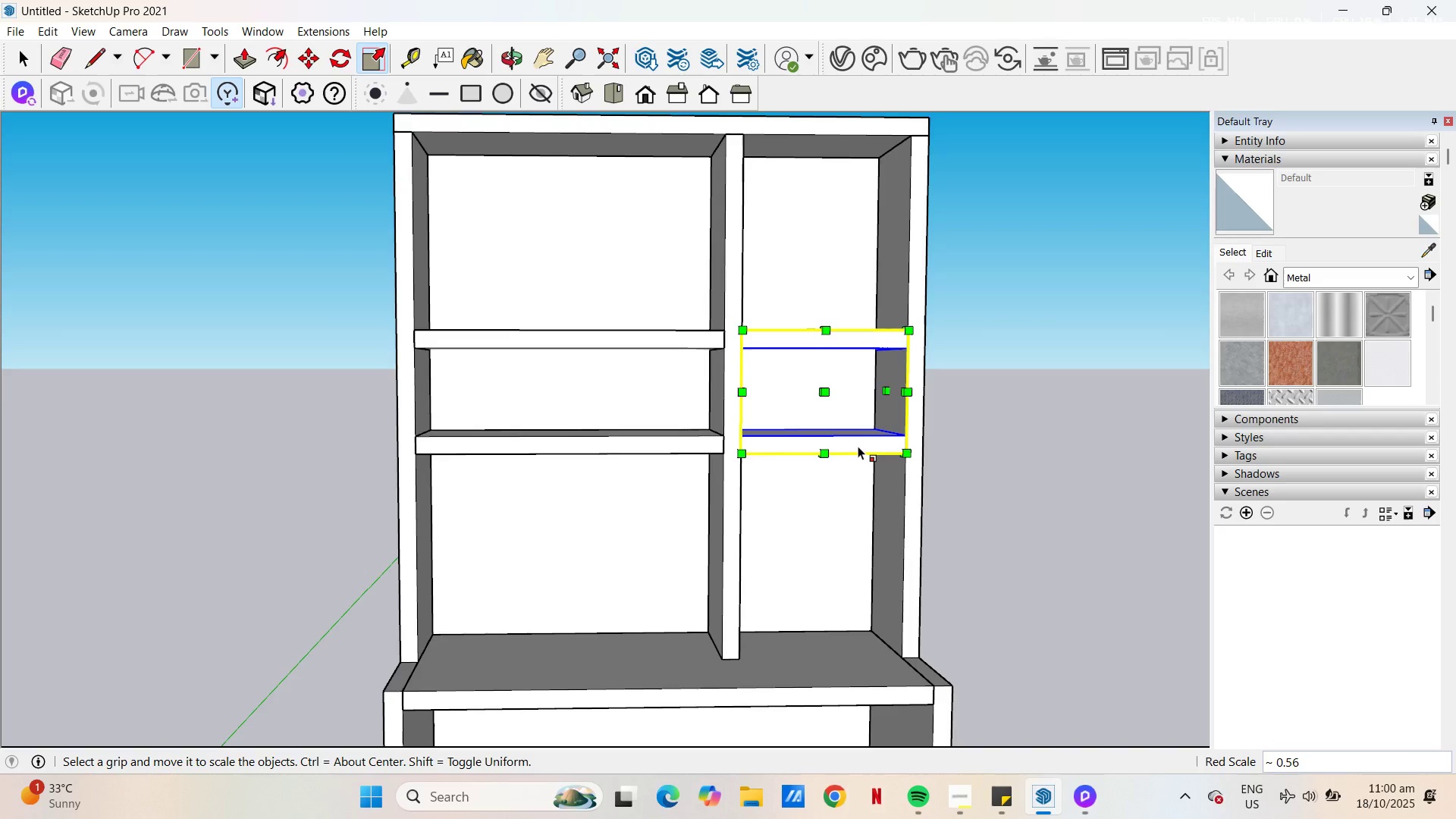 
key(Escape)
 